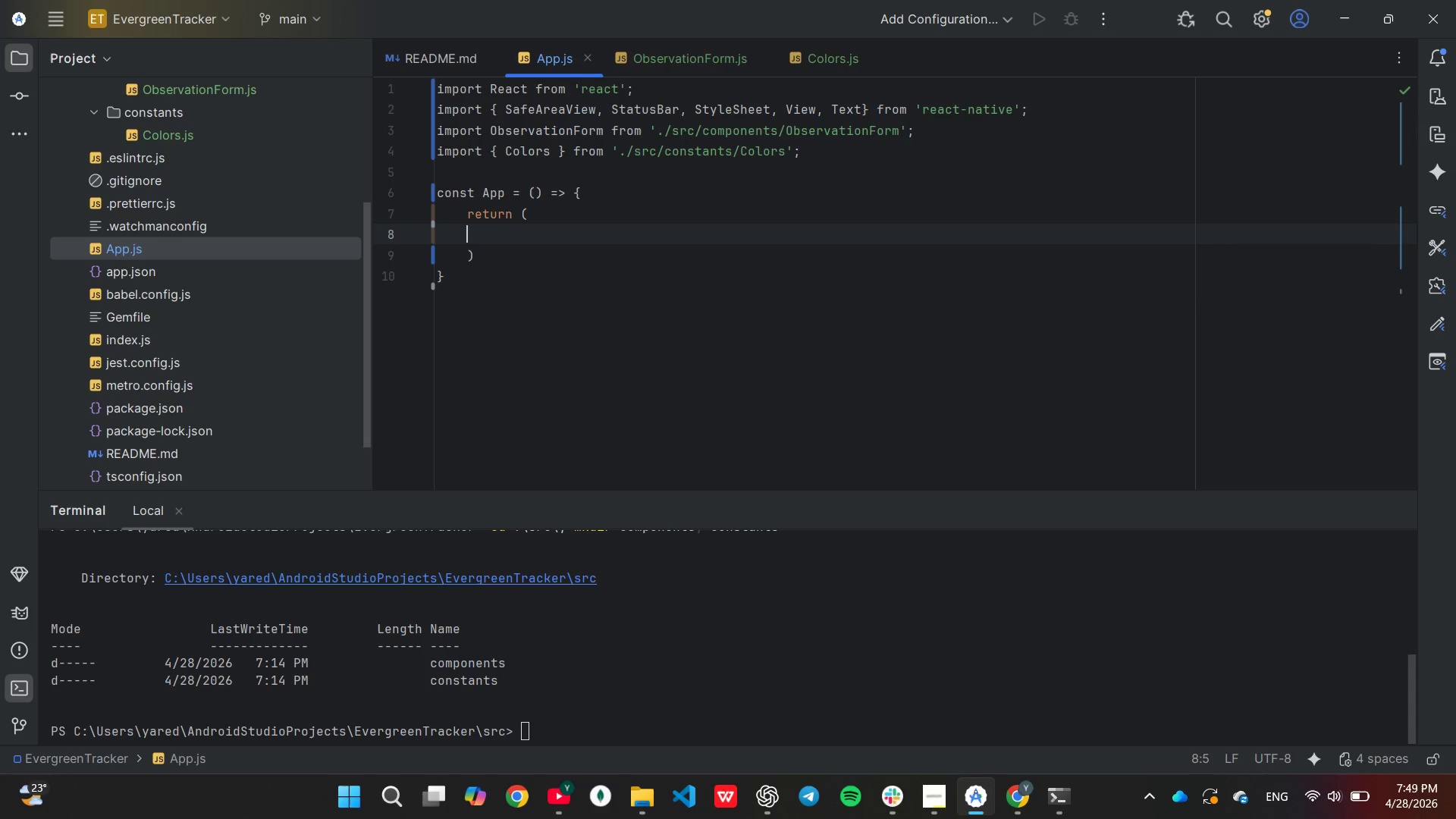 
key(Backspace)
key(Tab)
key(Tab)
type(<Sa)
 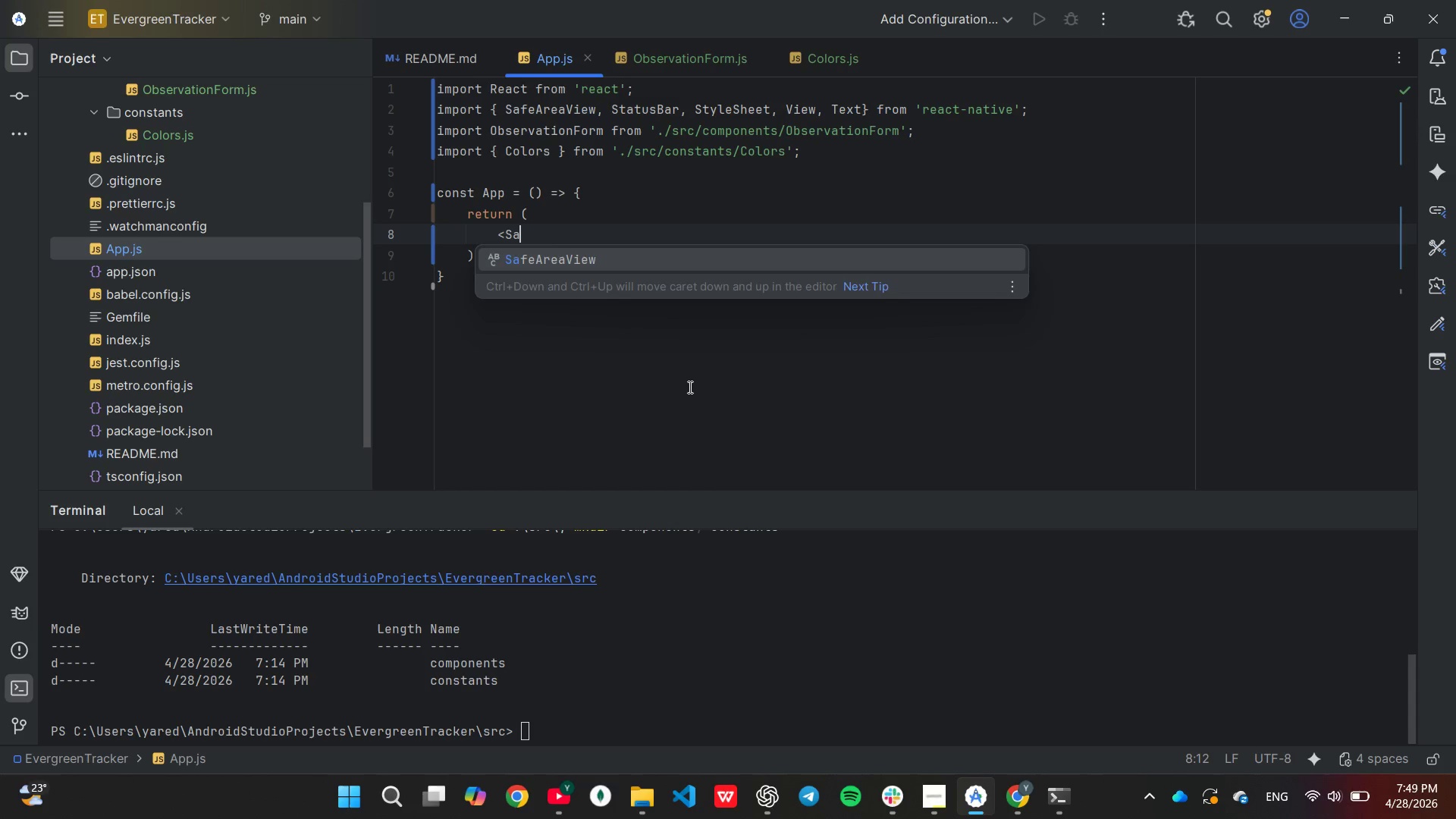 
key(Enter)
 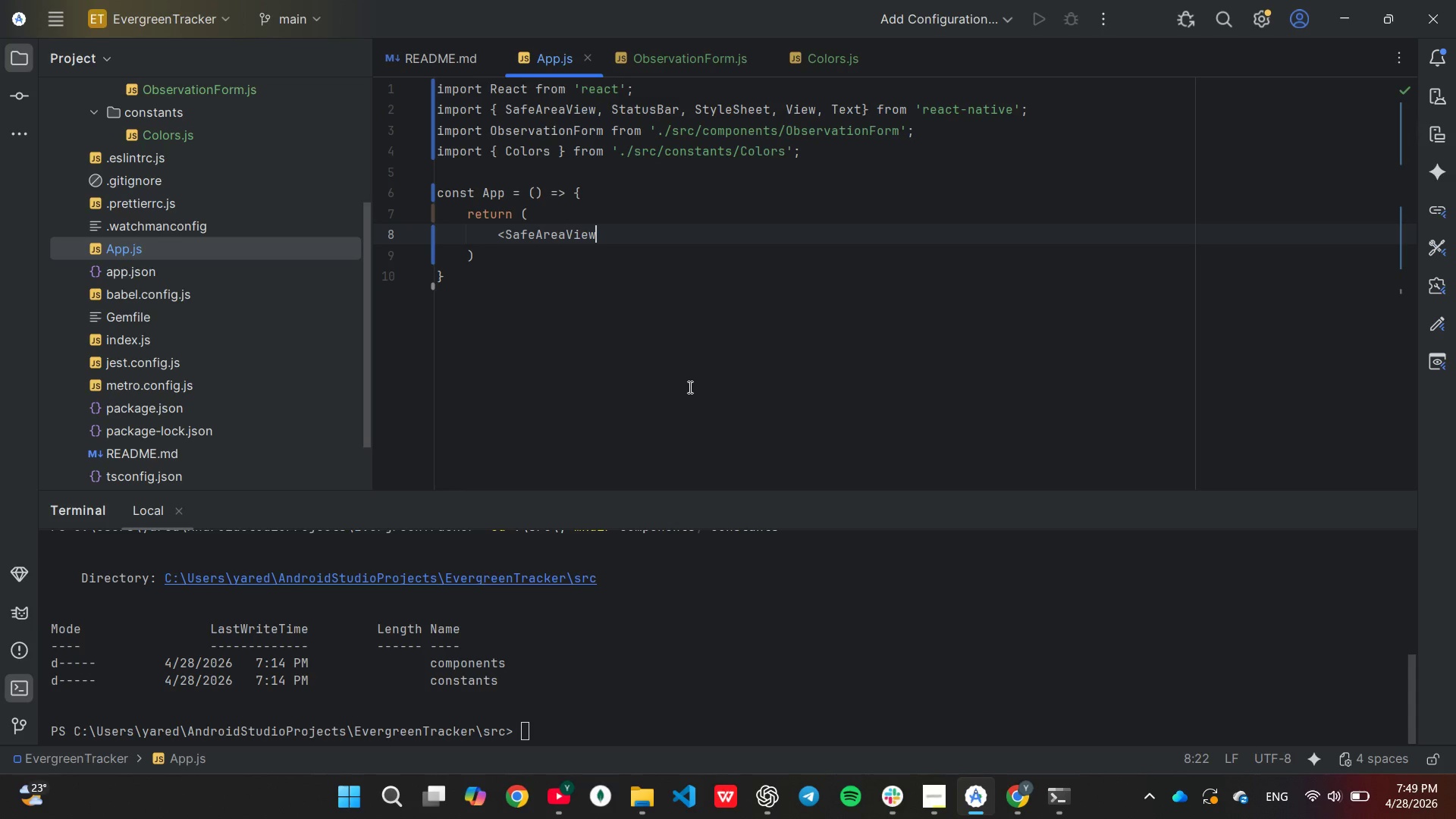 
type( sty)
key(Tab)
 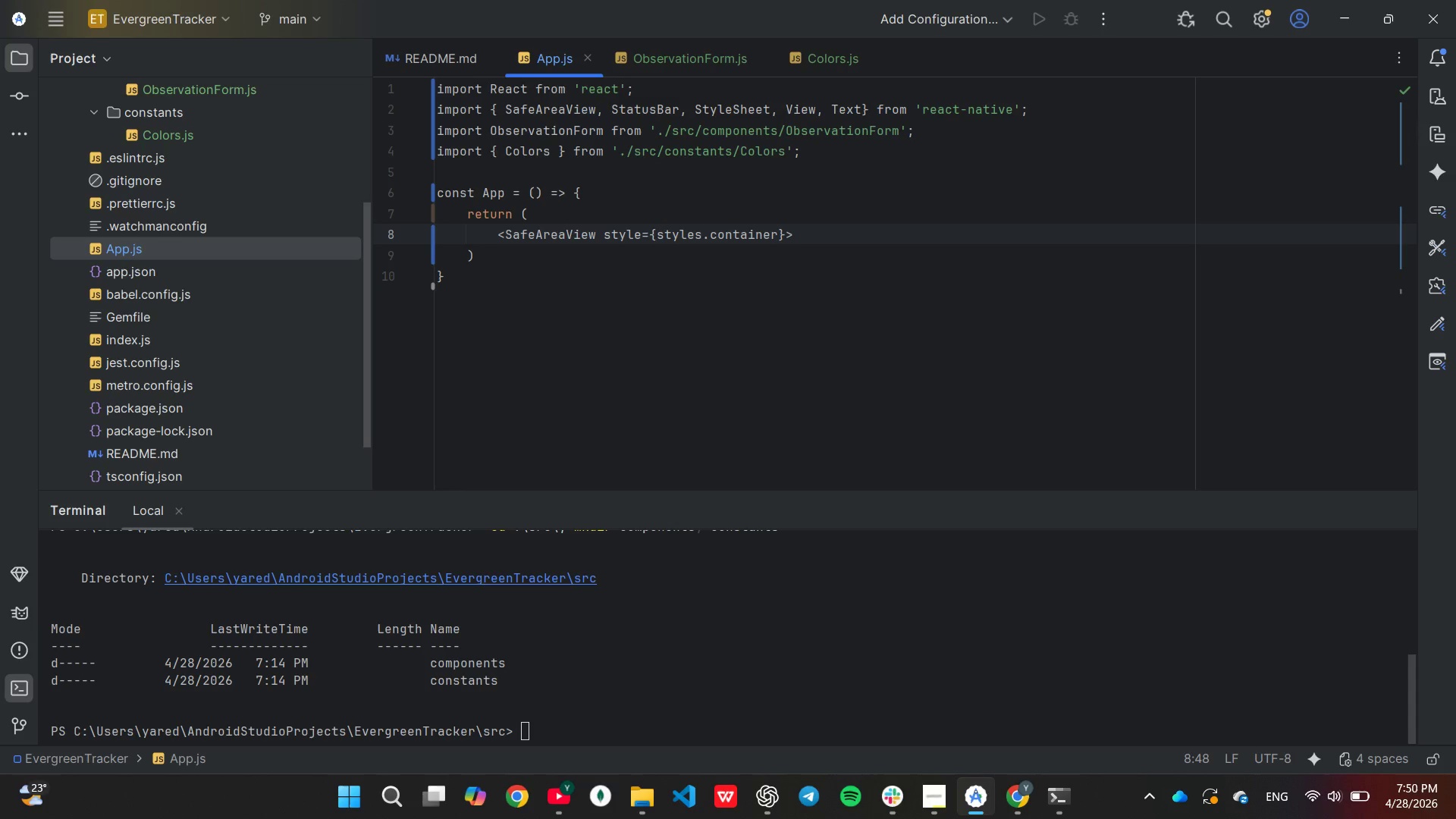 
key(ArrowLeft)
 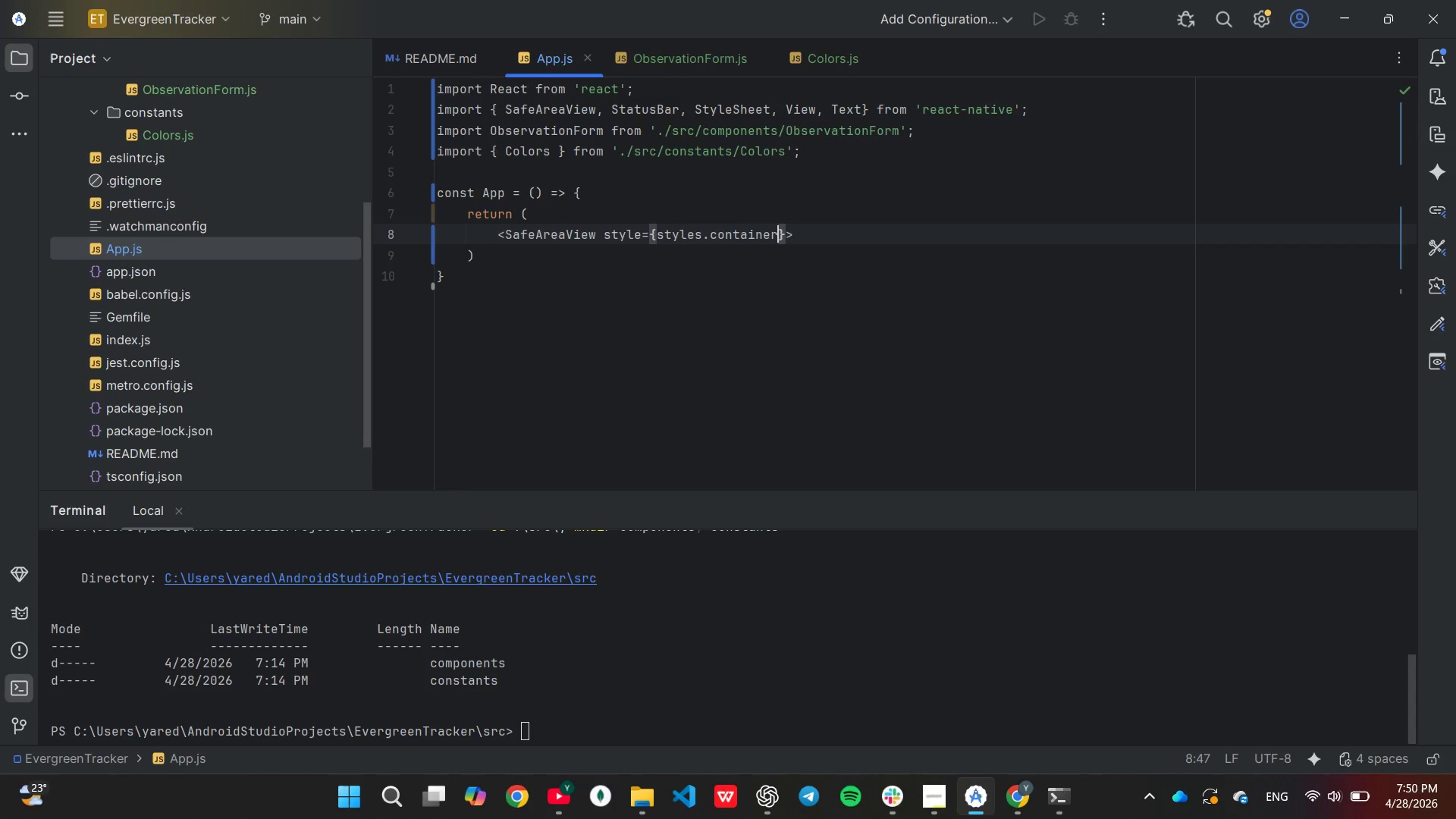 
key(ArrowLeft)
 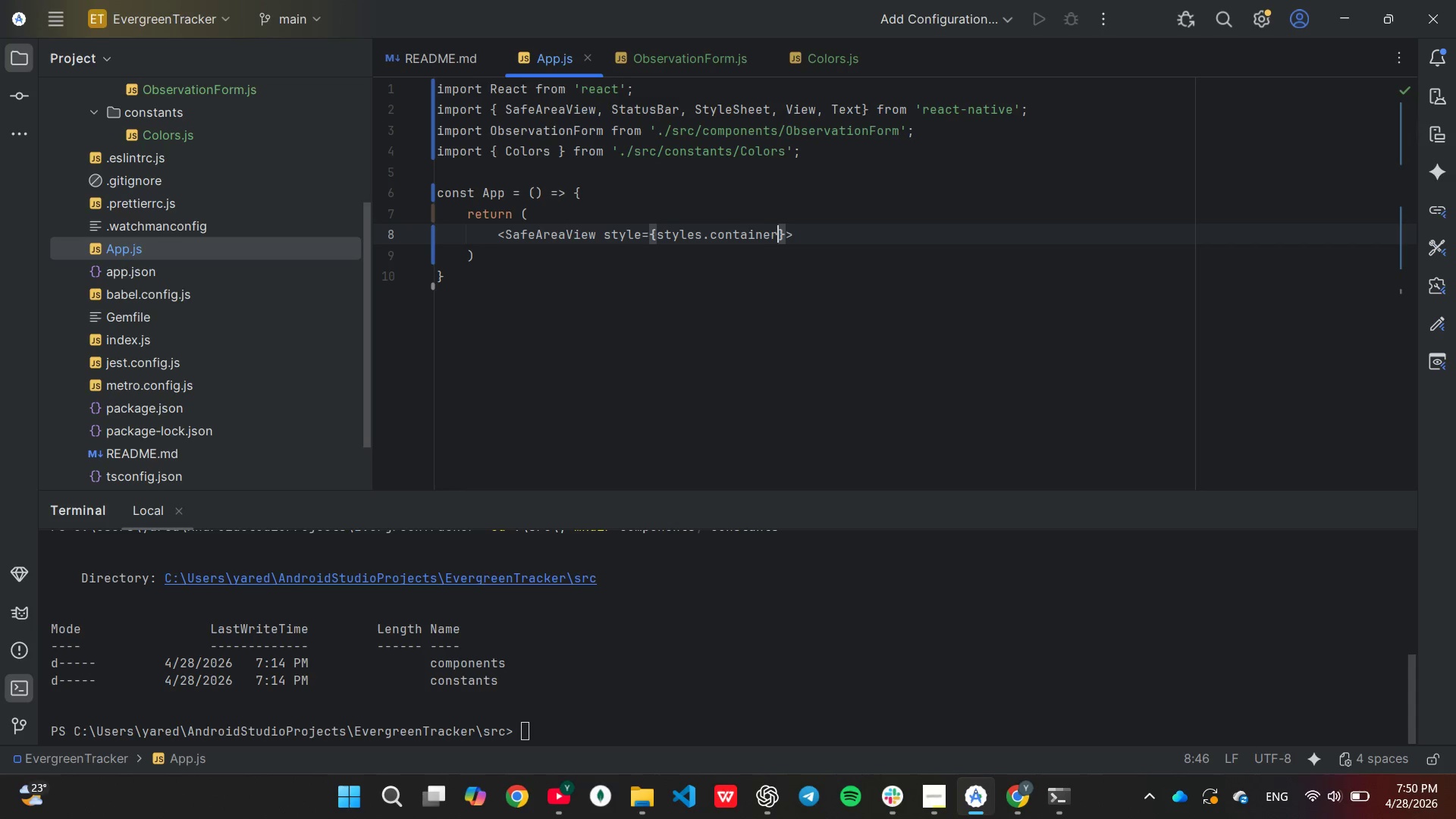 
hold_key(key=Backspace, duration=0.61)
 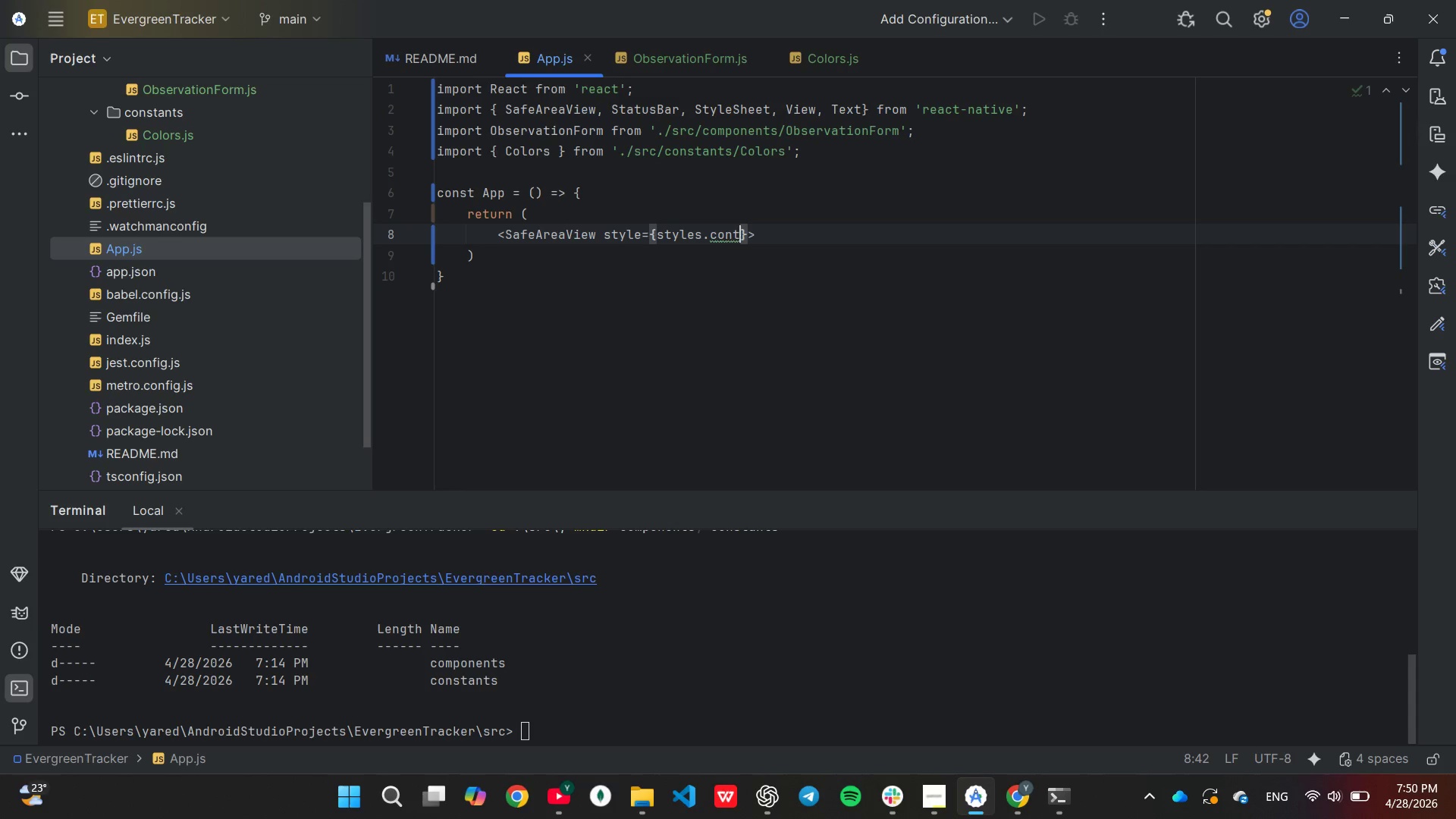 
key(Backspace)
key(Backspace)
key(Backspace)
key(Backspace)
key(Backspace)
type(root)
 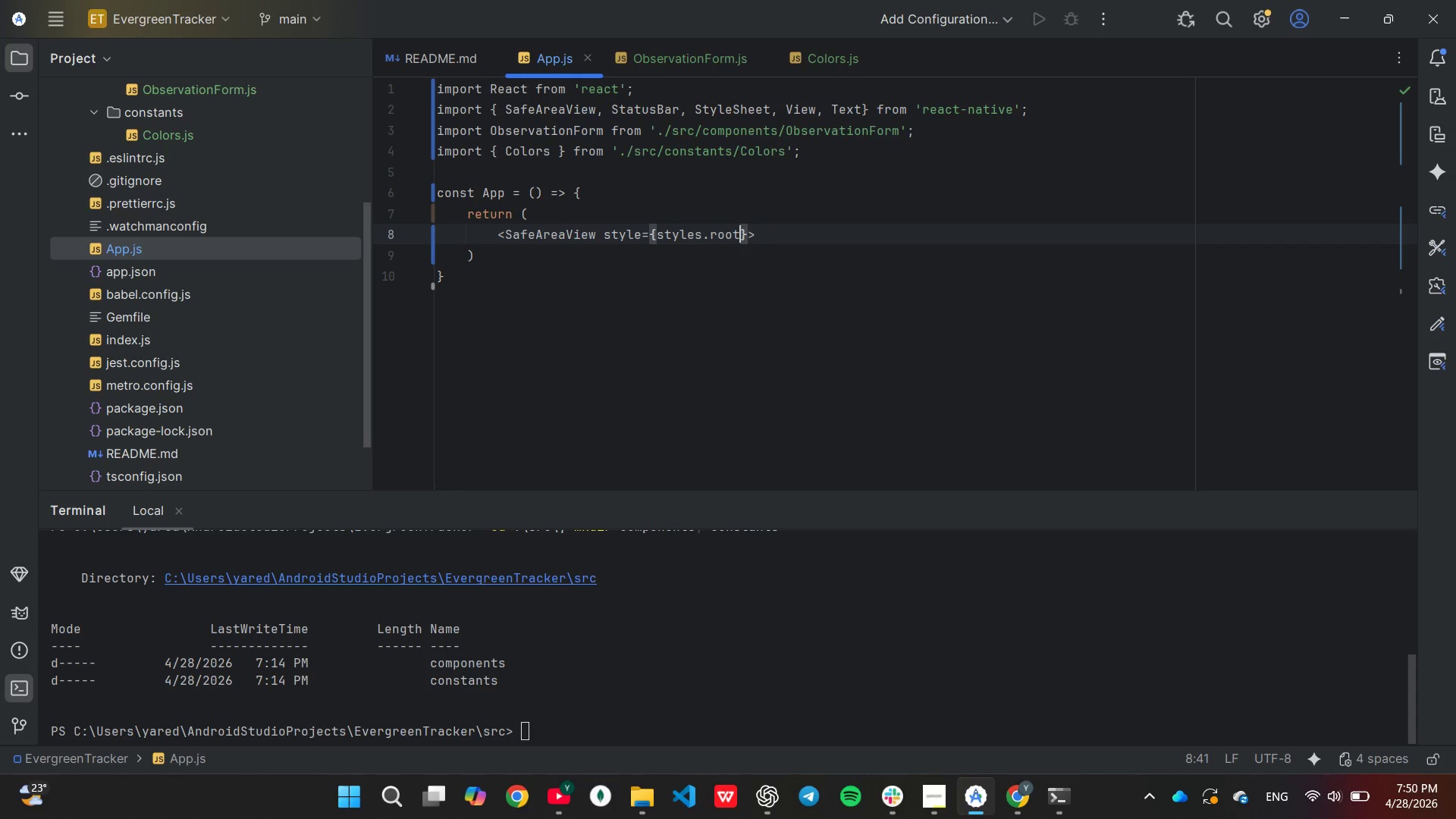 
key(ArrowRight)
 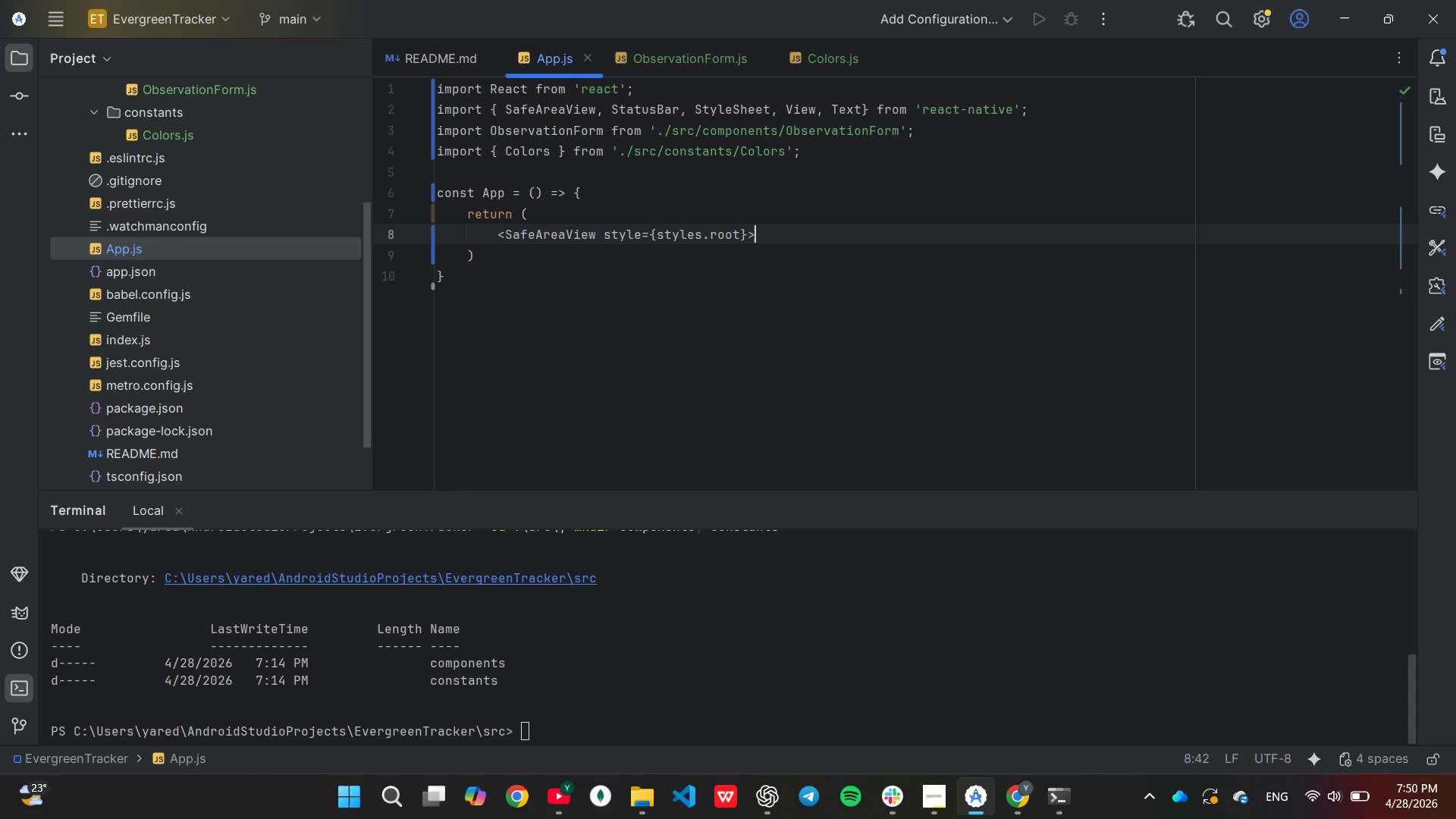 
key(ArrowRight)
 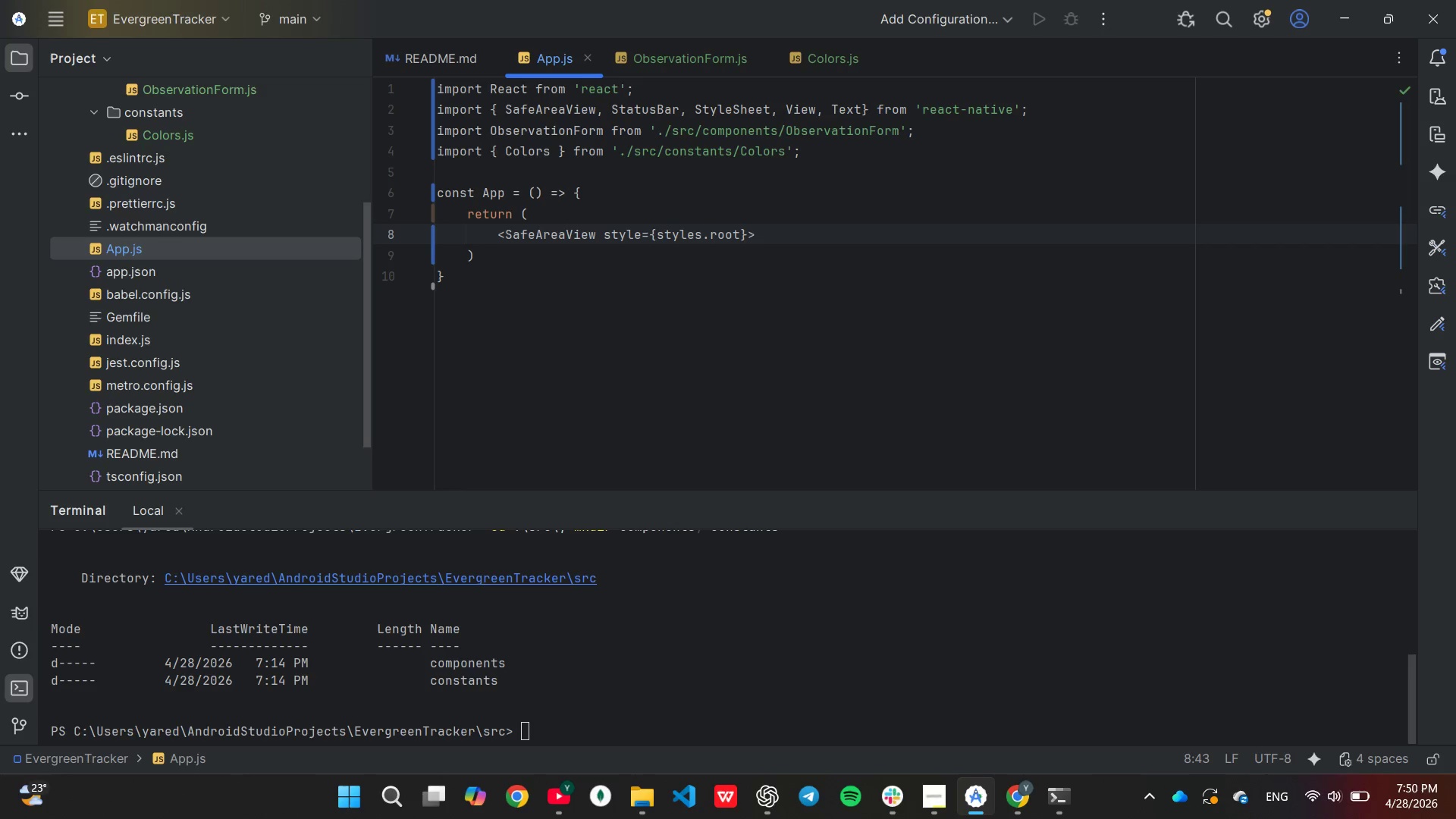 
key(Shift+ShiftLeft)
 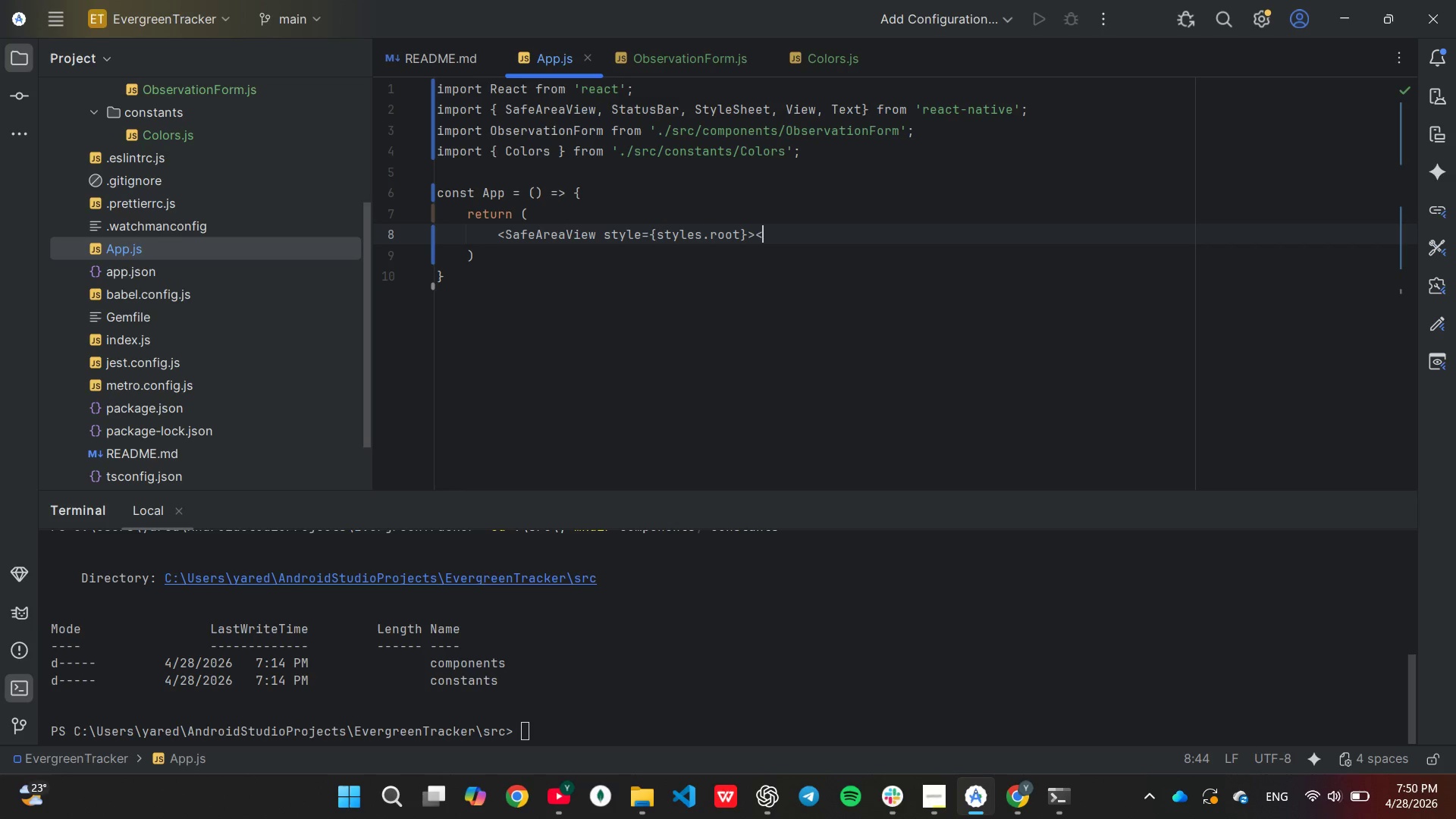 
key(Shift+Comma)
 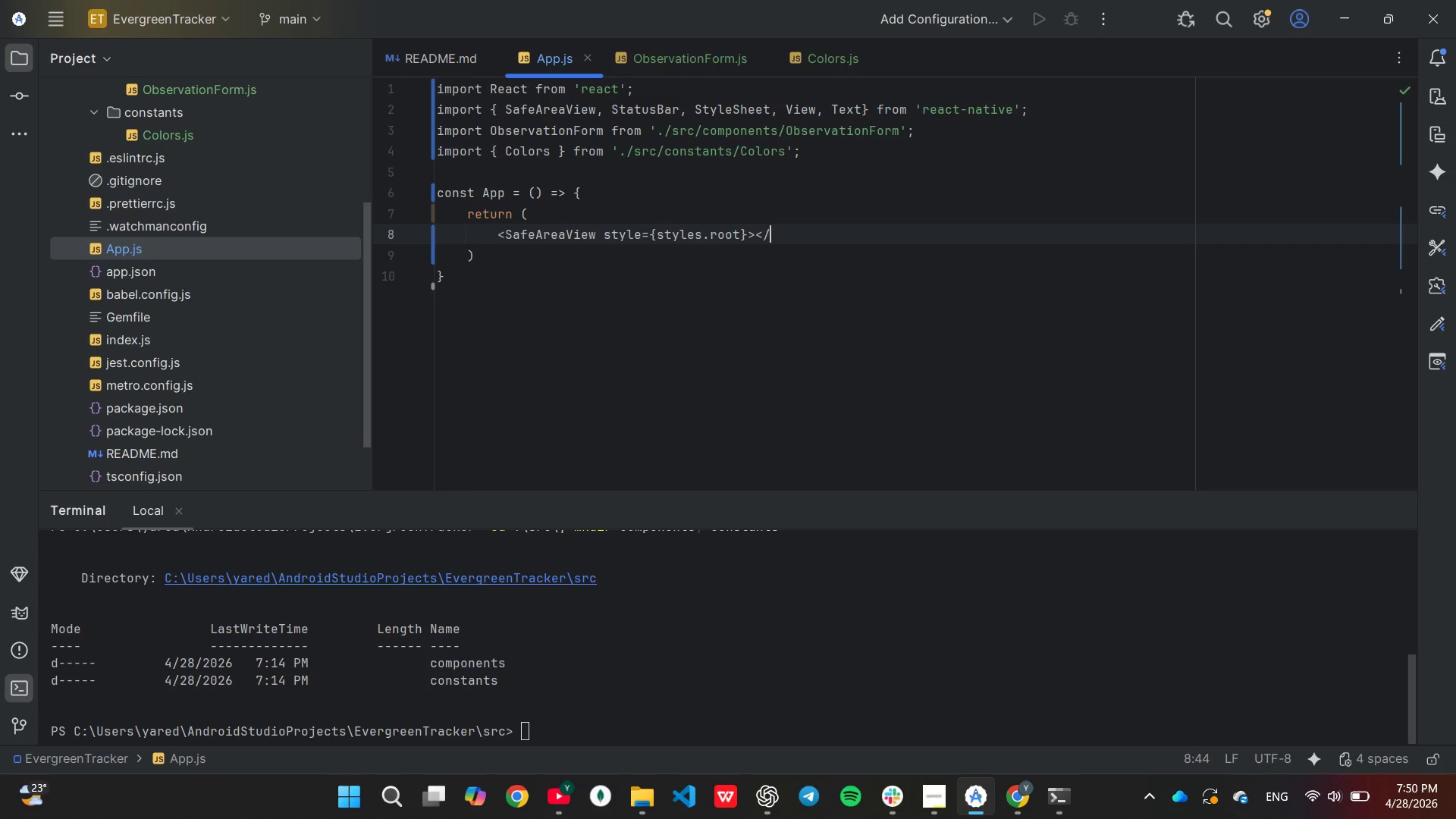 
key(Slash)
 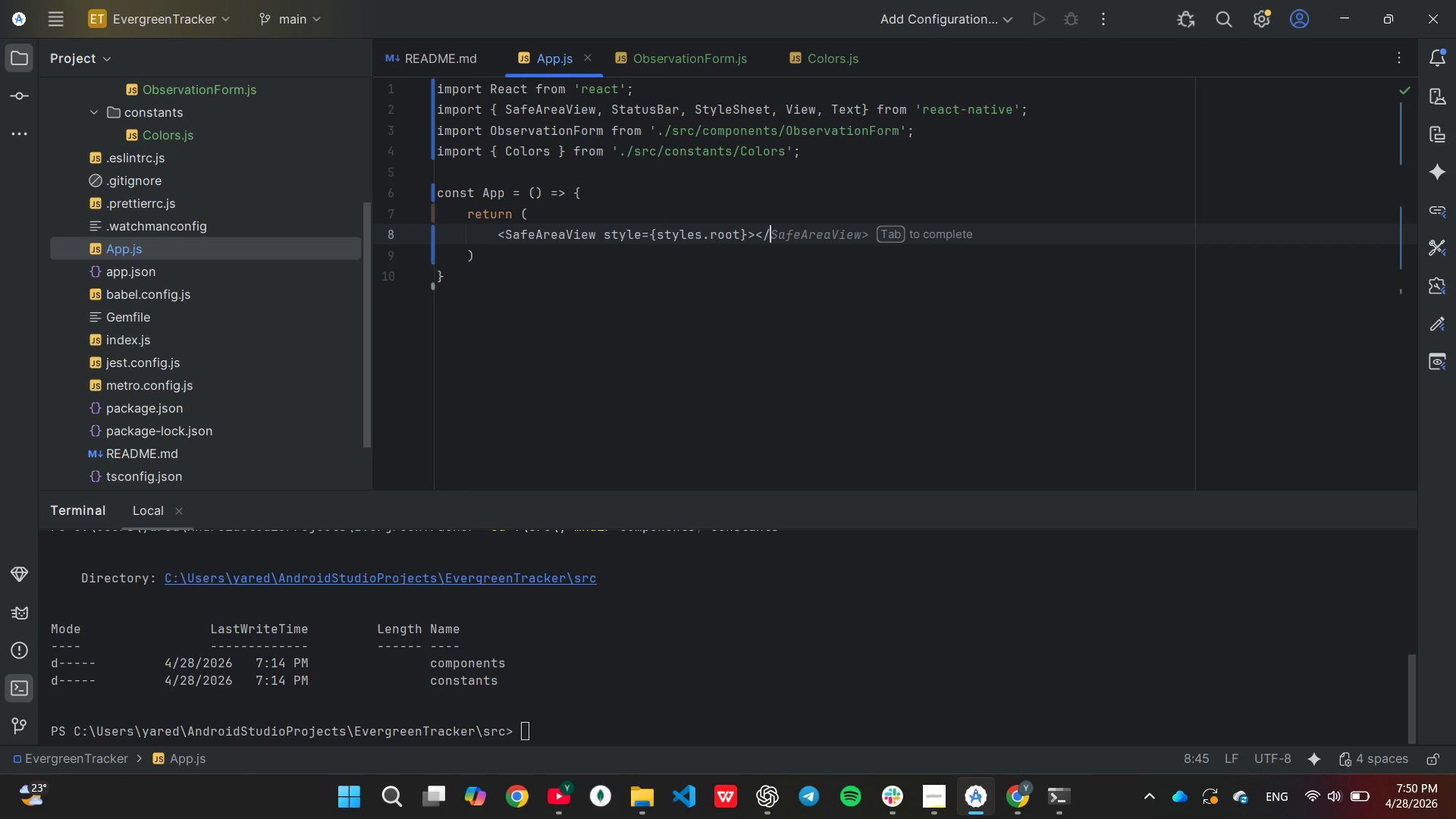 
key(Tab)
 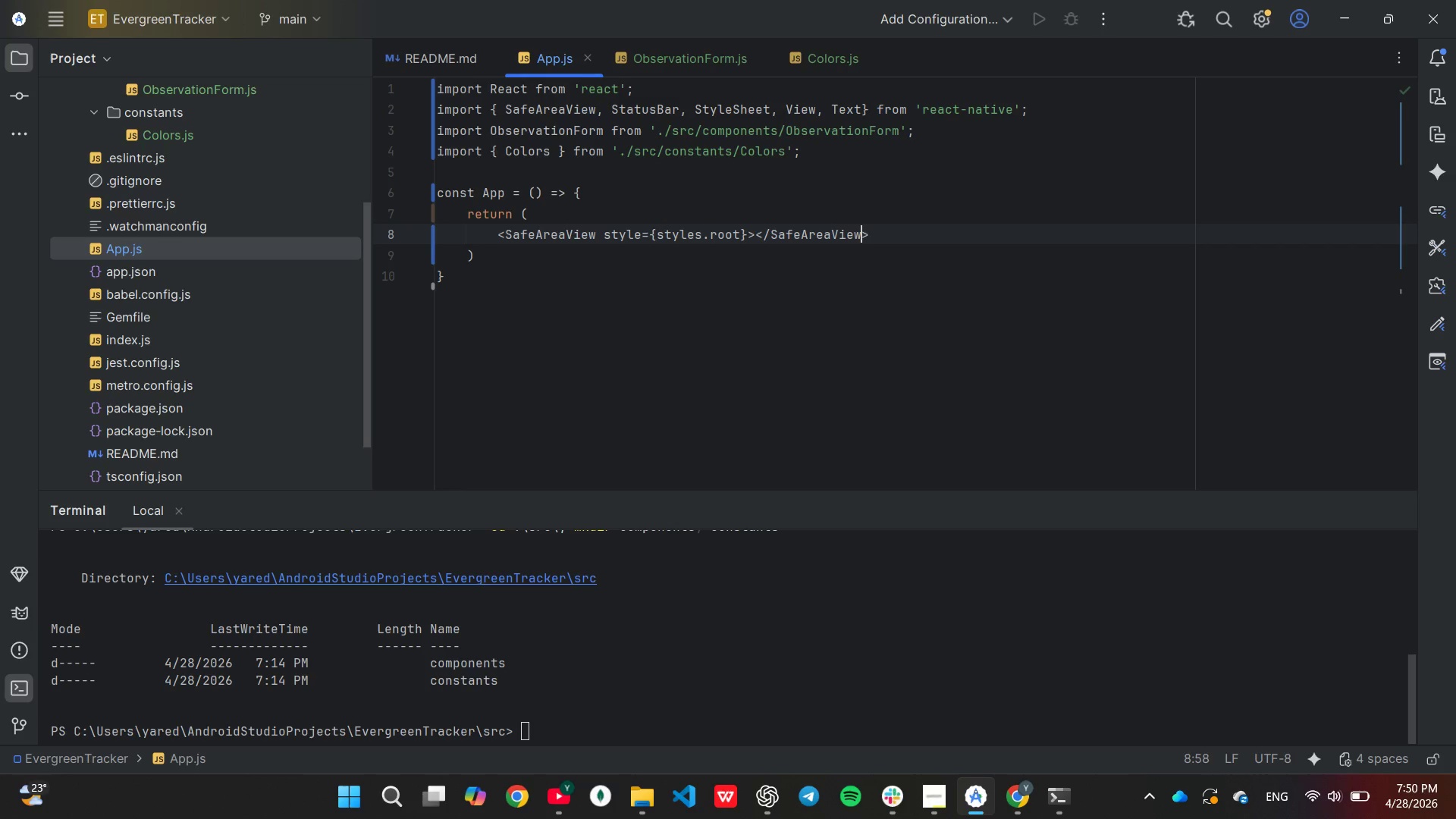 
hold_key(key=ArrowLeft, duration=0.86)
 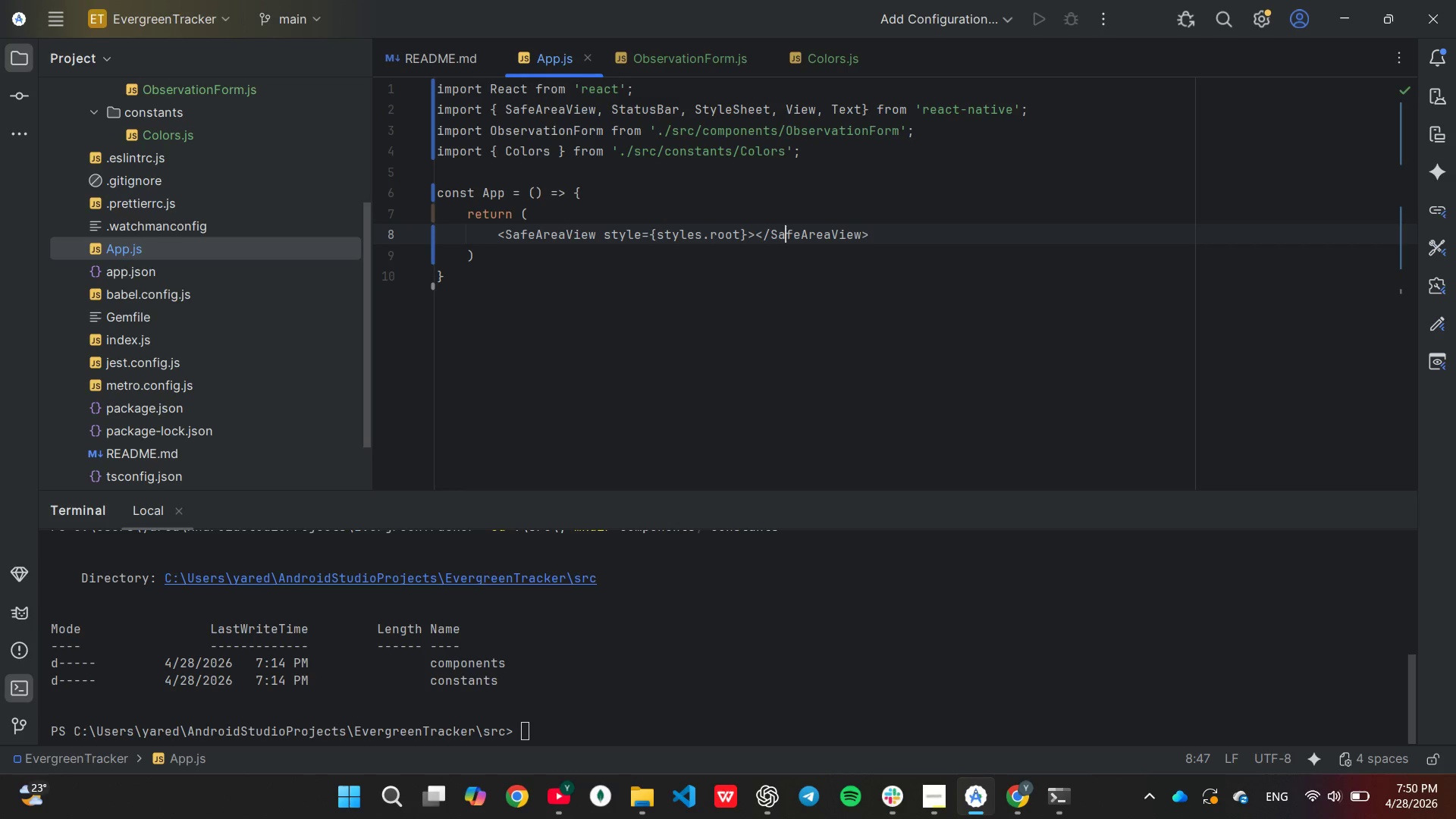 
key(ArrowLeft)
 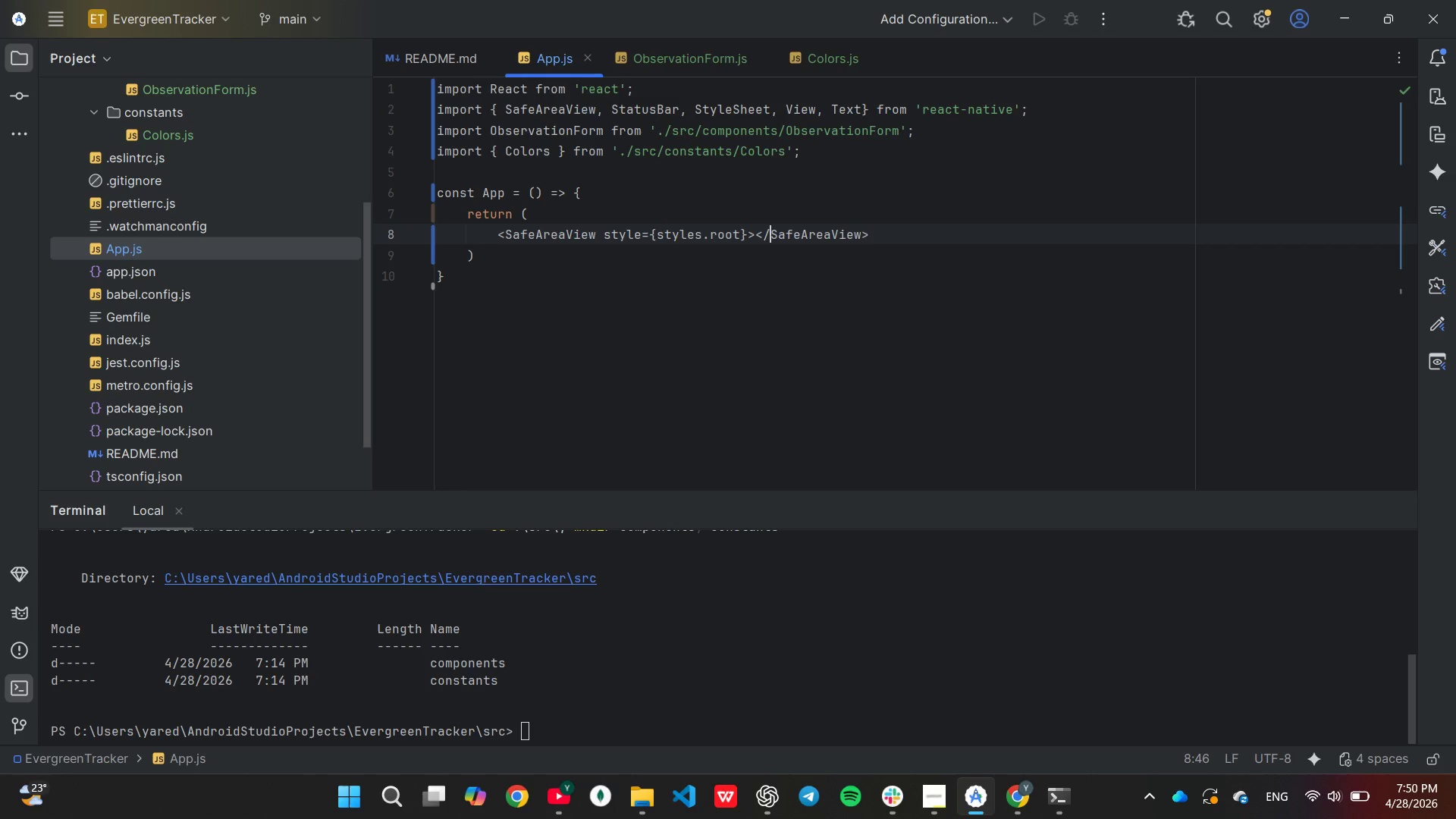 
key(ArrowLeft)
 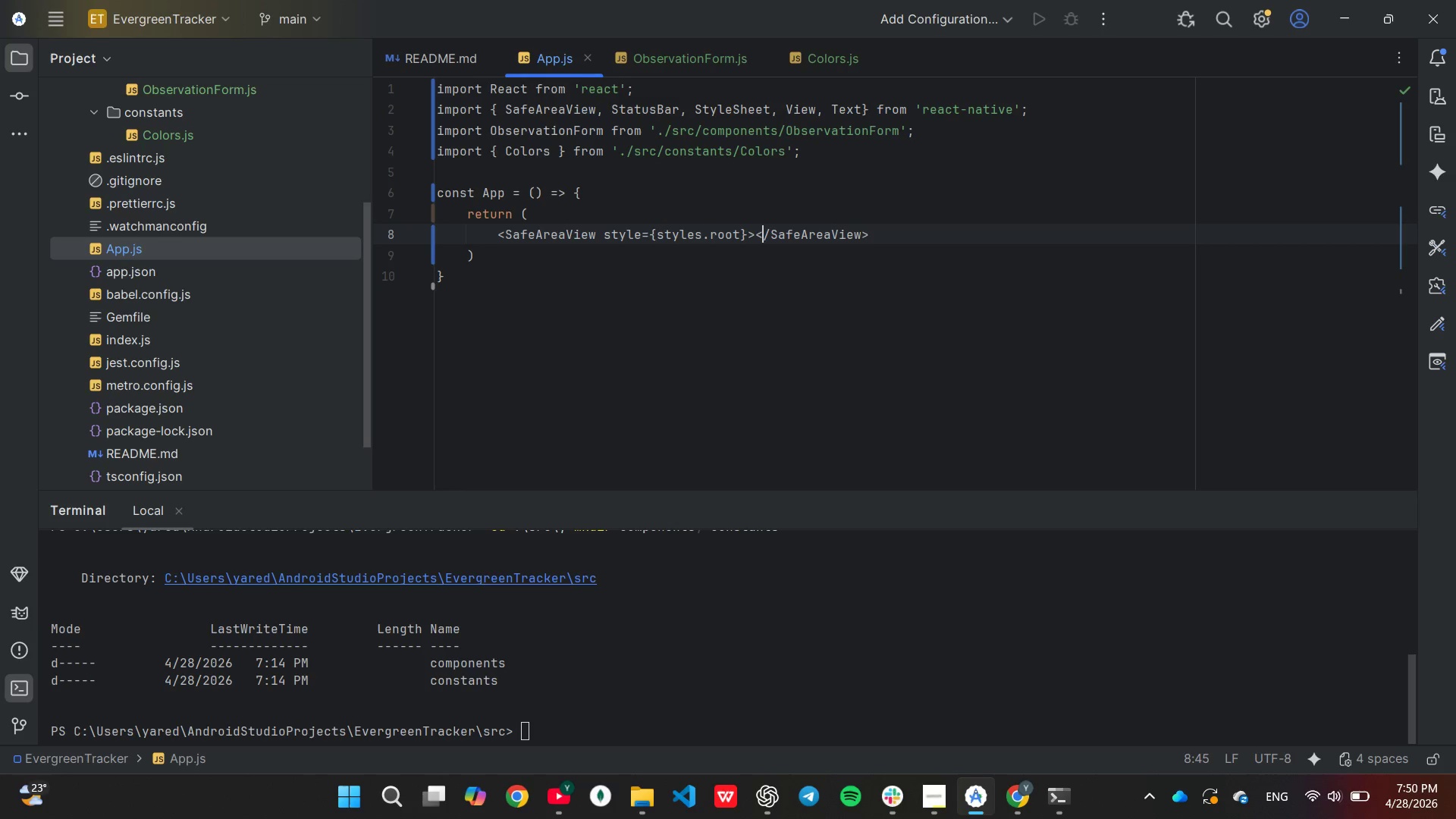 
key(ArrowLeft)
 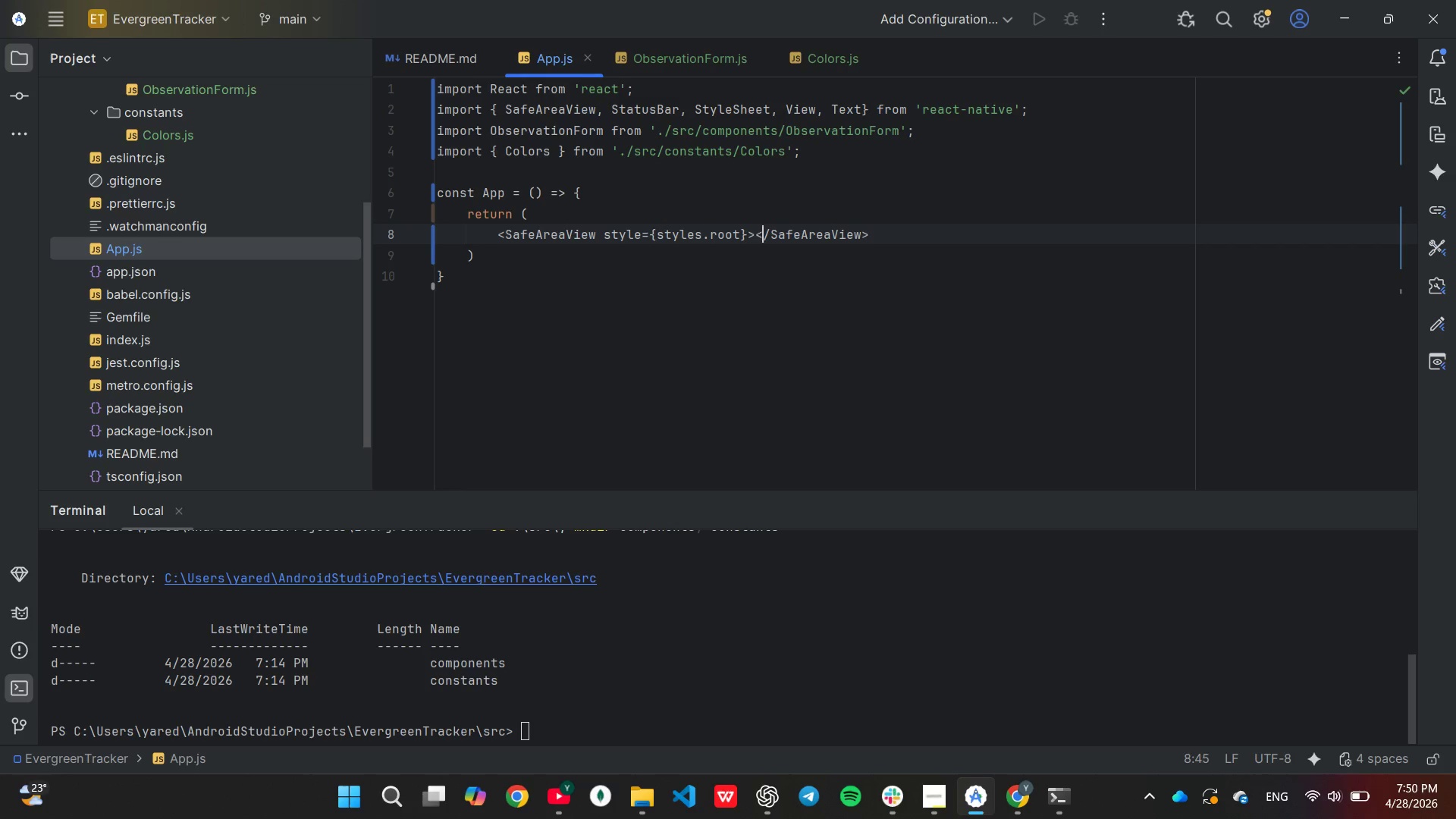 
key(ArrowLeft)
 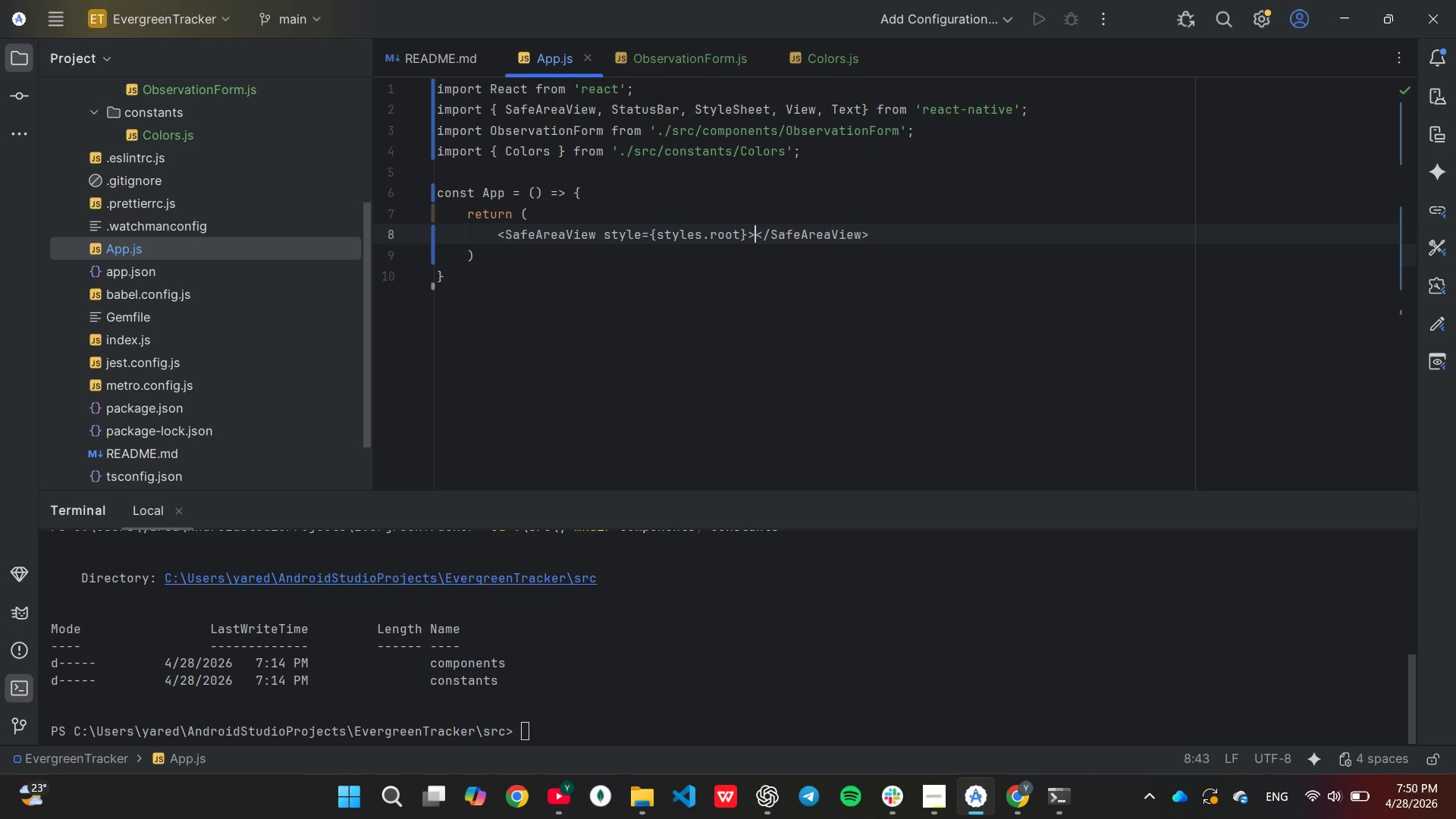 
key(Enter)
 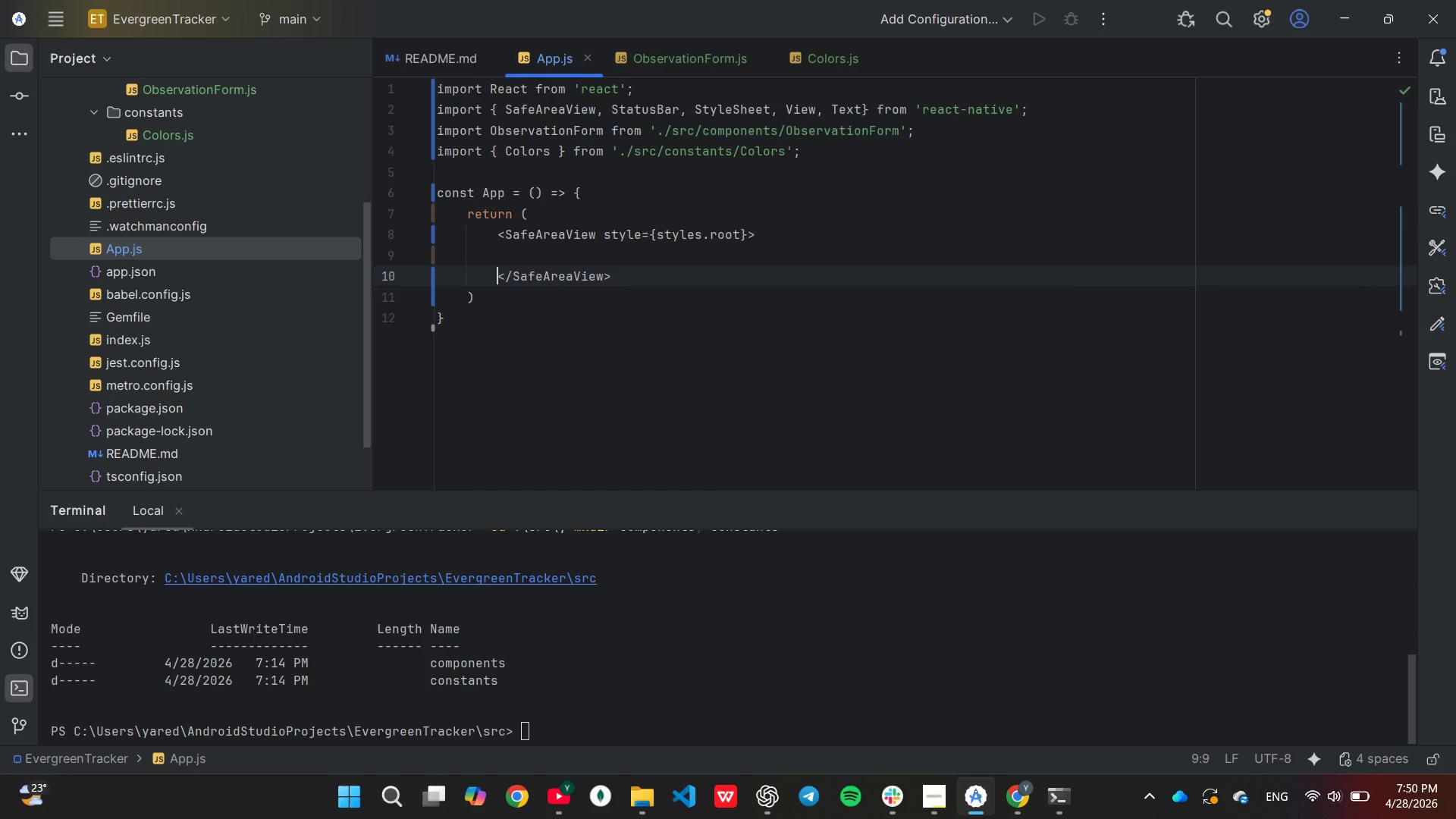 
key(Enter)
 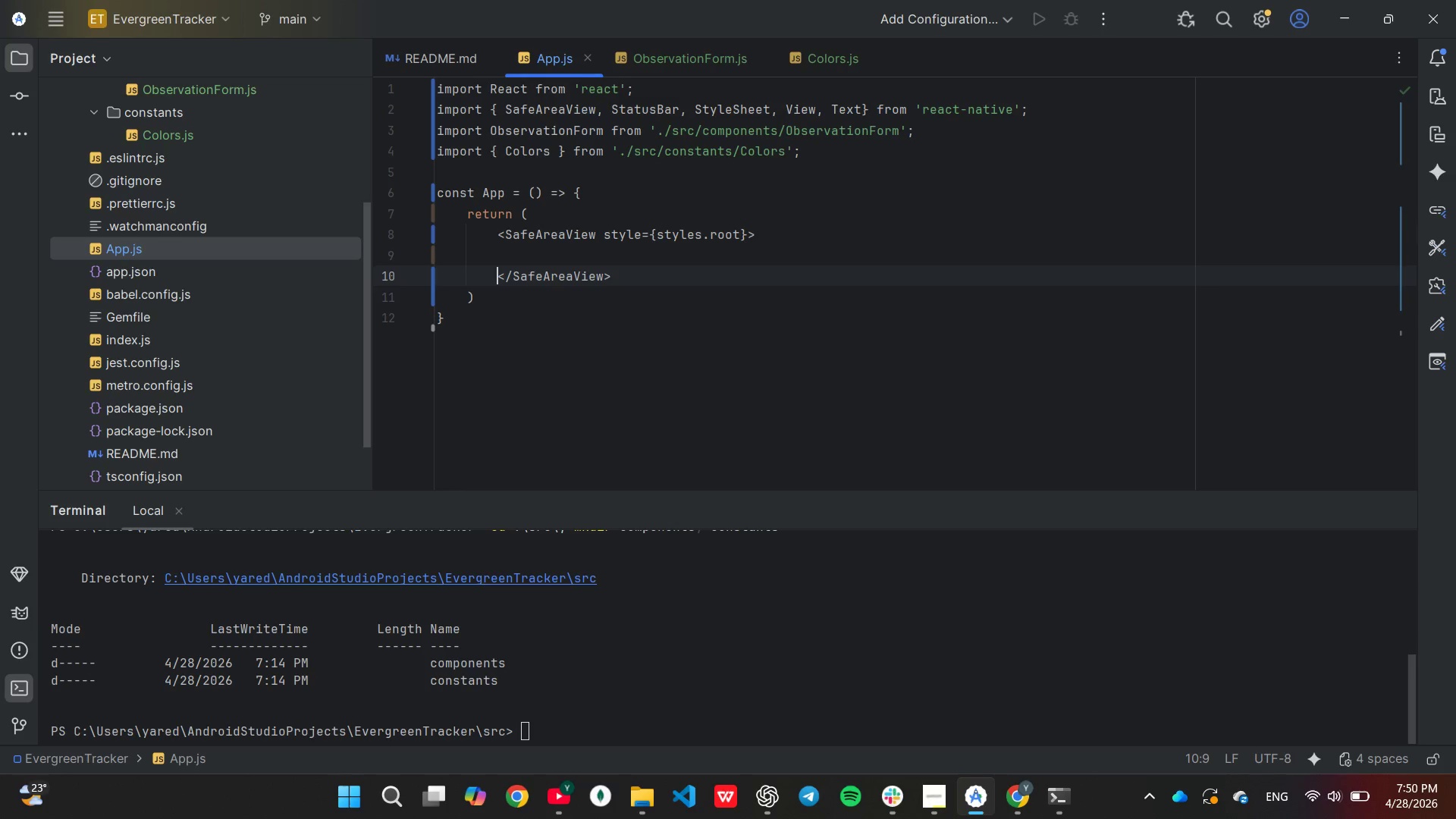 
key(ArrowUp)
 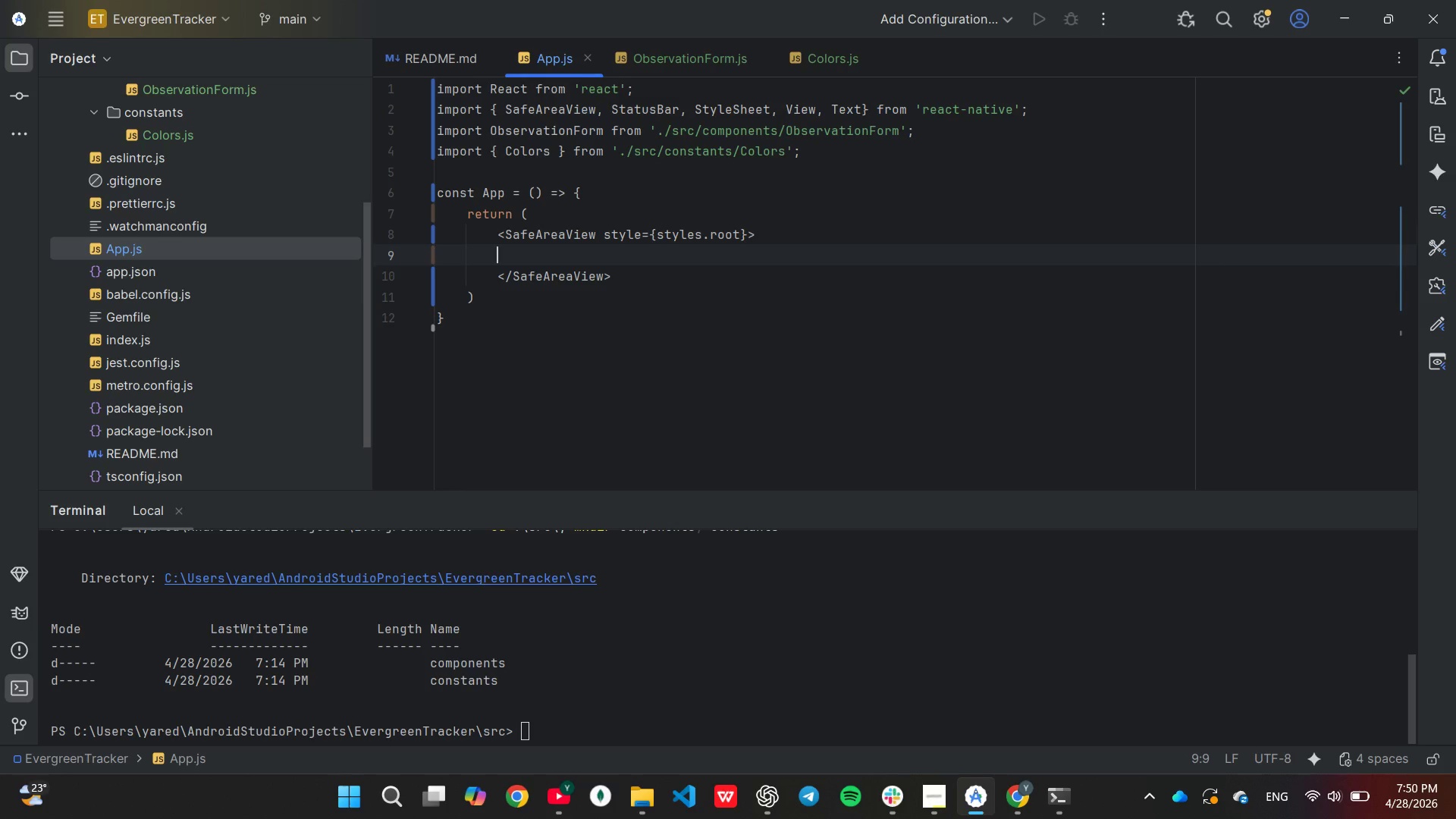 
key(Tab)
type(<St)
key(Tab)
 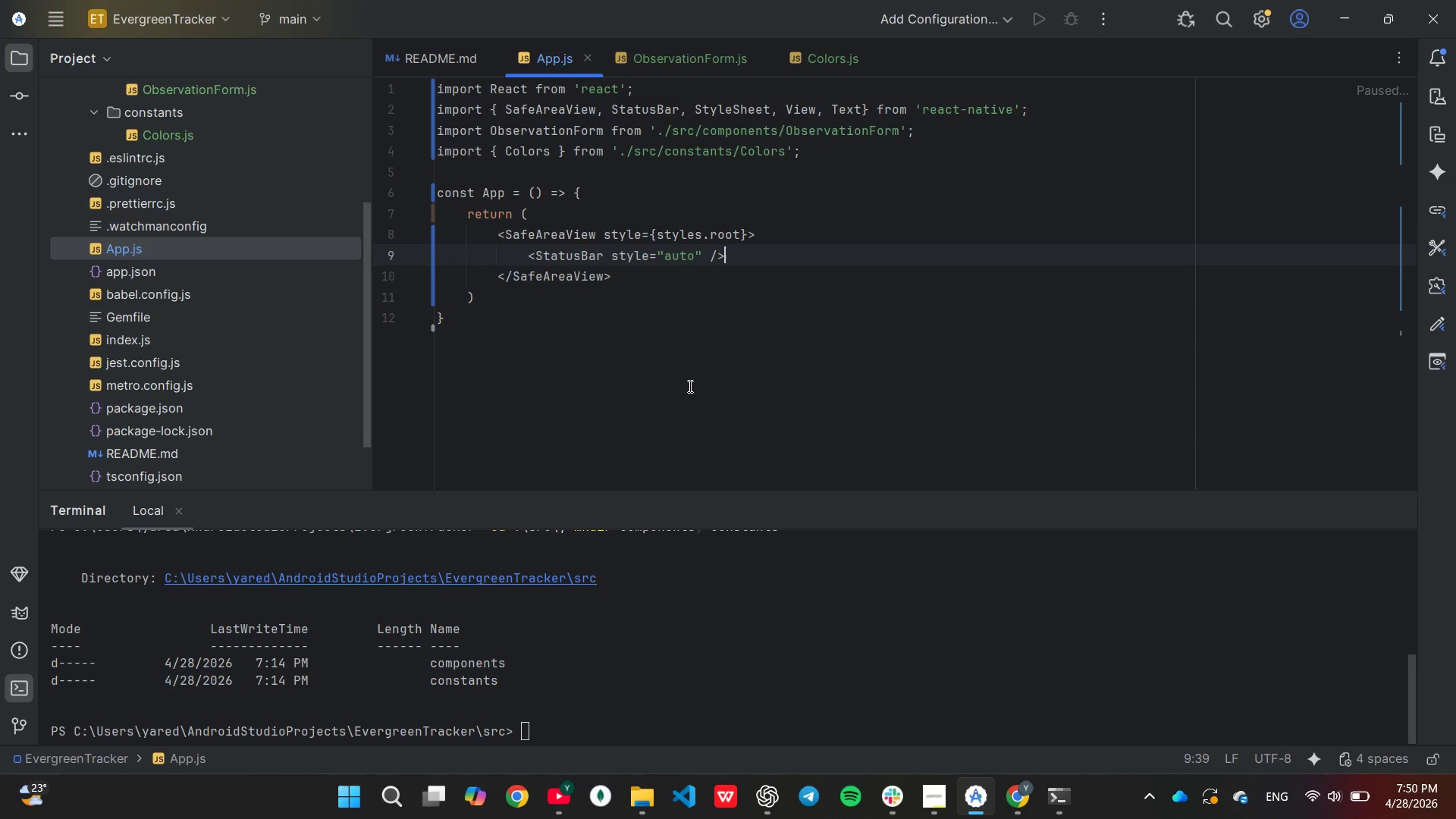 
wait(6.97)
 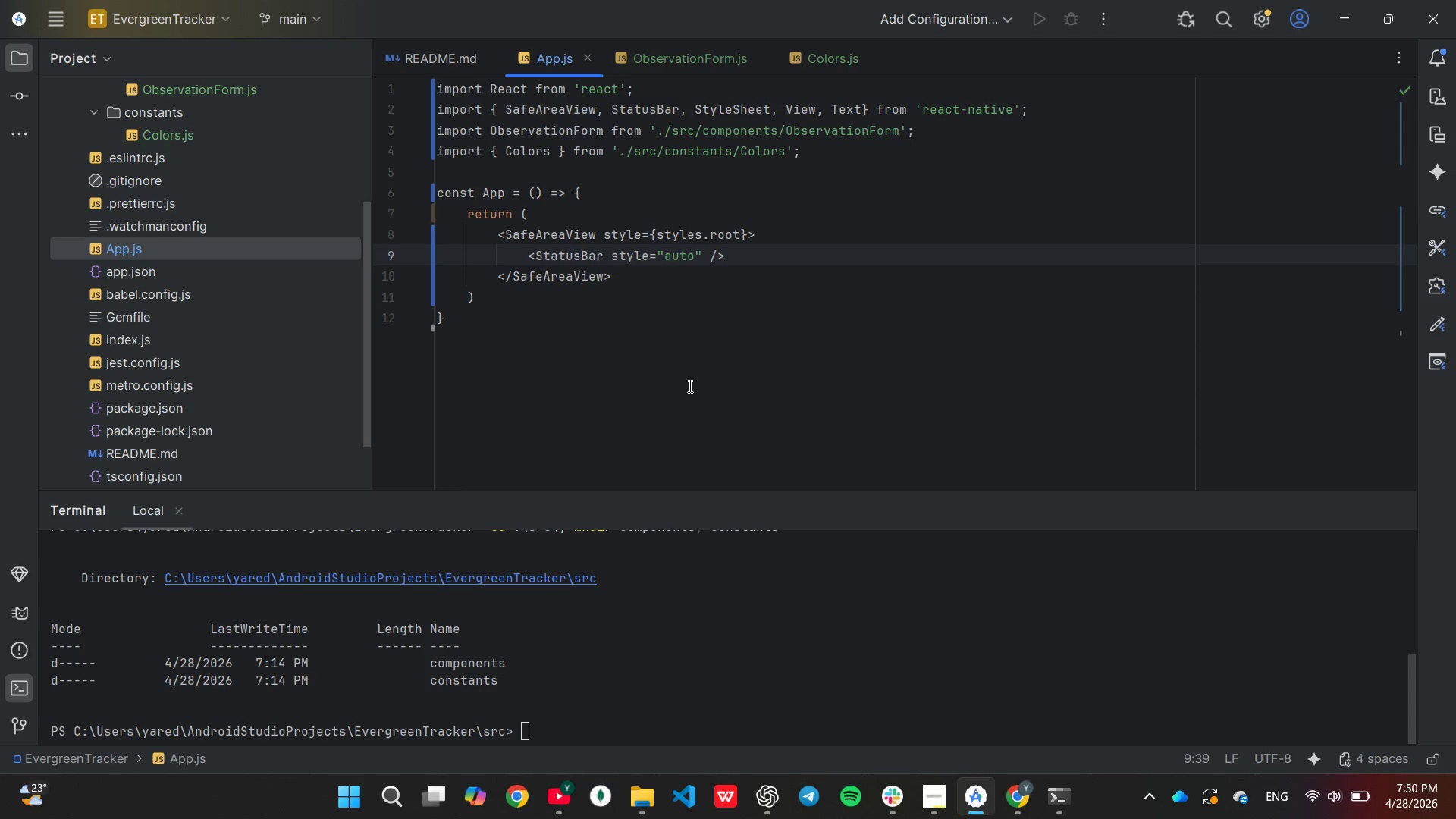 
key(ArrowLeft)
 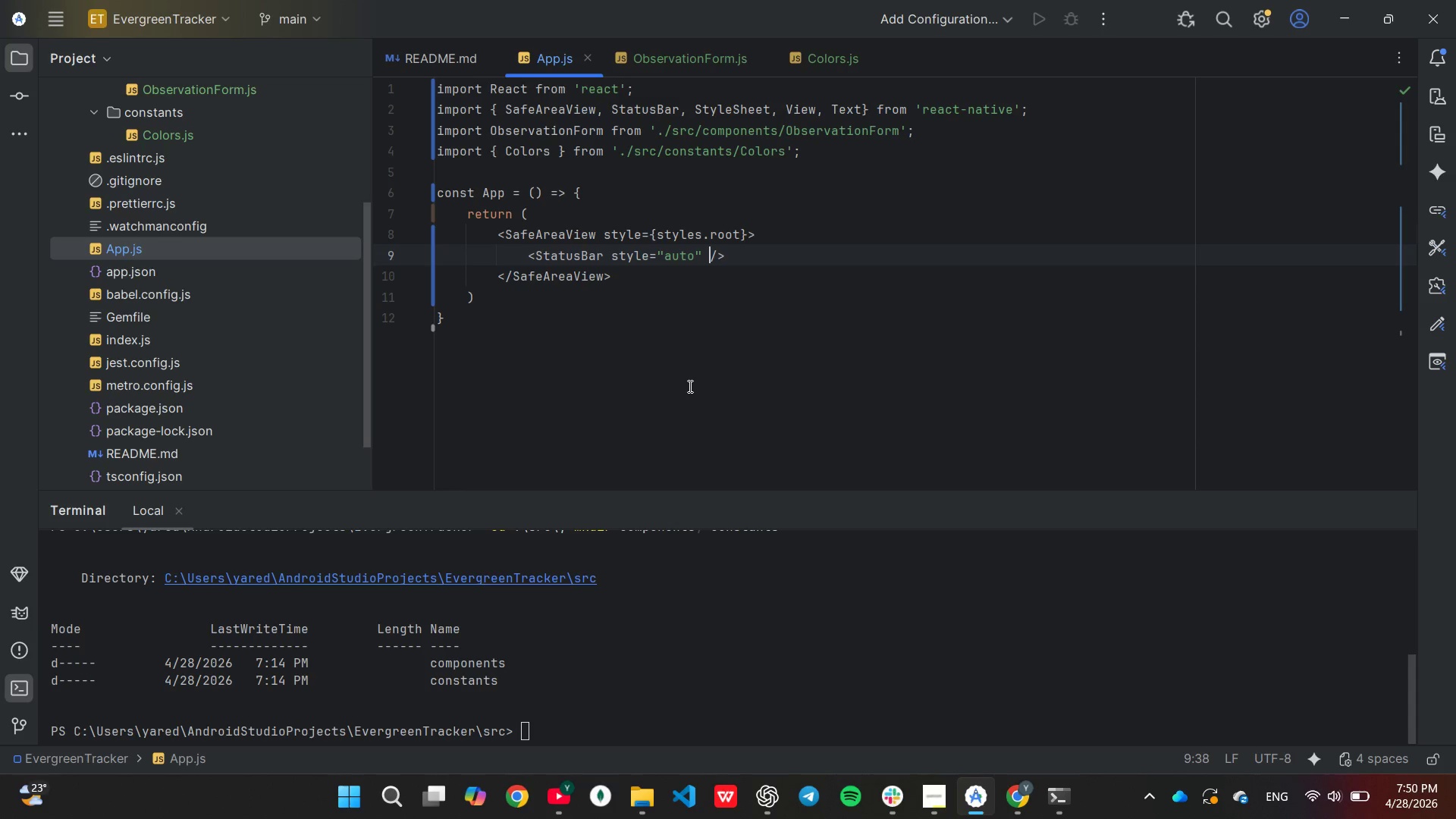 
key(ArrowLeft)
 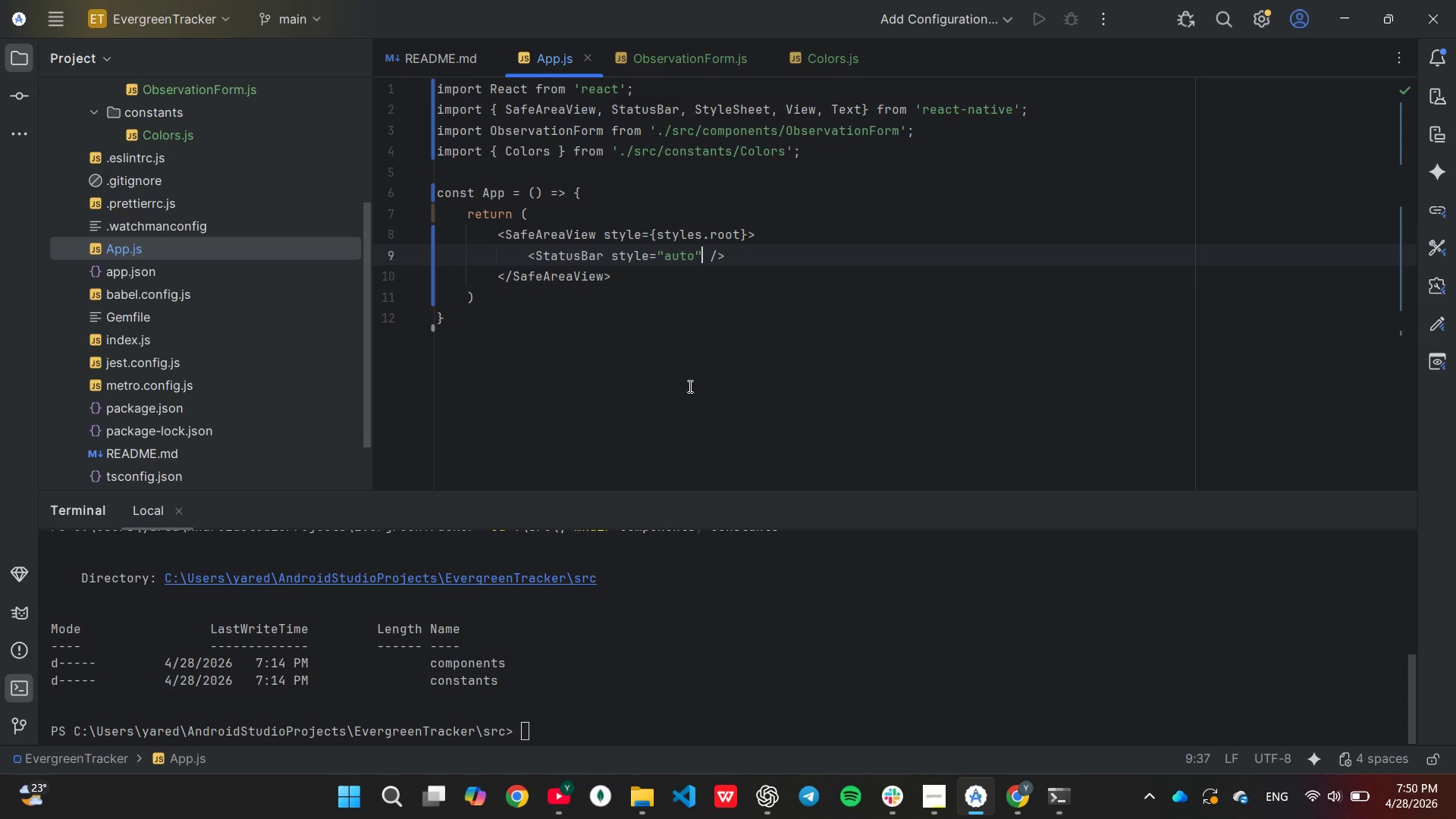 
key(ArrowLeft)
 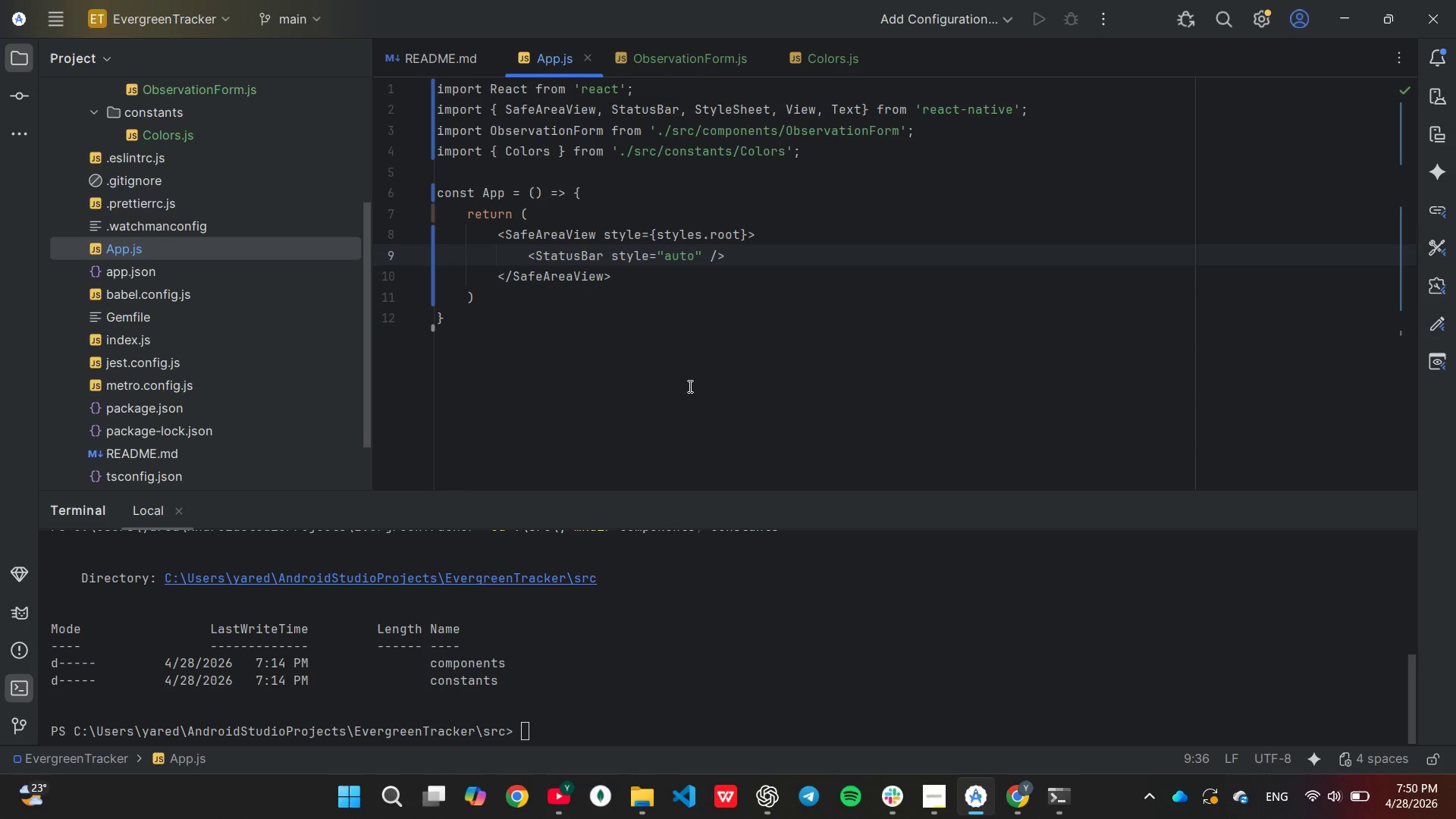 
hold_key(key=Backspace, duration=0.72)
 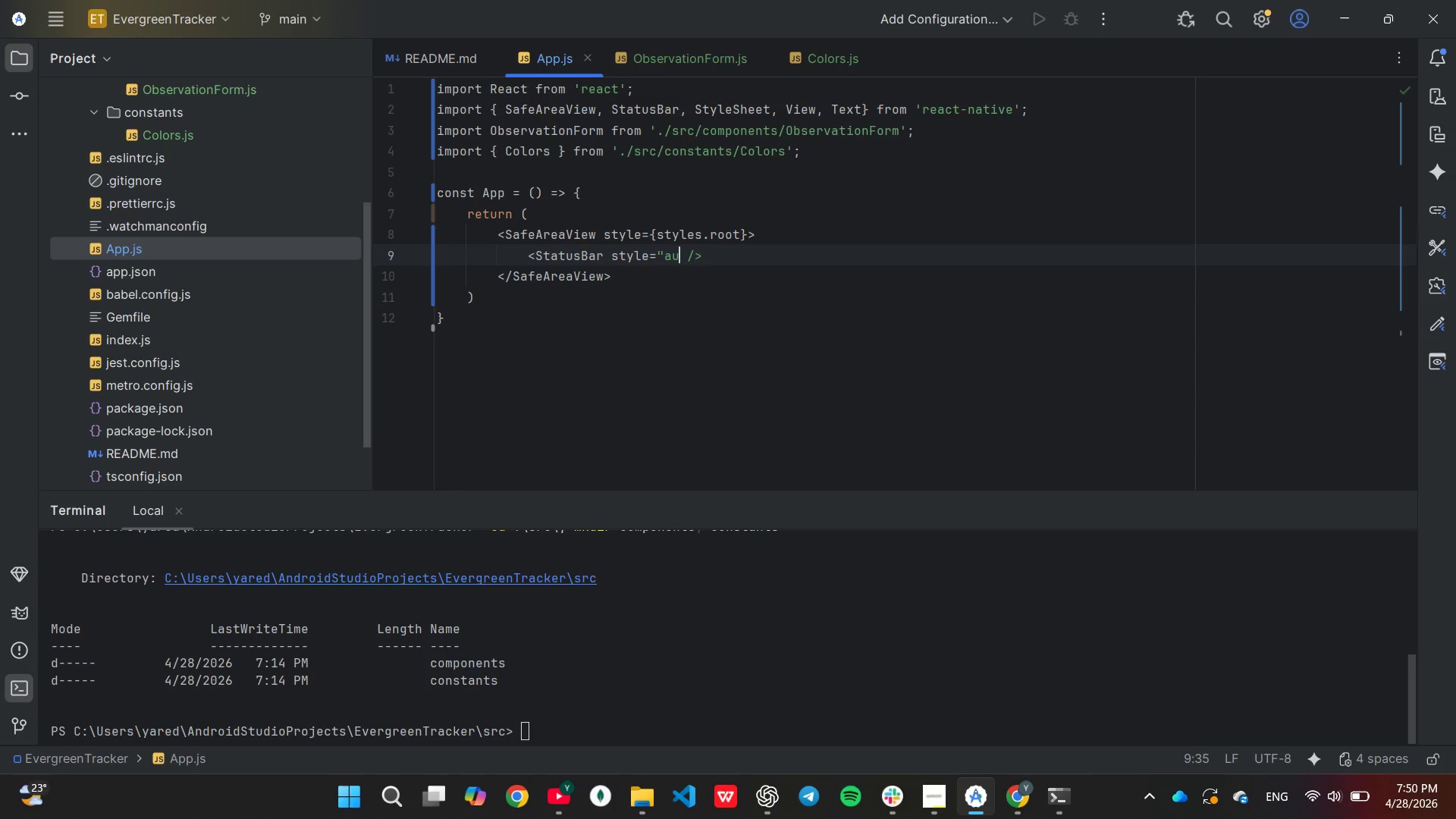 
key(Backspace)
 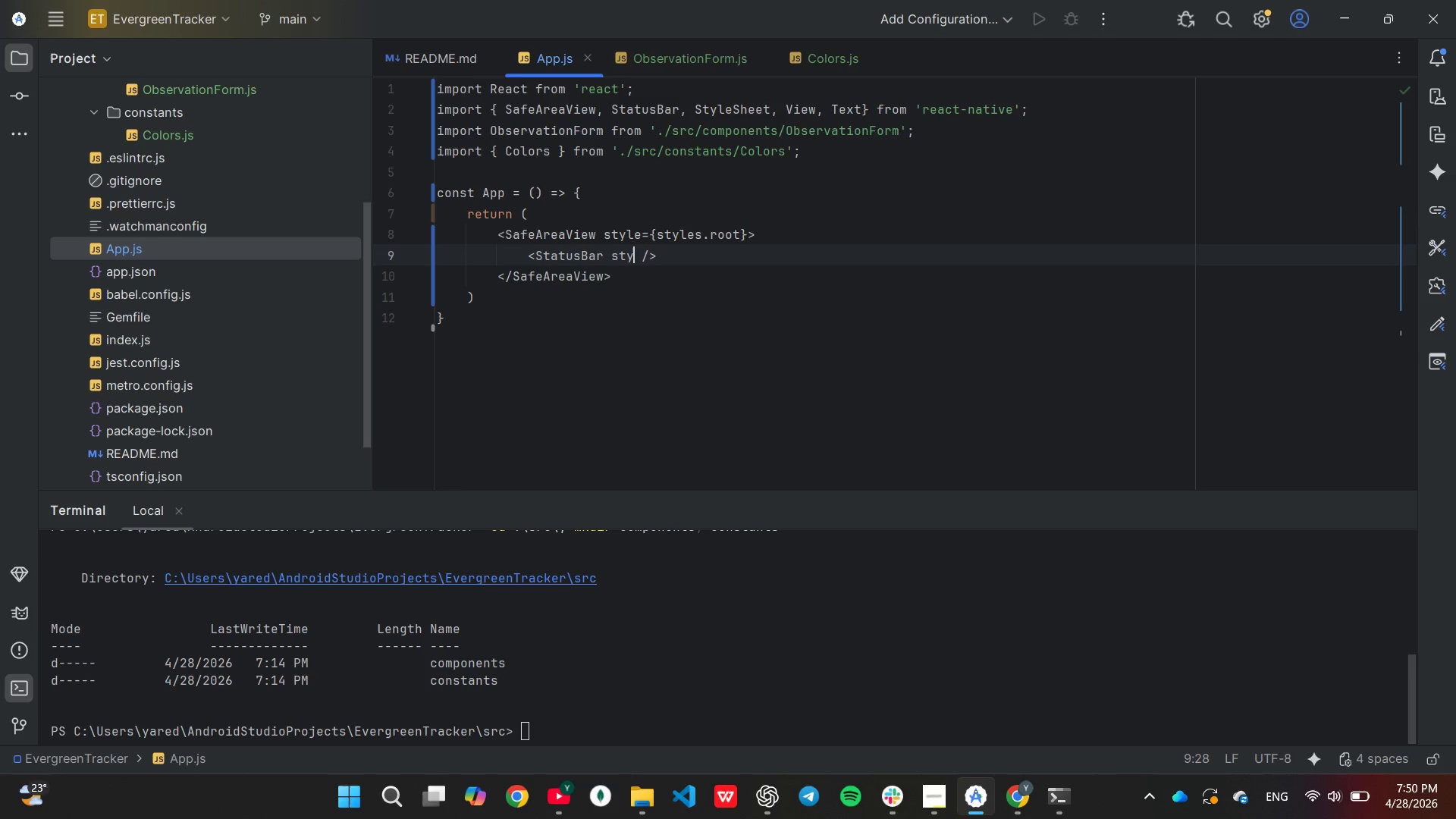 
key(Backspace)
 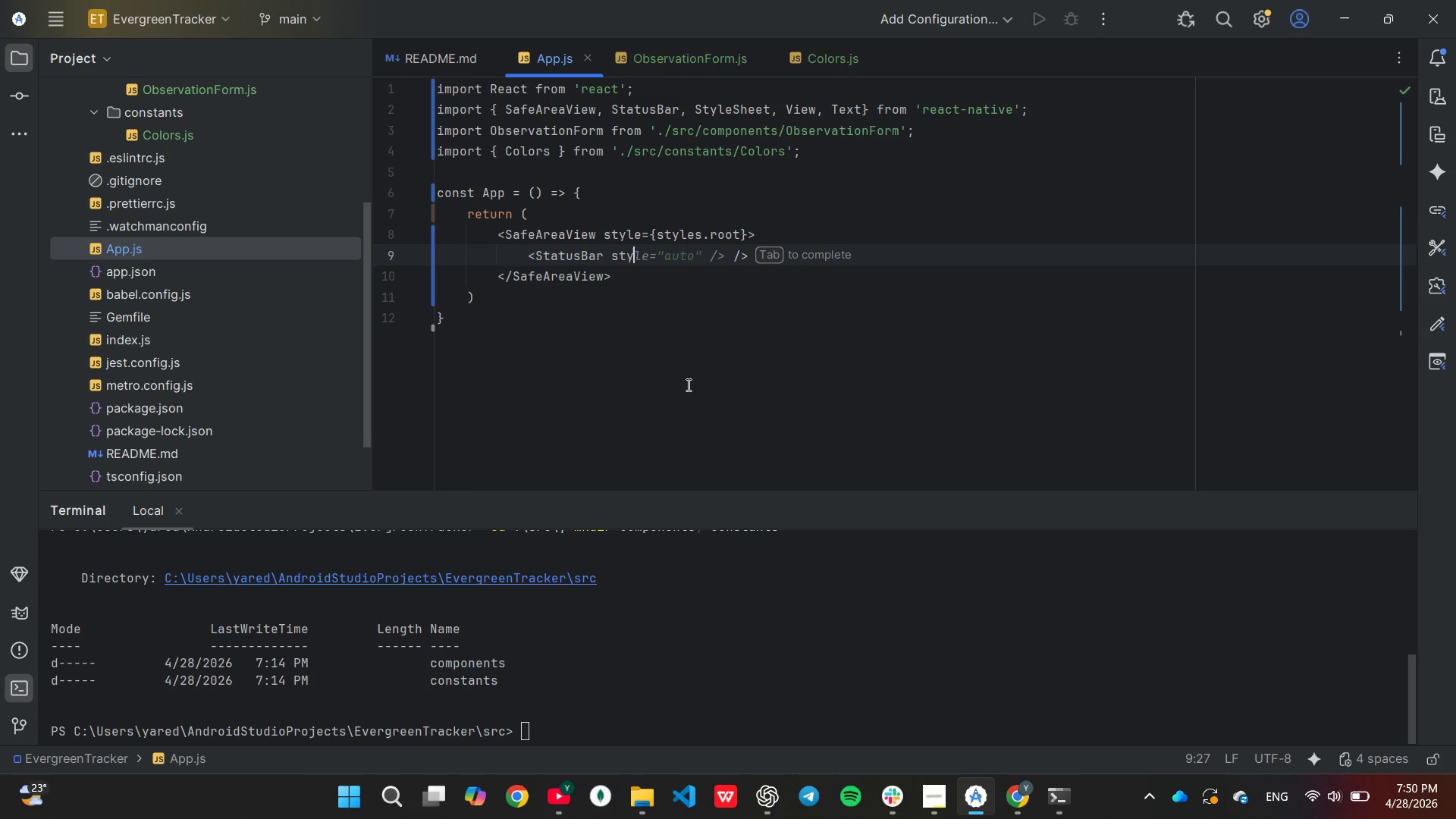 
key(Backspace)
key(Backspace)
key(Backspace)
type(background)
key(Tab)
key(Backspace)
key(Backspace)
key(Backspace)
key(Backspace)
key(Backspace)
key(Backspace)
key(Backspace)
key(Backspace)
key(Backspace)
 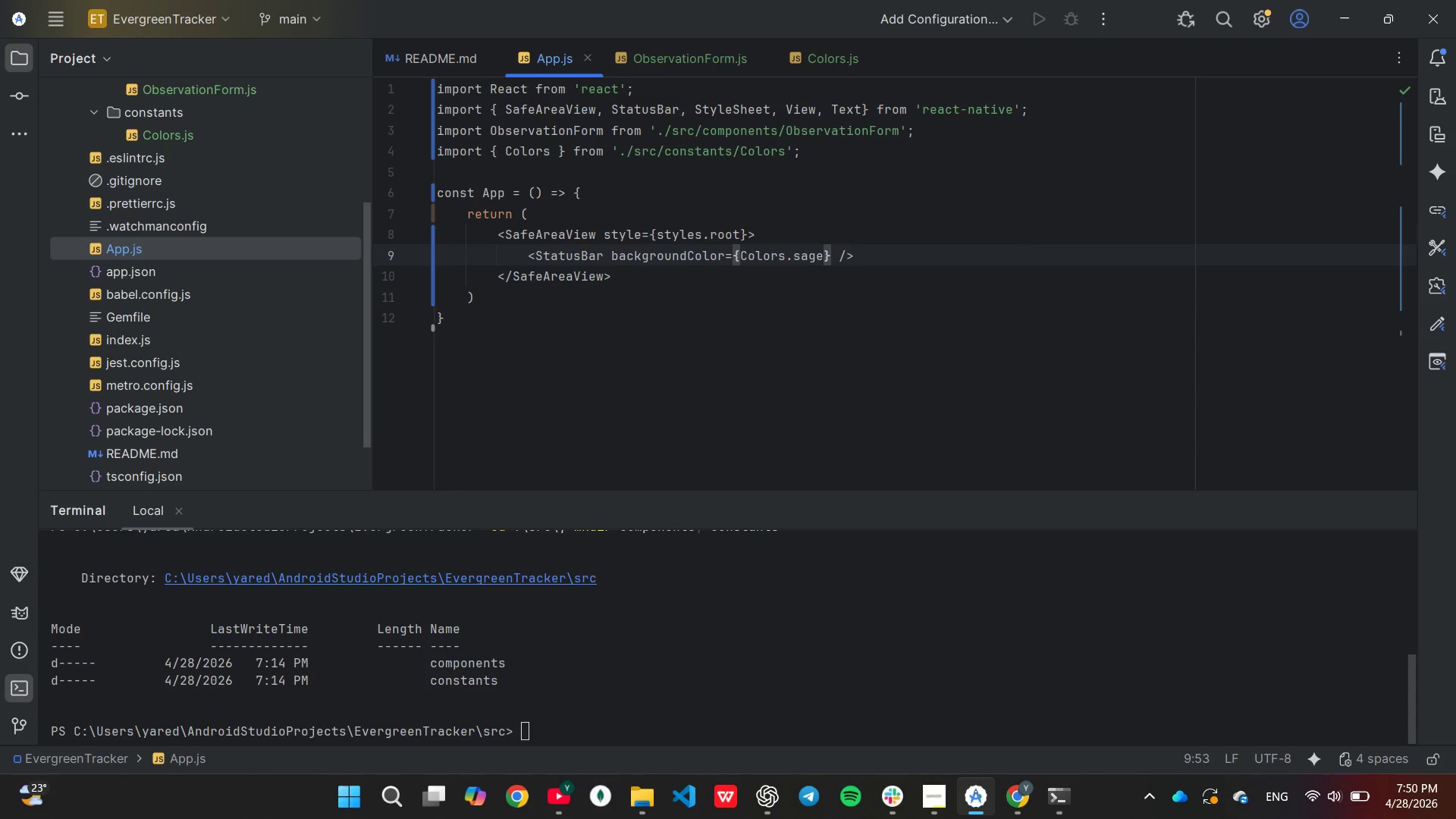 
key(ArrowRight)
 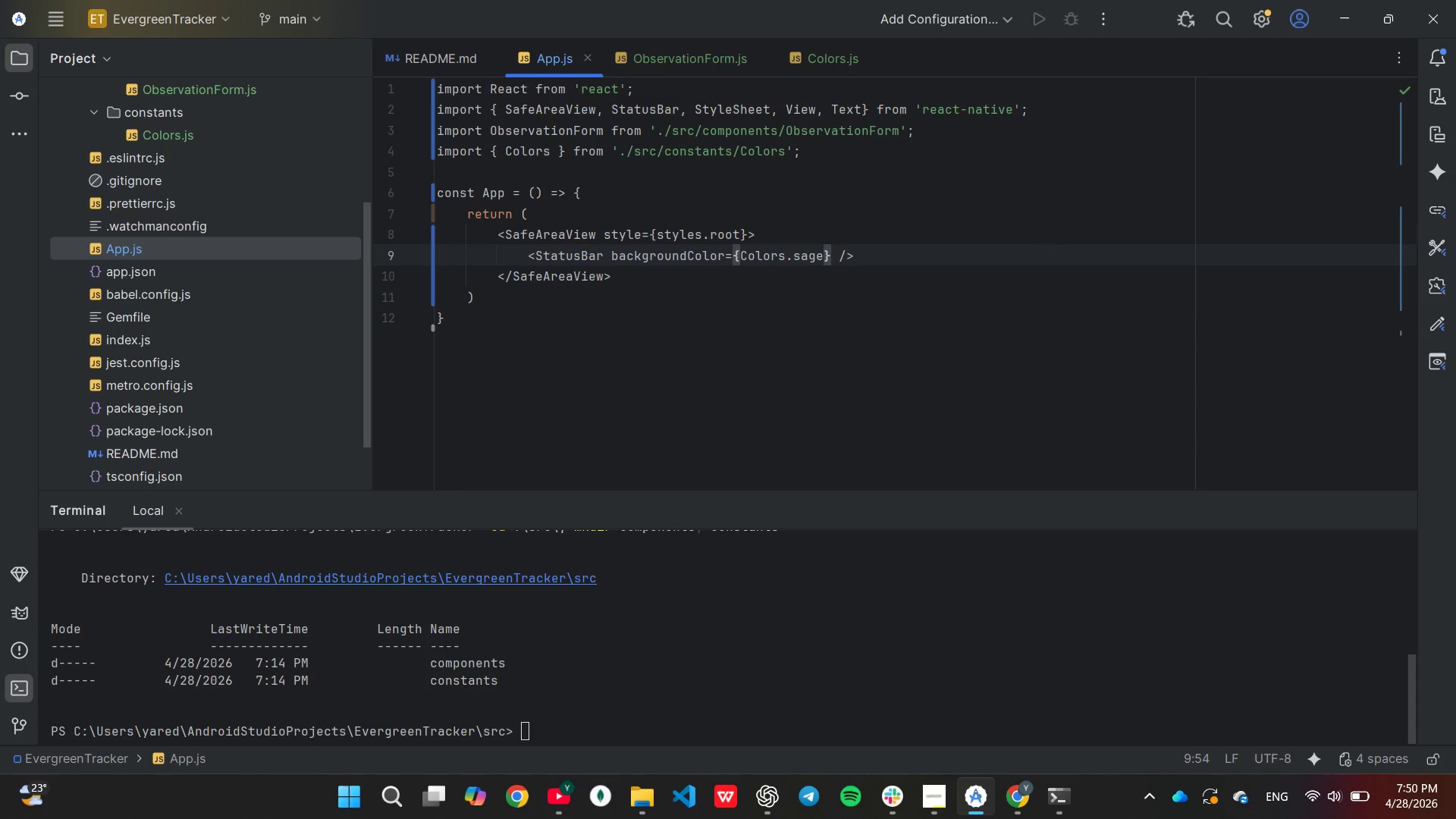 
key(End)
 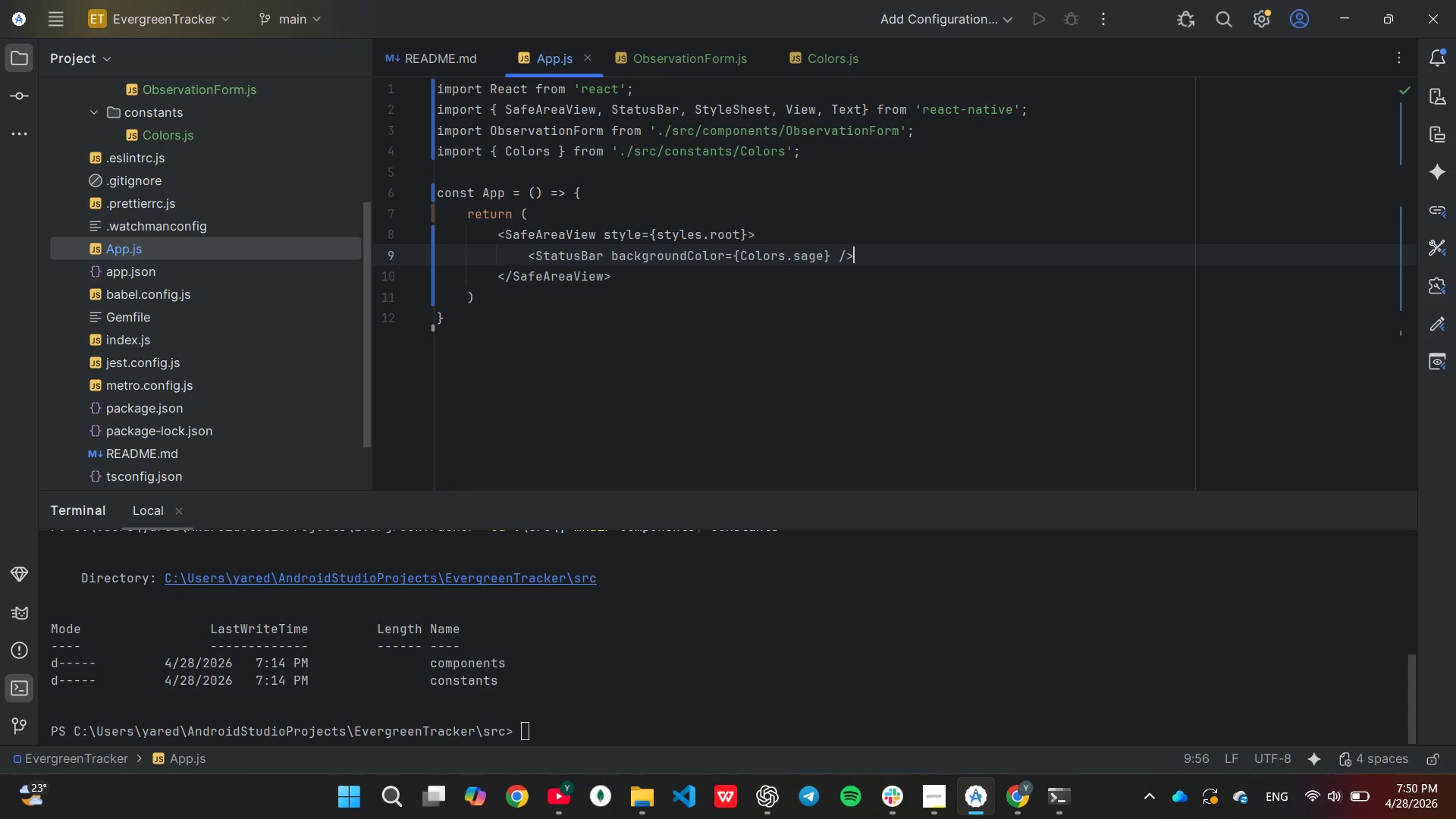 
key(Enter)
 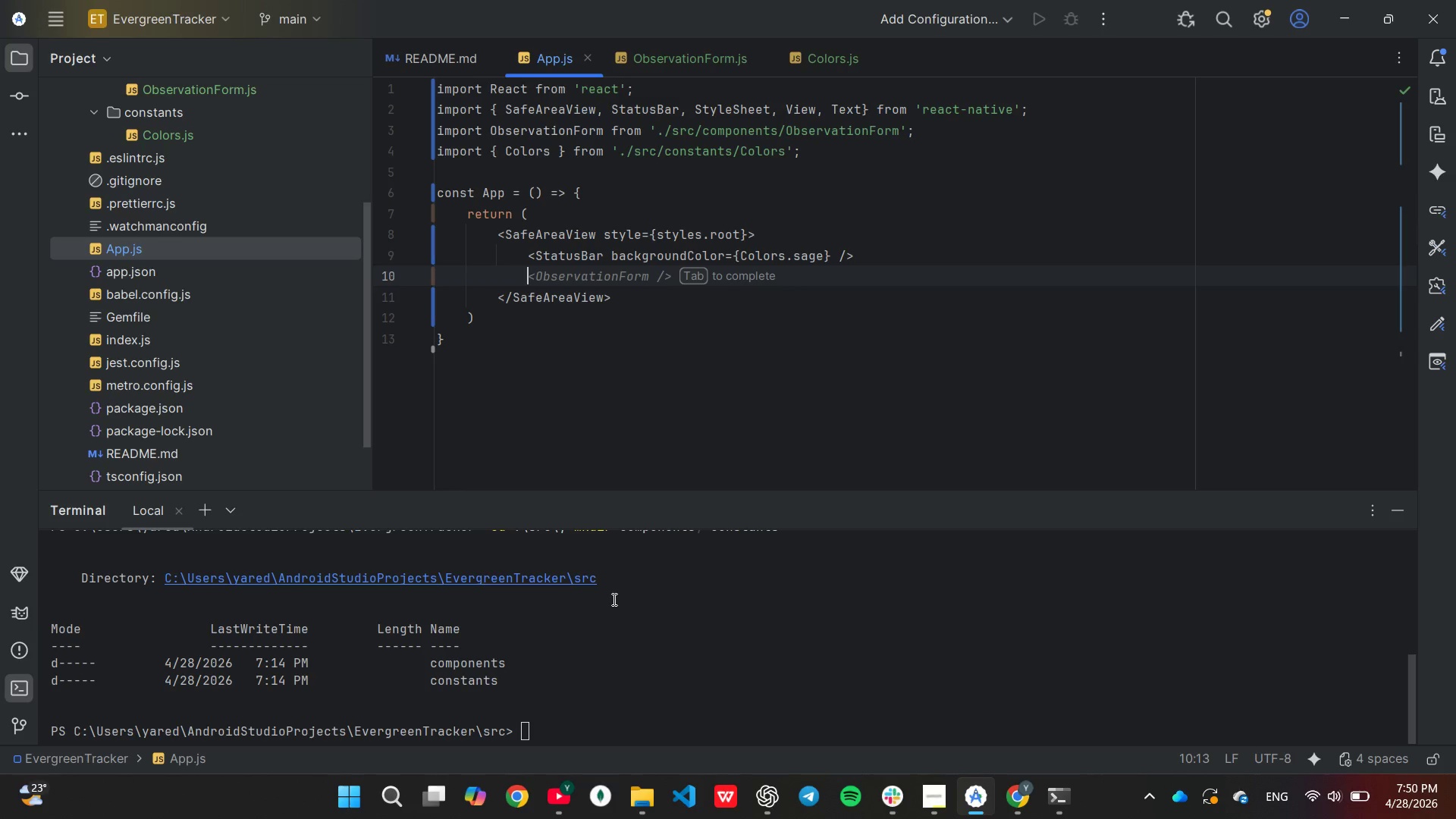 
type(<View)
 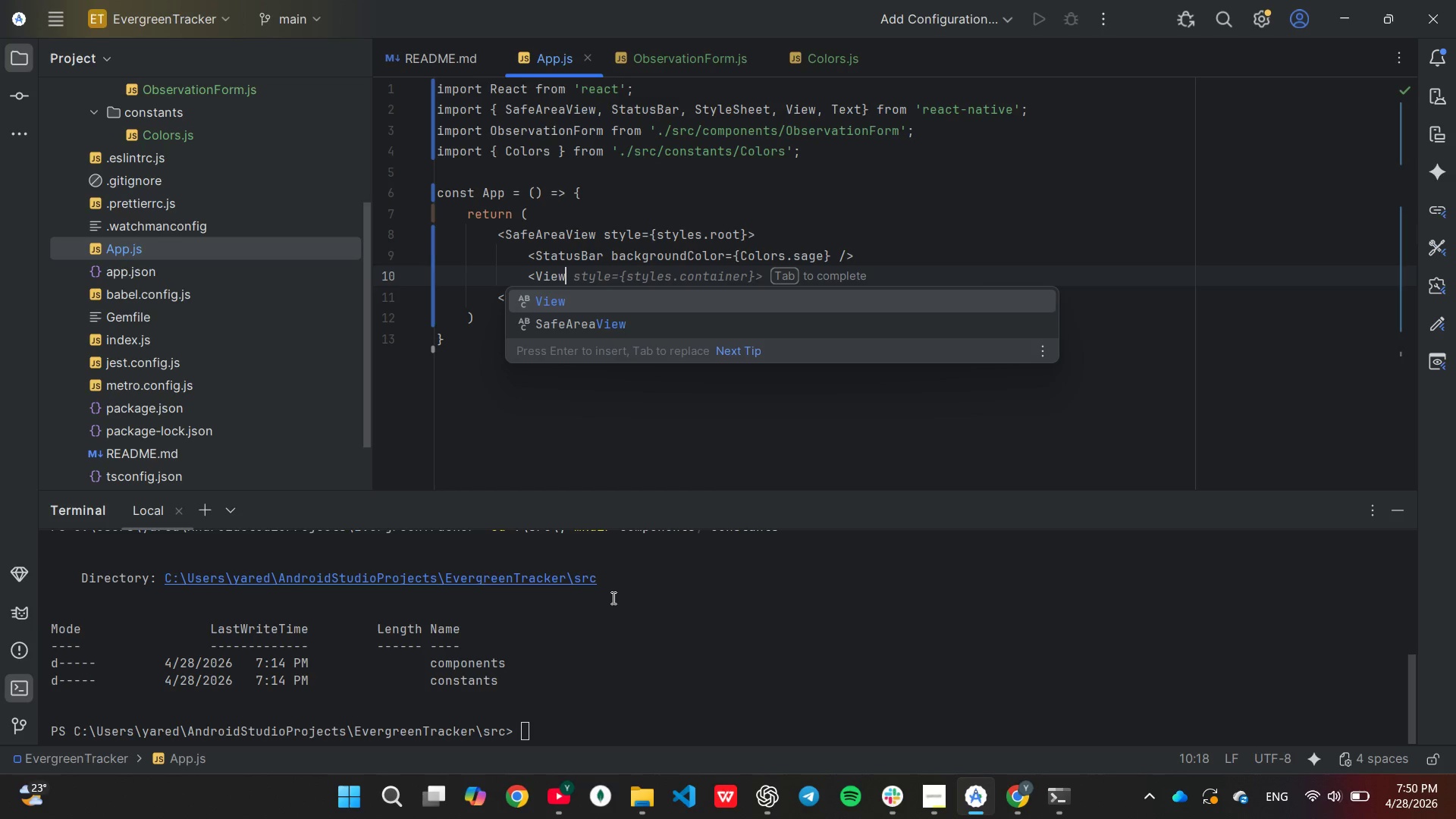 
key(Tab)
 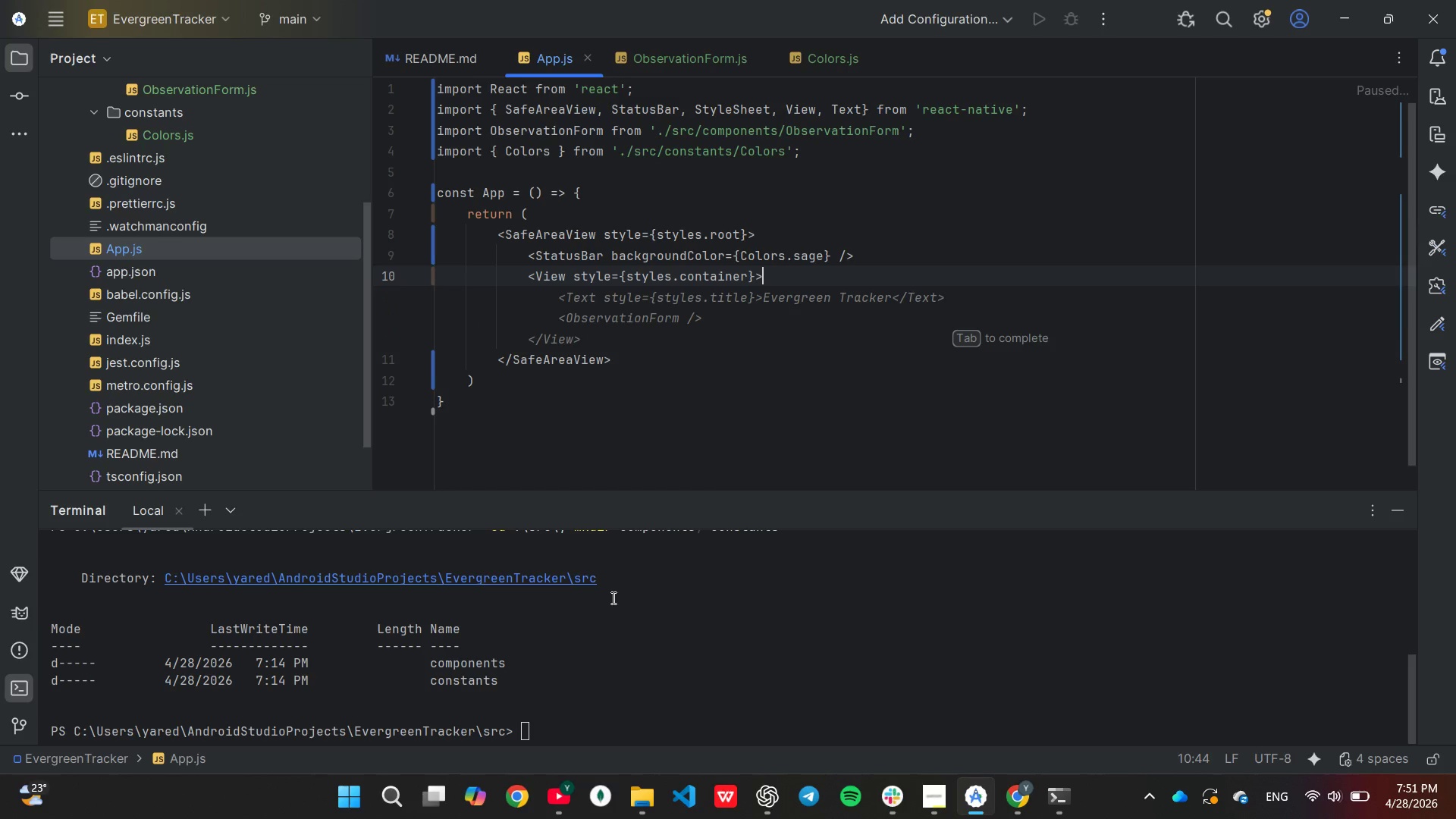 
key(ArrowLeft)
 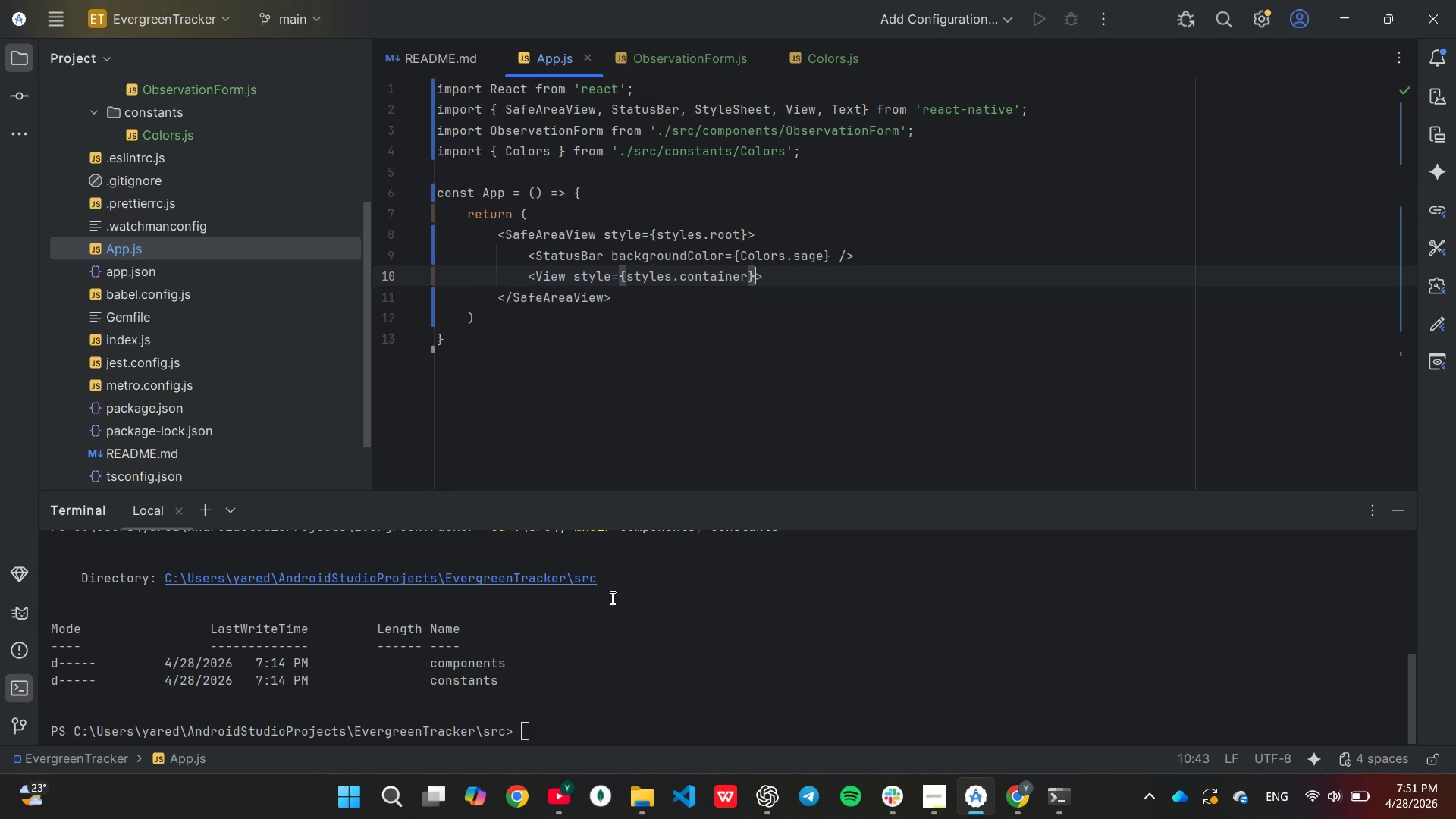 
key(ArrowLeft)
 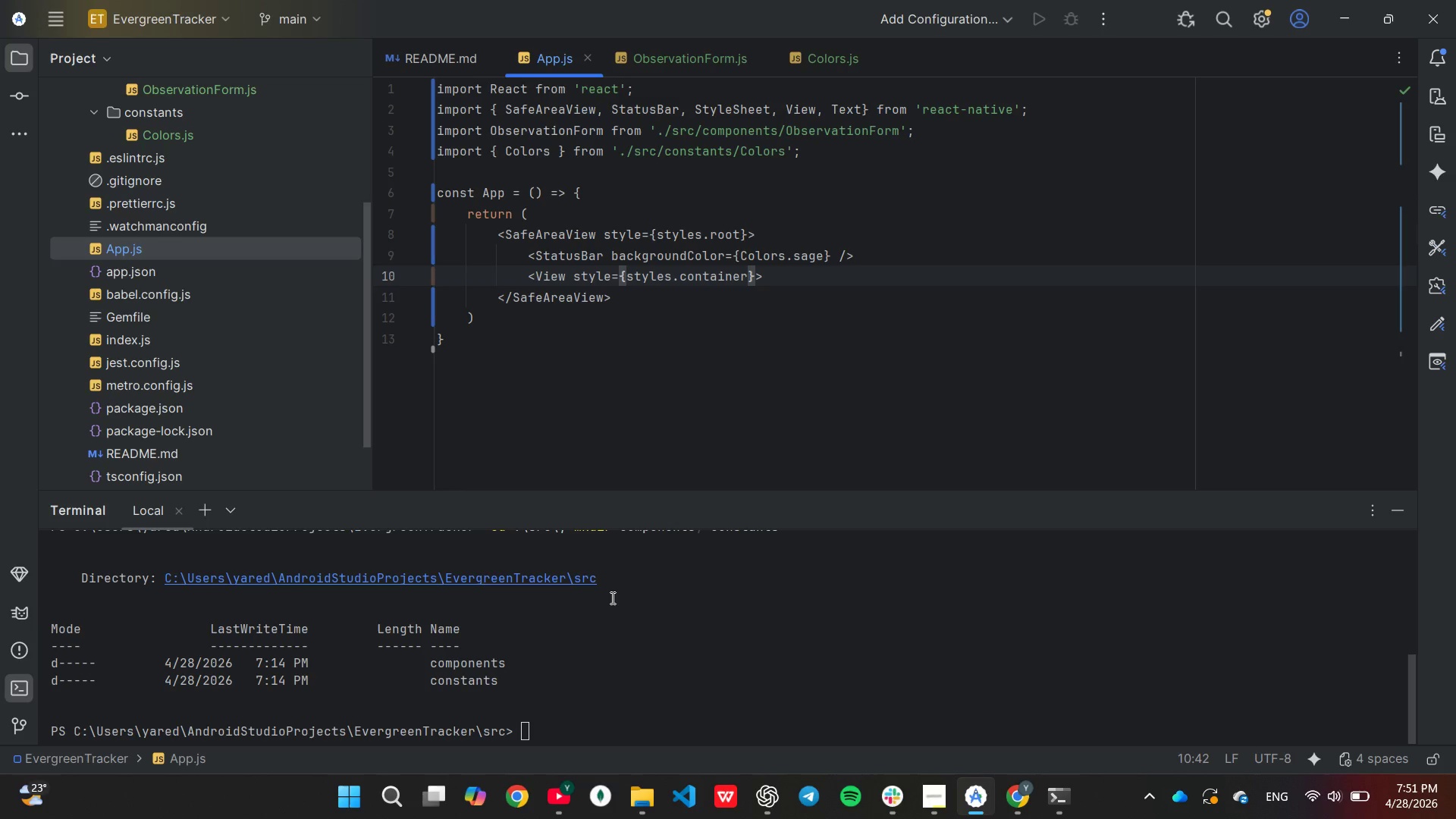 
hold_key(key=Backspace, duration=0.69)
 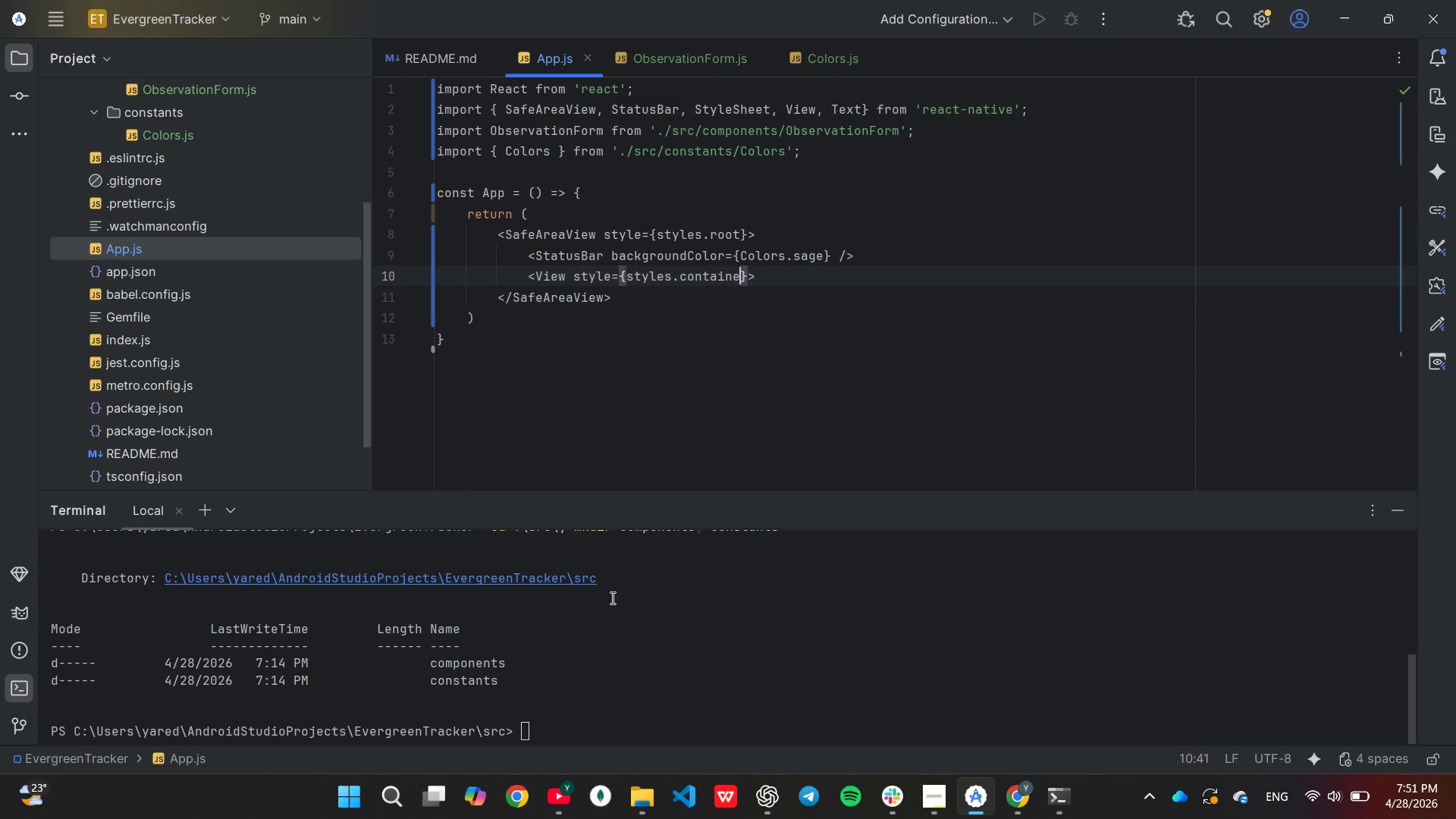 
key(Backspace)
key(Backspace)
type(header)
 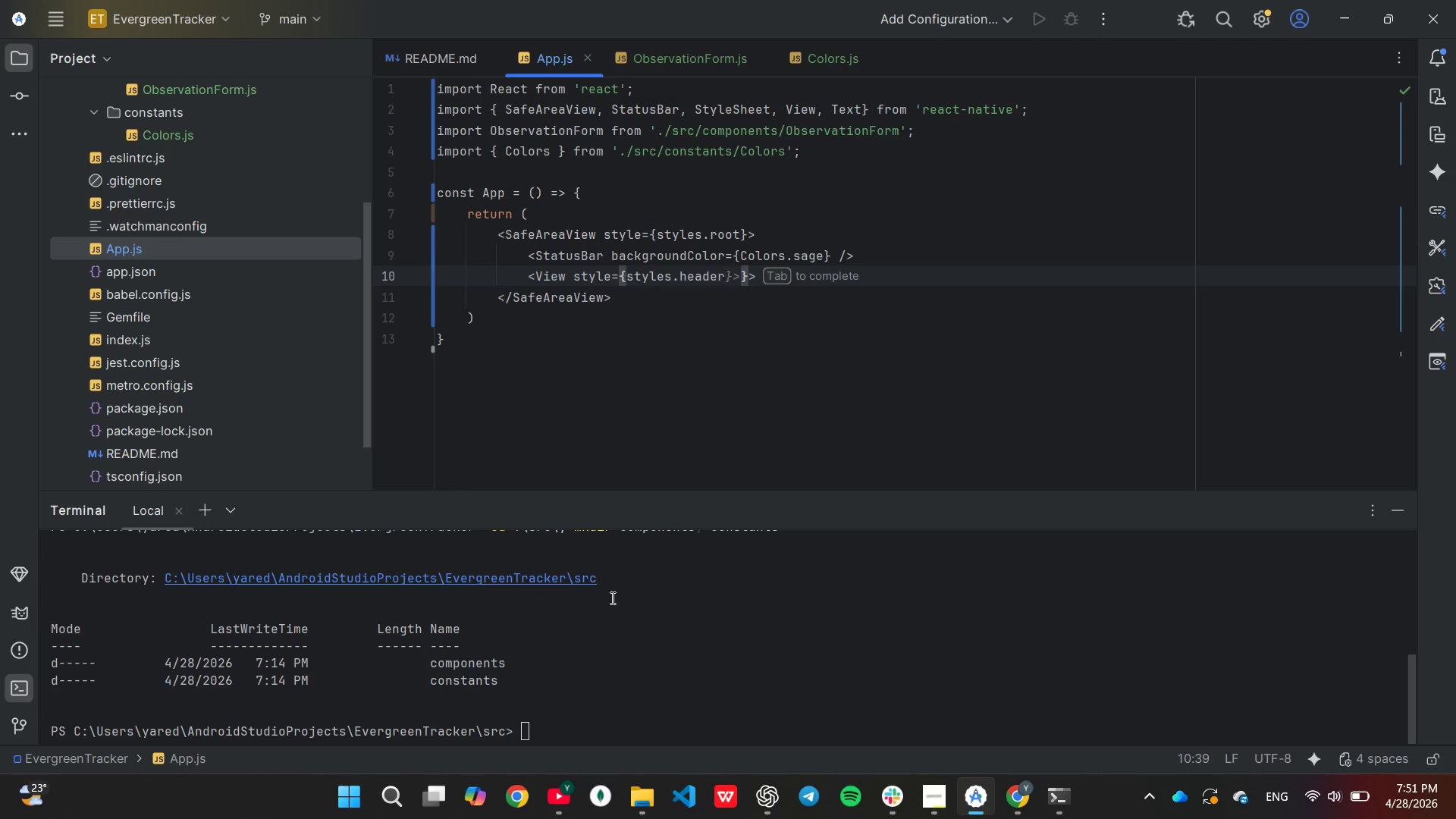 
key(ArrowRight)
 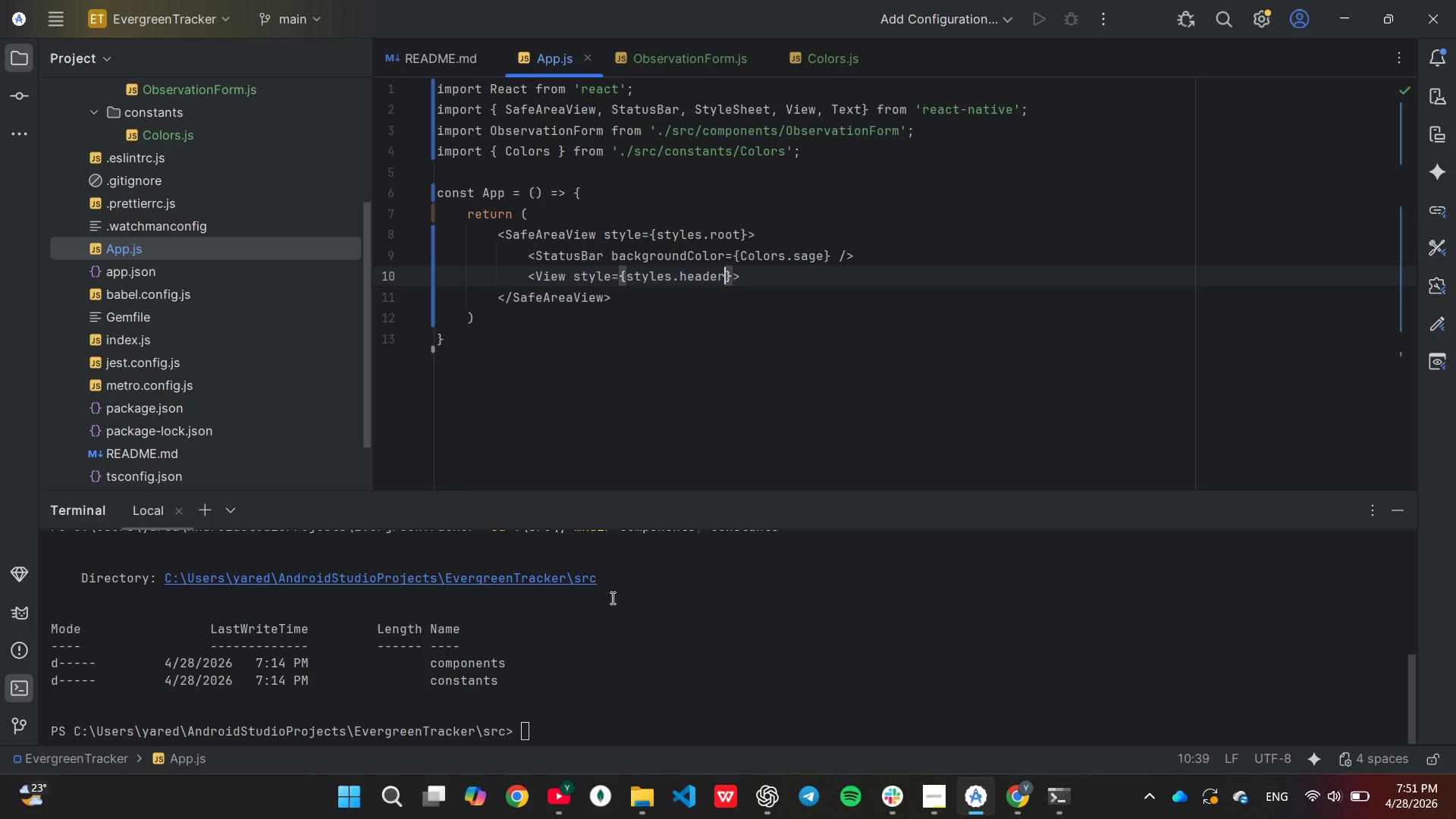 
key(ArrowRight)
 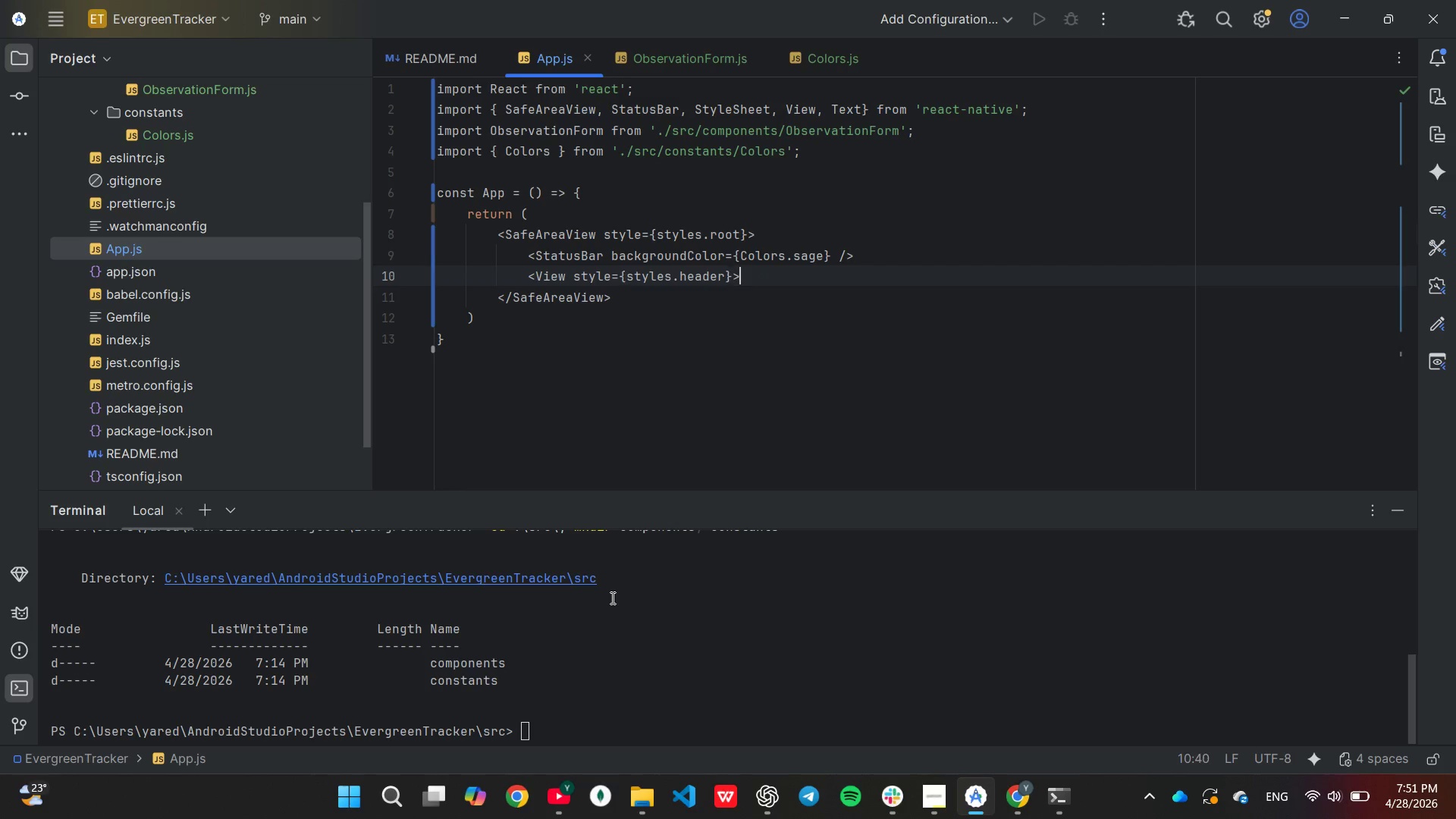 
key(ArrowRight)
 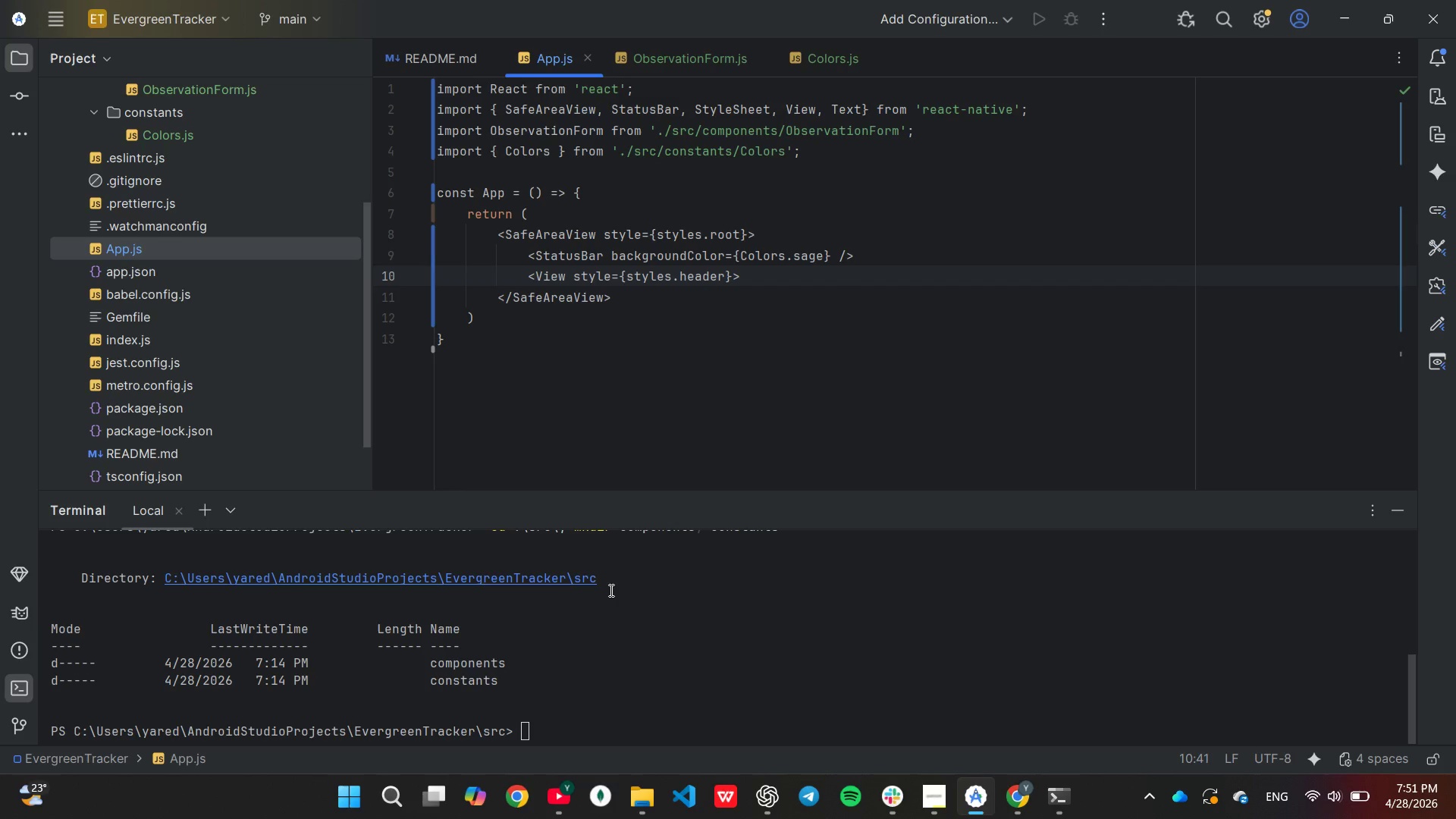 
key(Shift+ShiftLeft)
 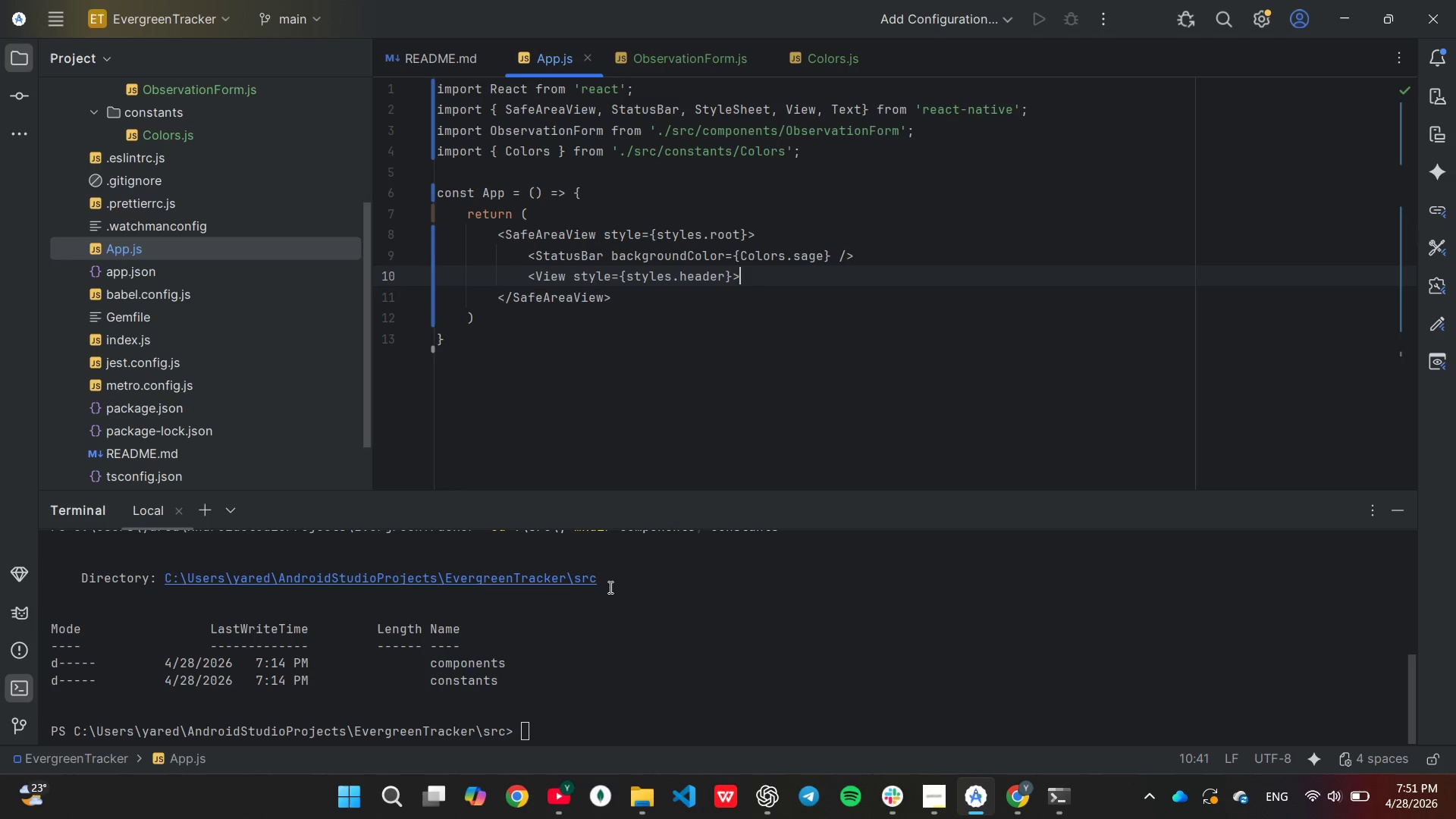 
key(Shift+Comma)
 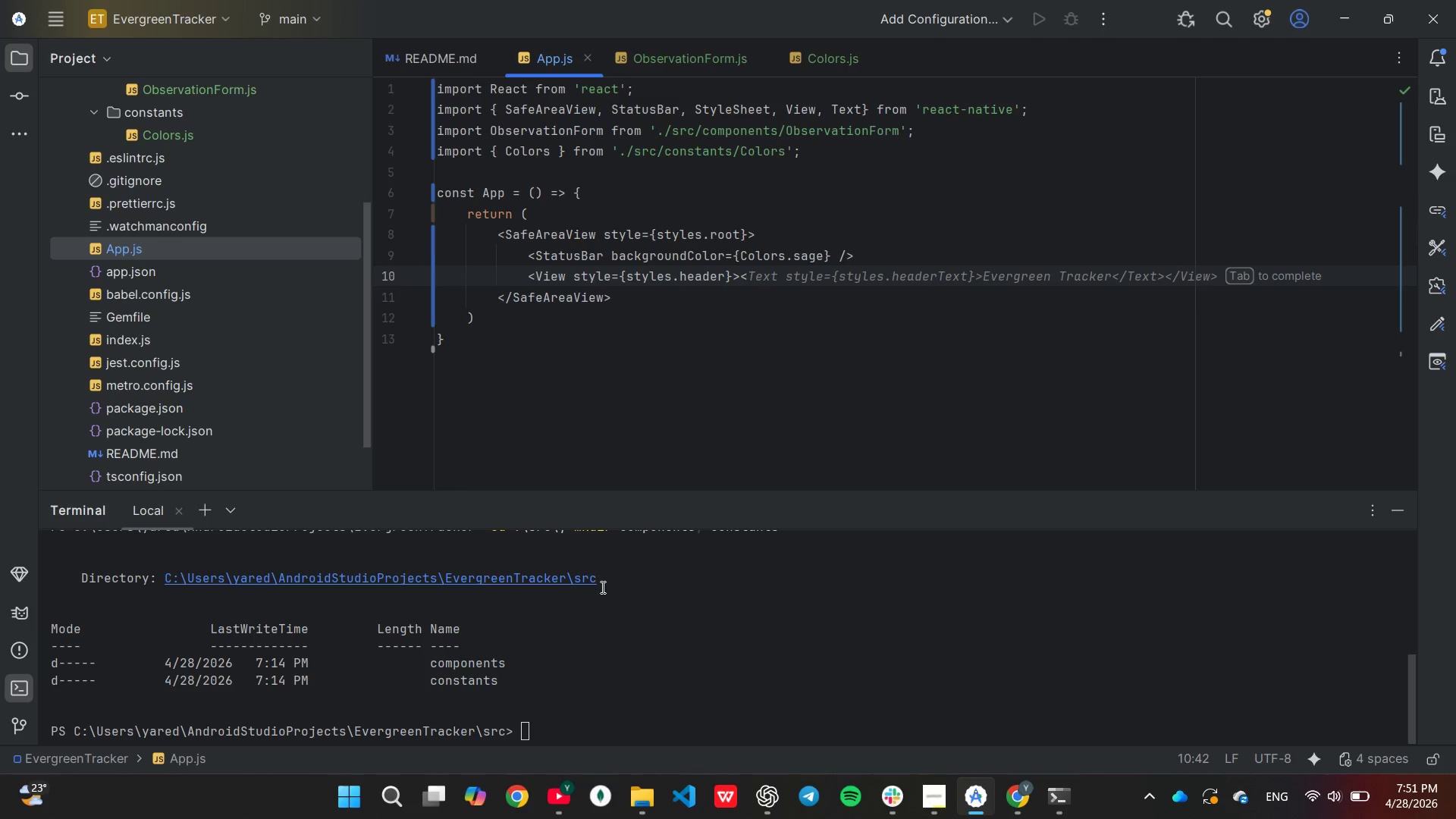 
key(Slash)
 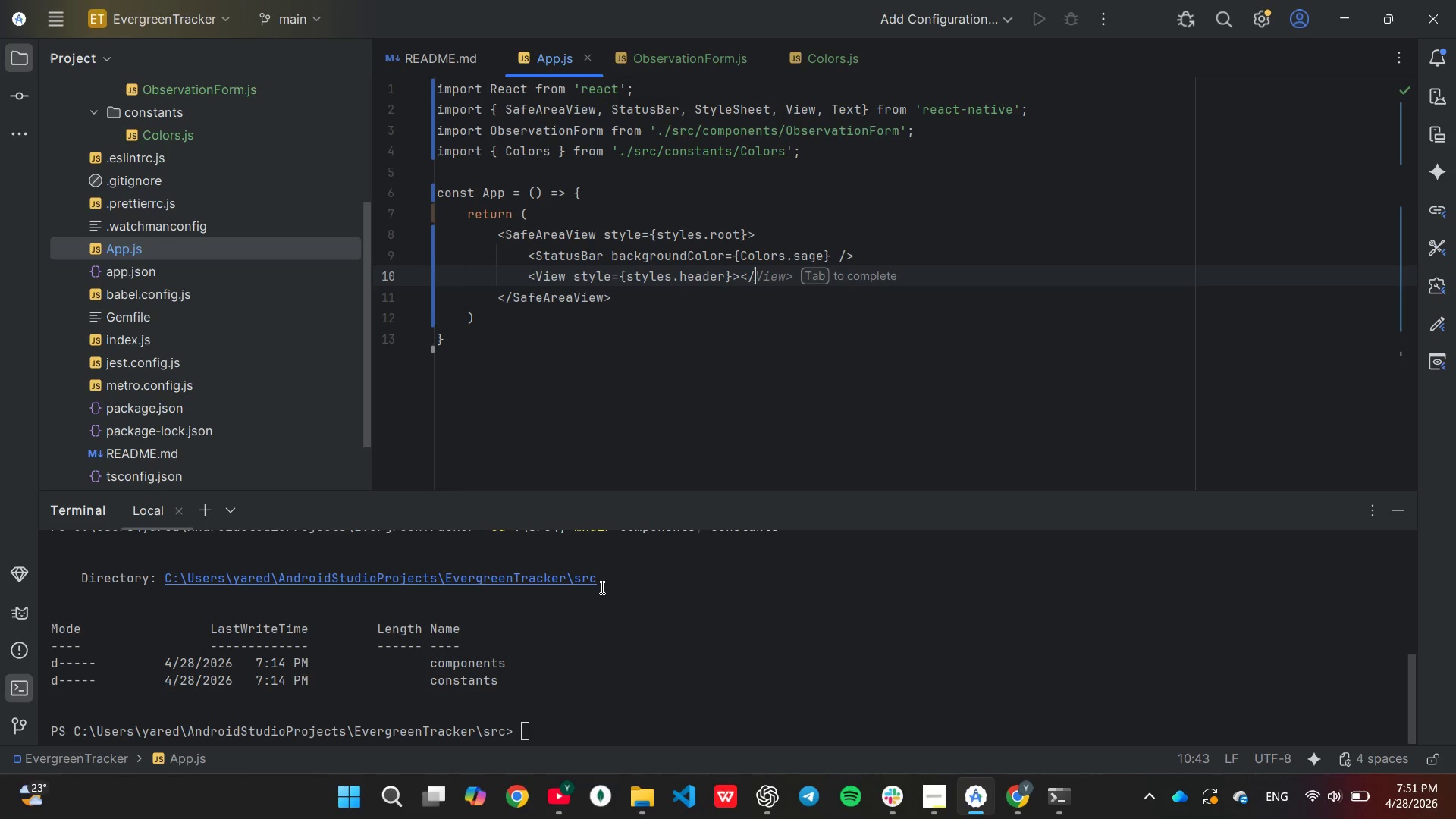 
key(Tab)
 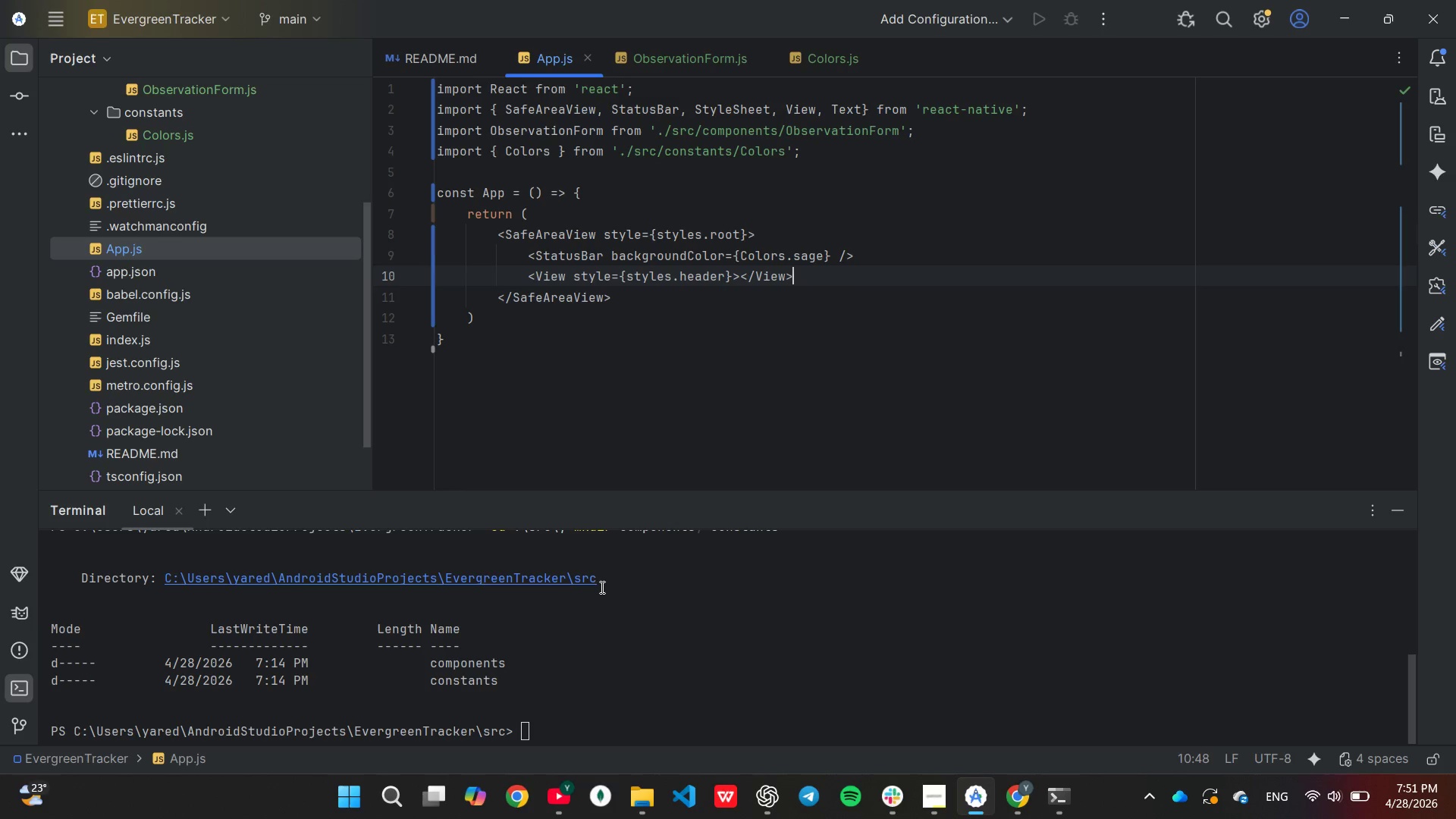 
hold_key(key=ArrowLeft, duration=0.69)
 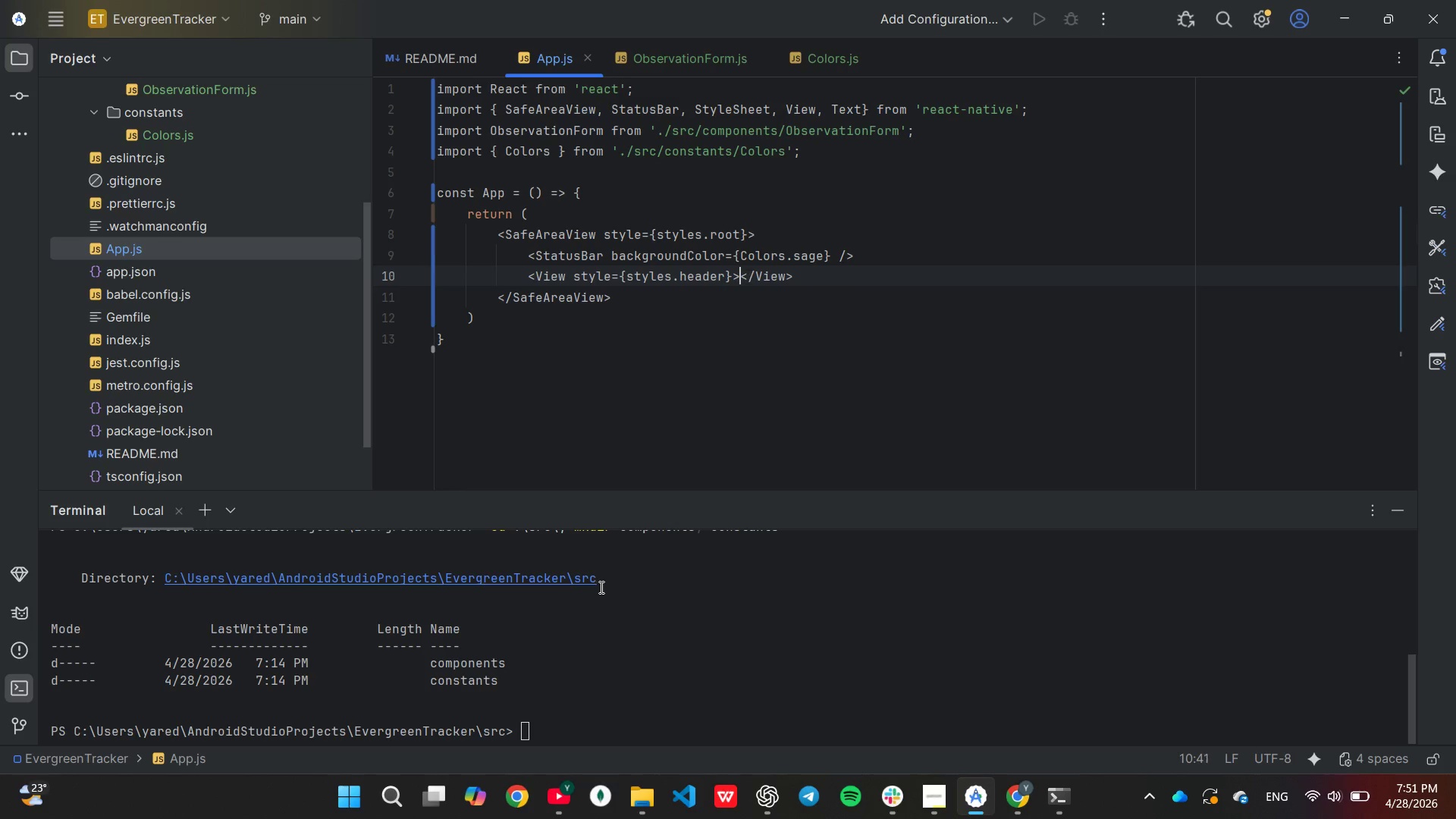 
key(ArrowLeft)
 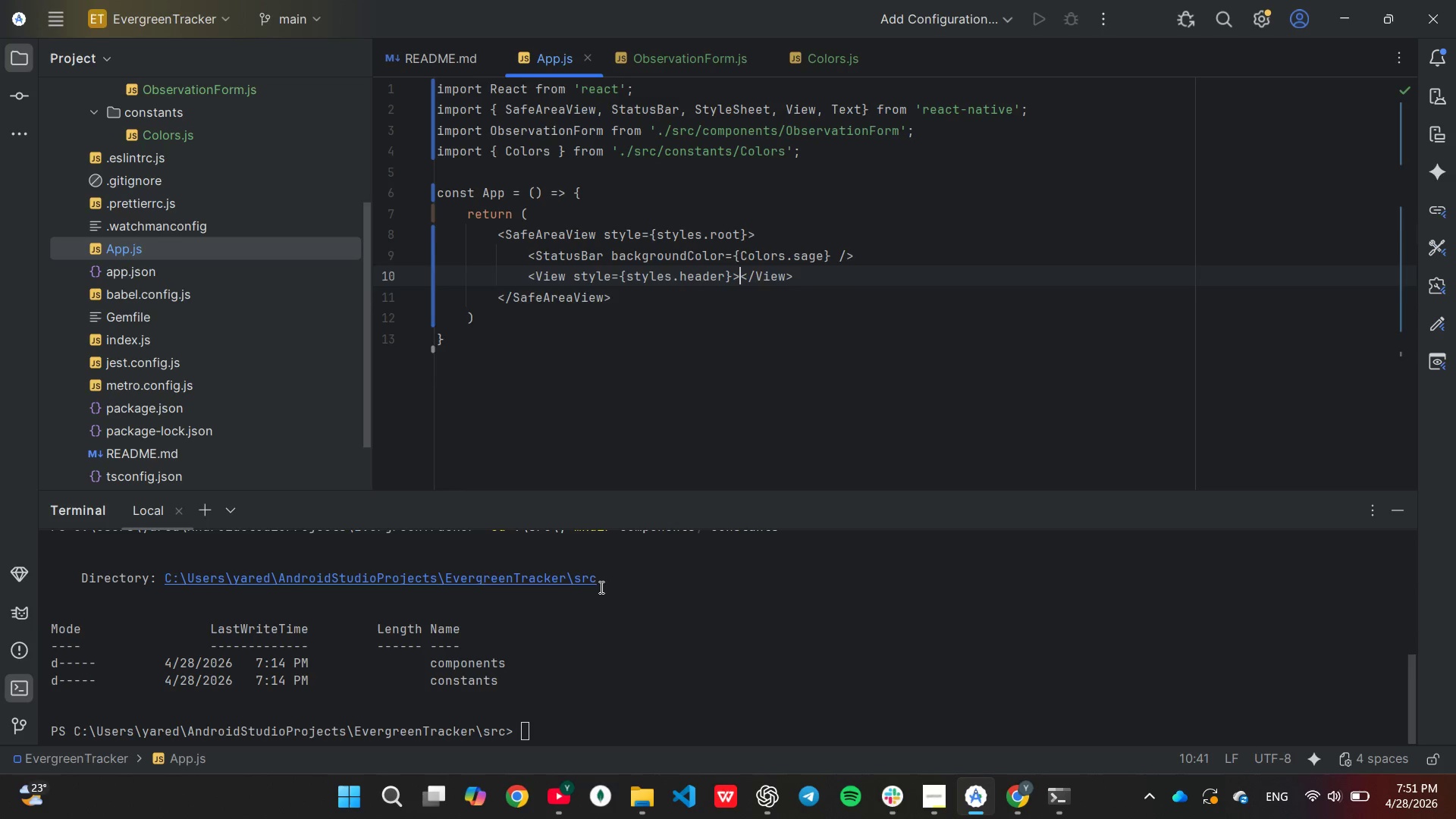 
key(Enter)
 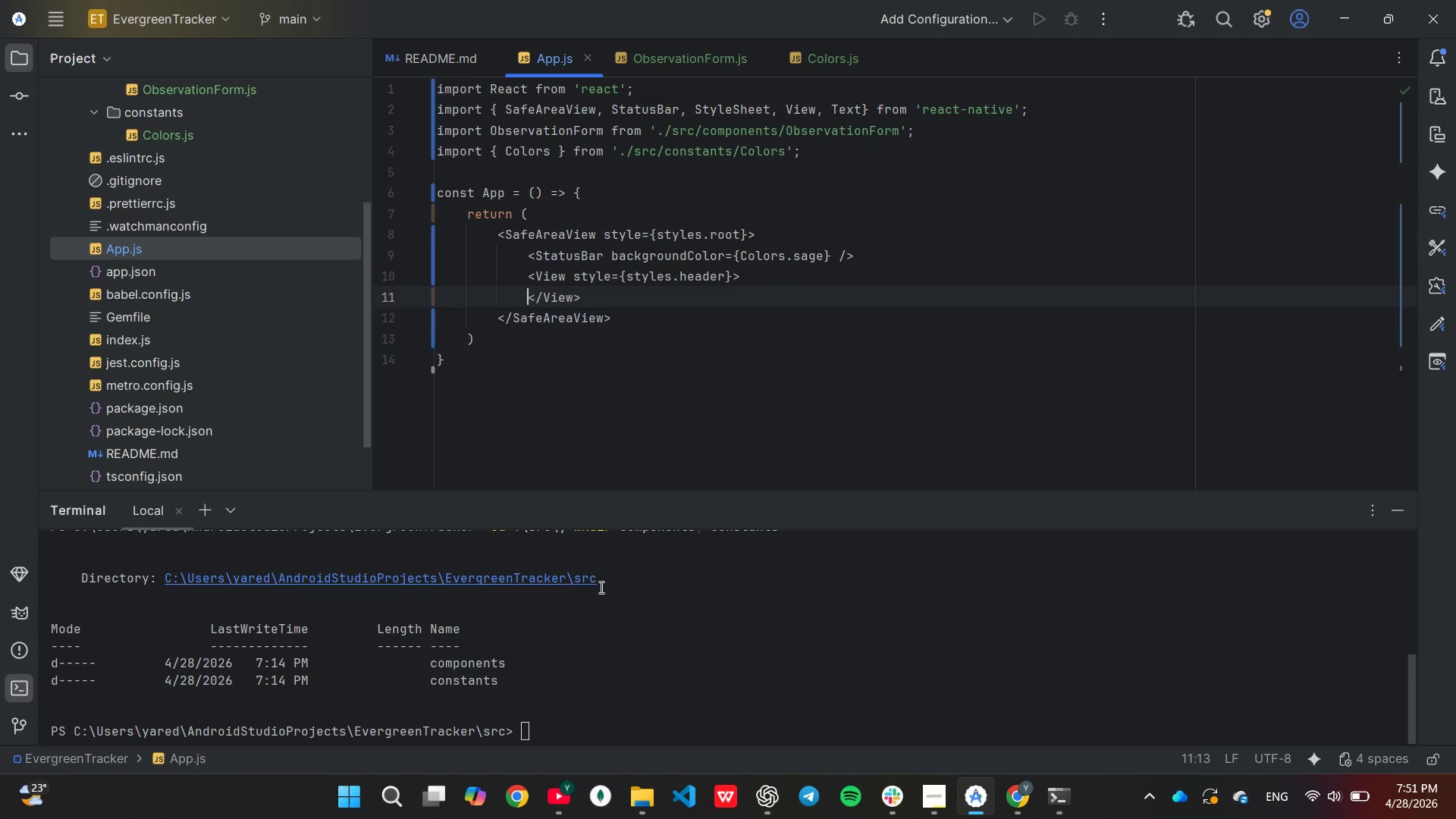 
key(Enter)
 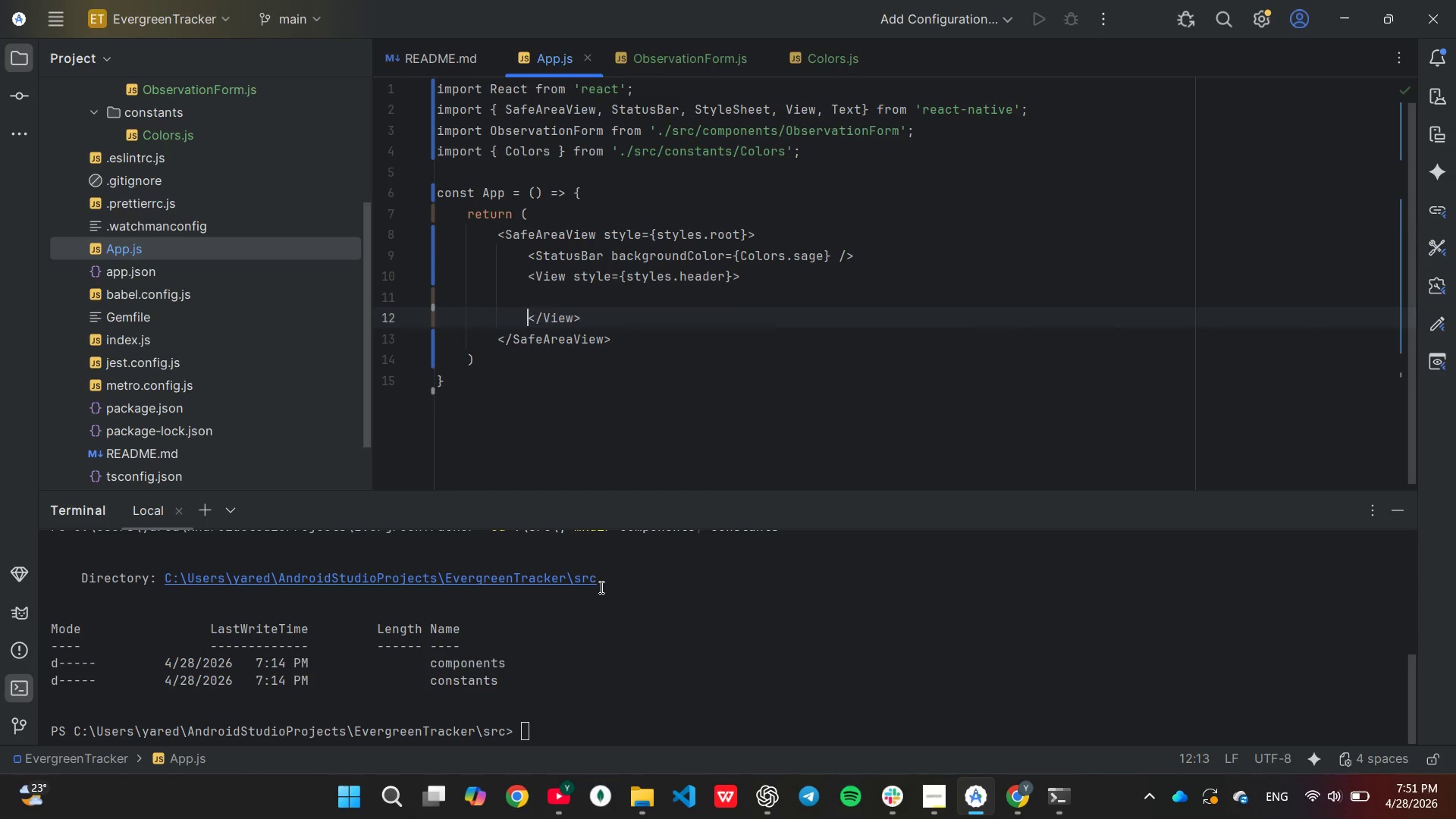 
key(ArrowUp)
 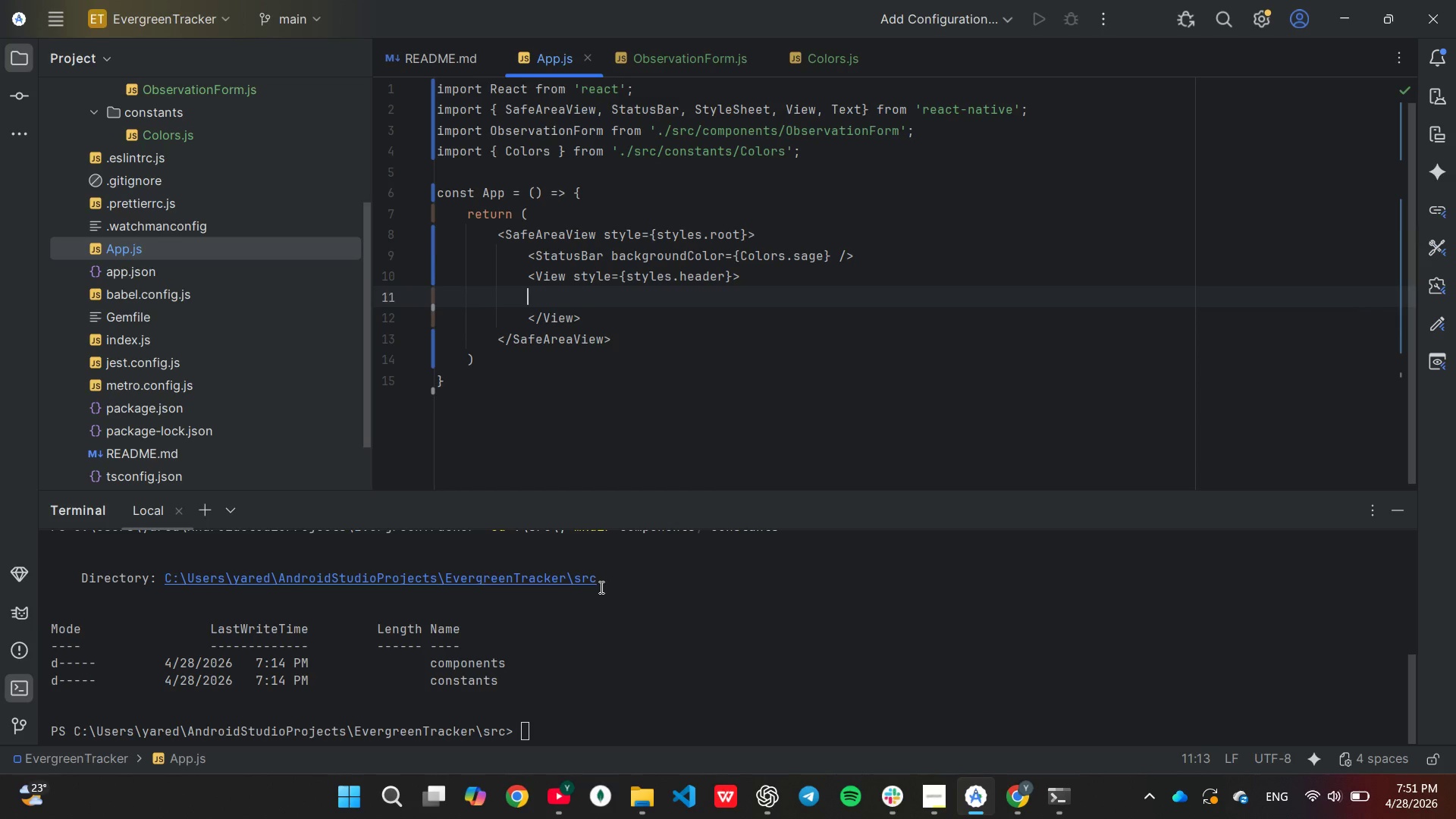 
key(Tab)
type(<Te)
key(Tab)
 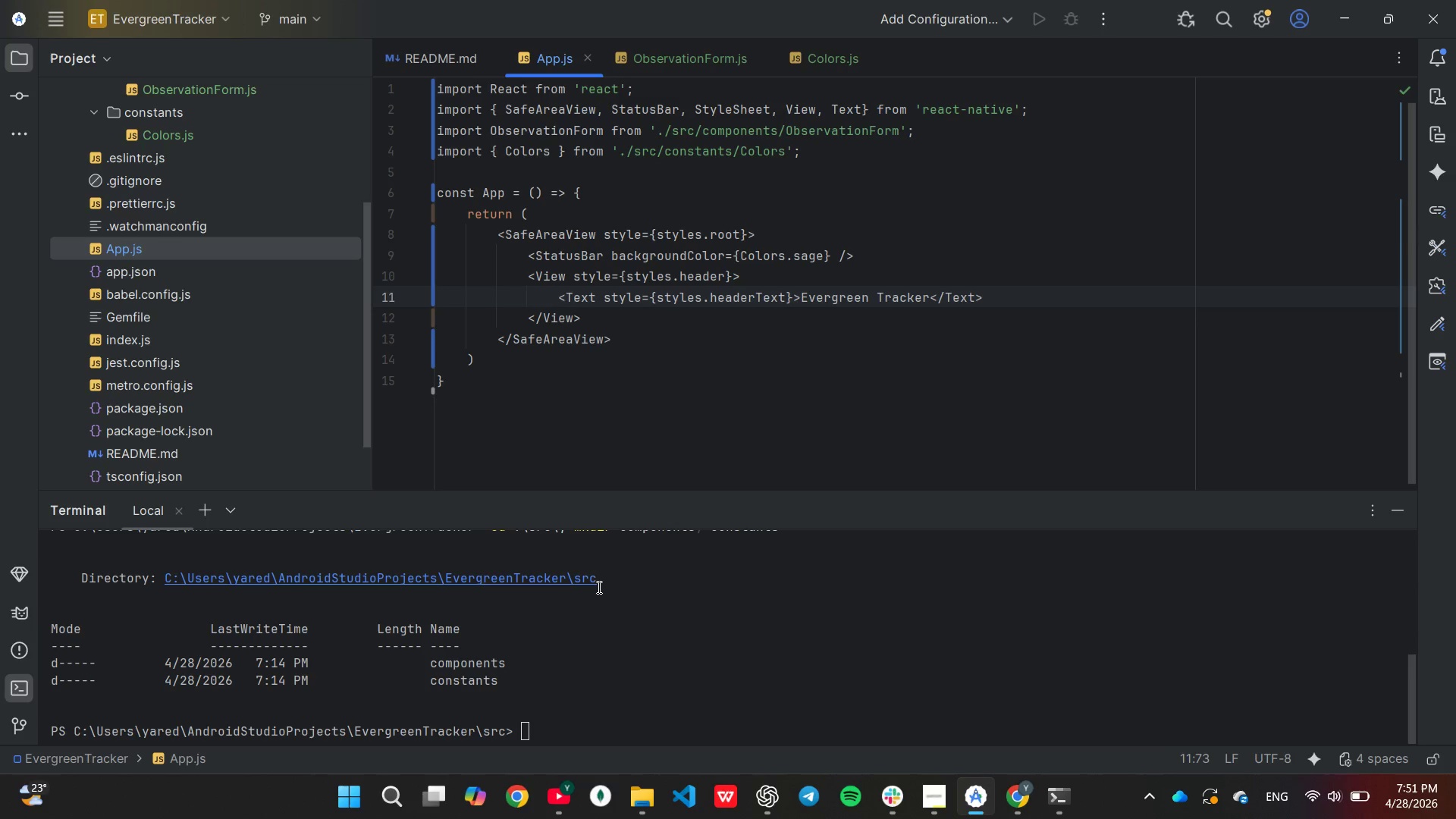 
wait(20.22)
 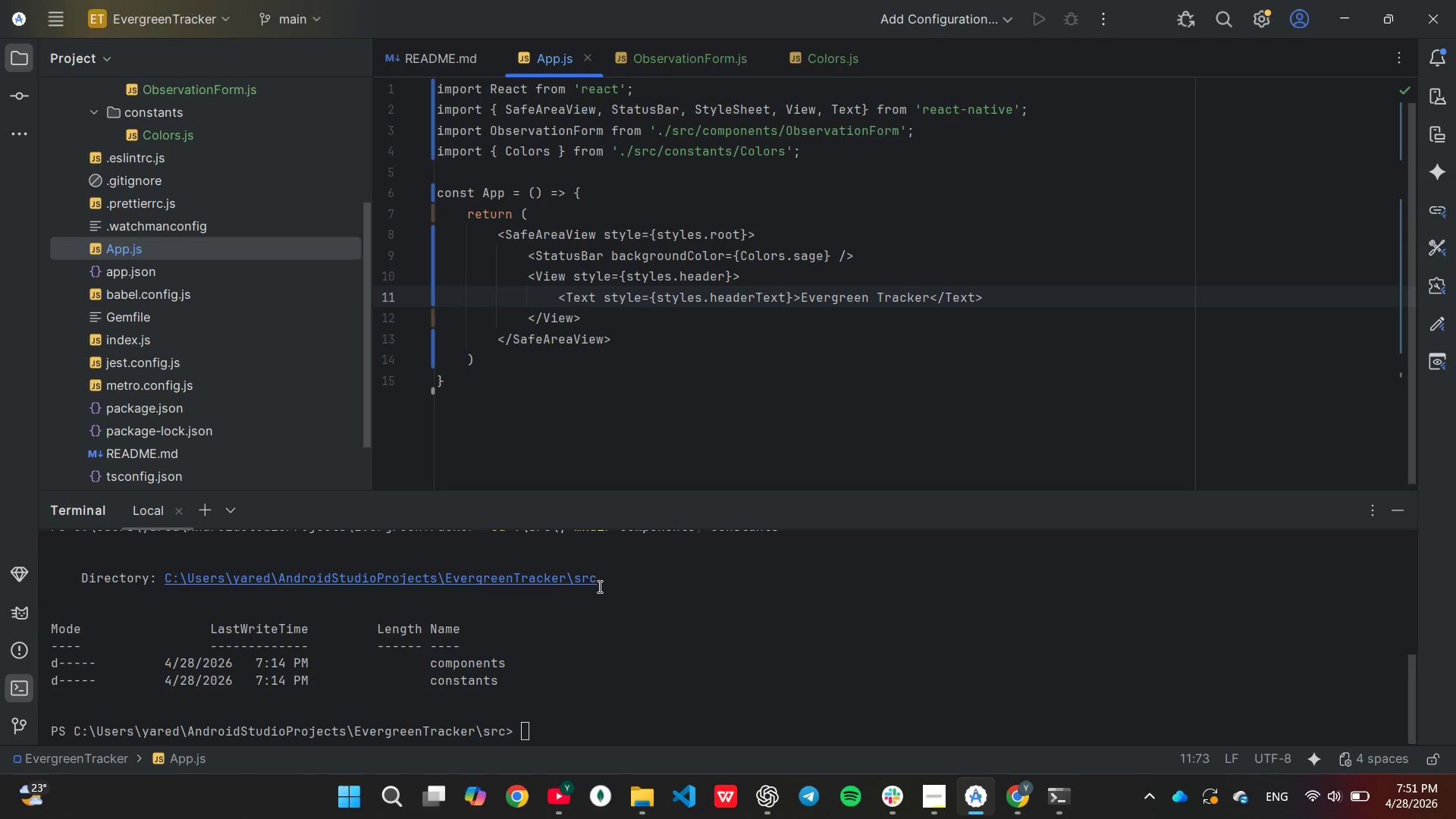 
left_click([786, 307])
 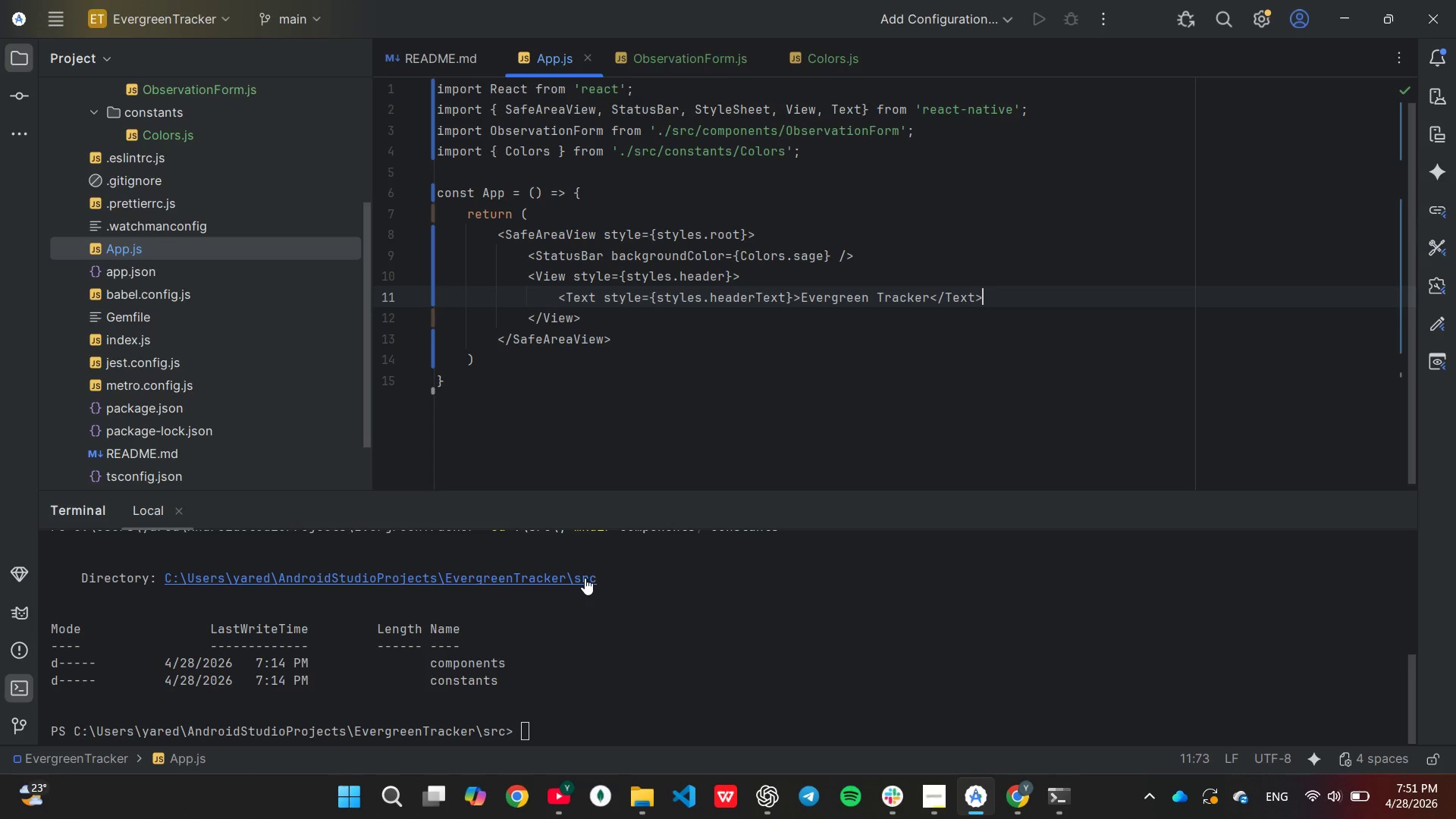 
left_click([783, 303])
 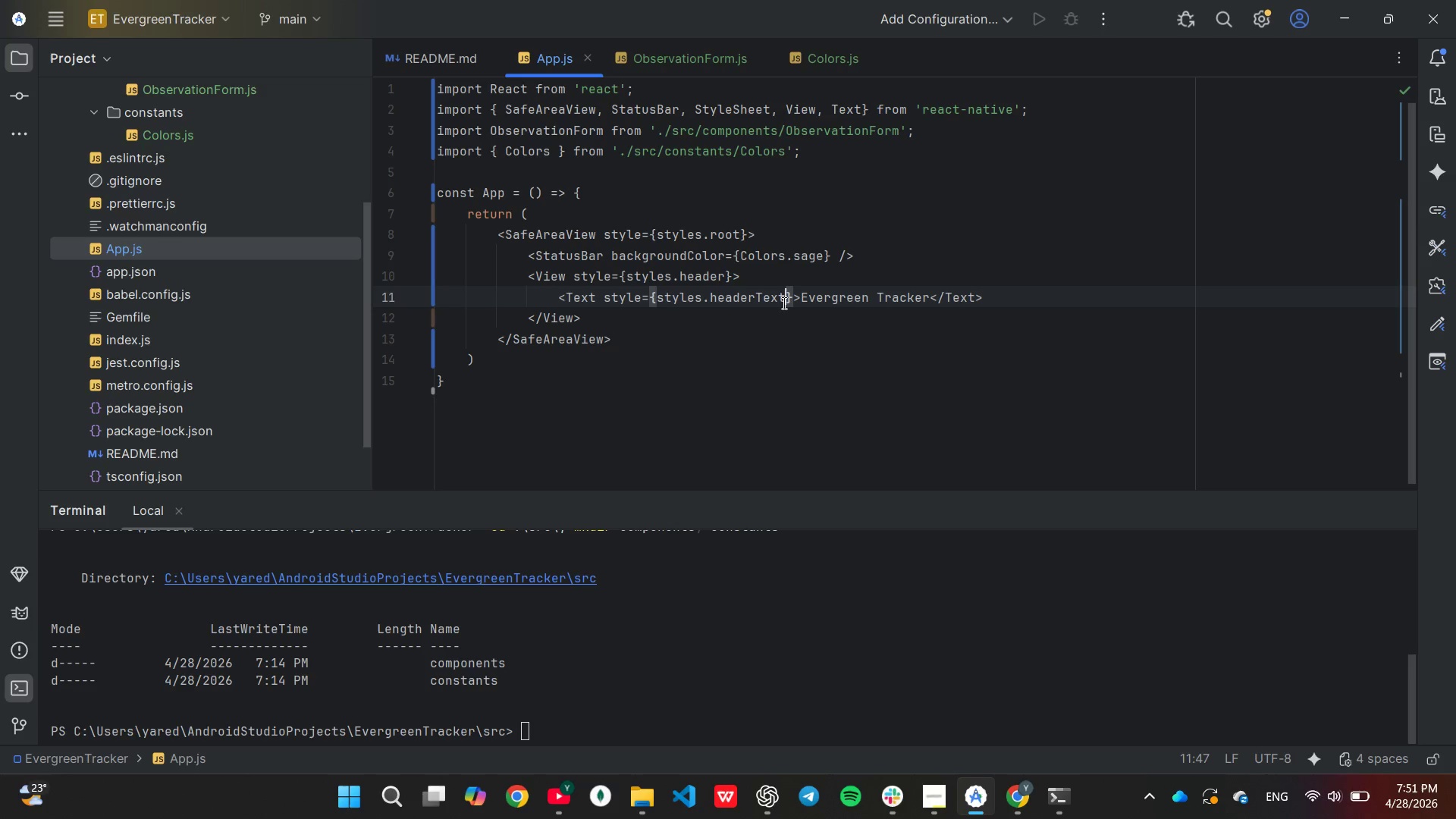 
key(Backspace)
key(Backspace)
key(Backspace)
type(itle)
 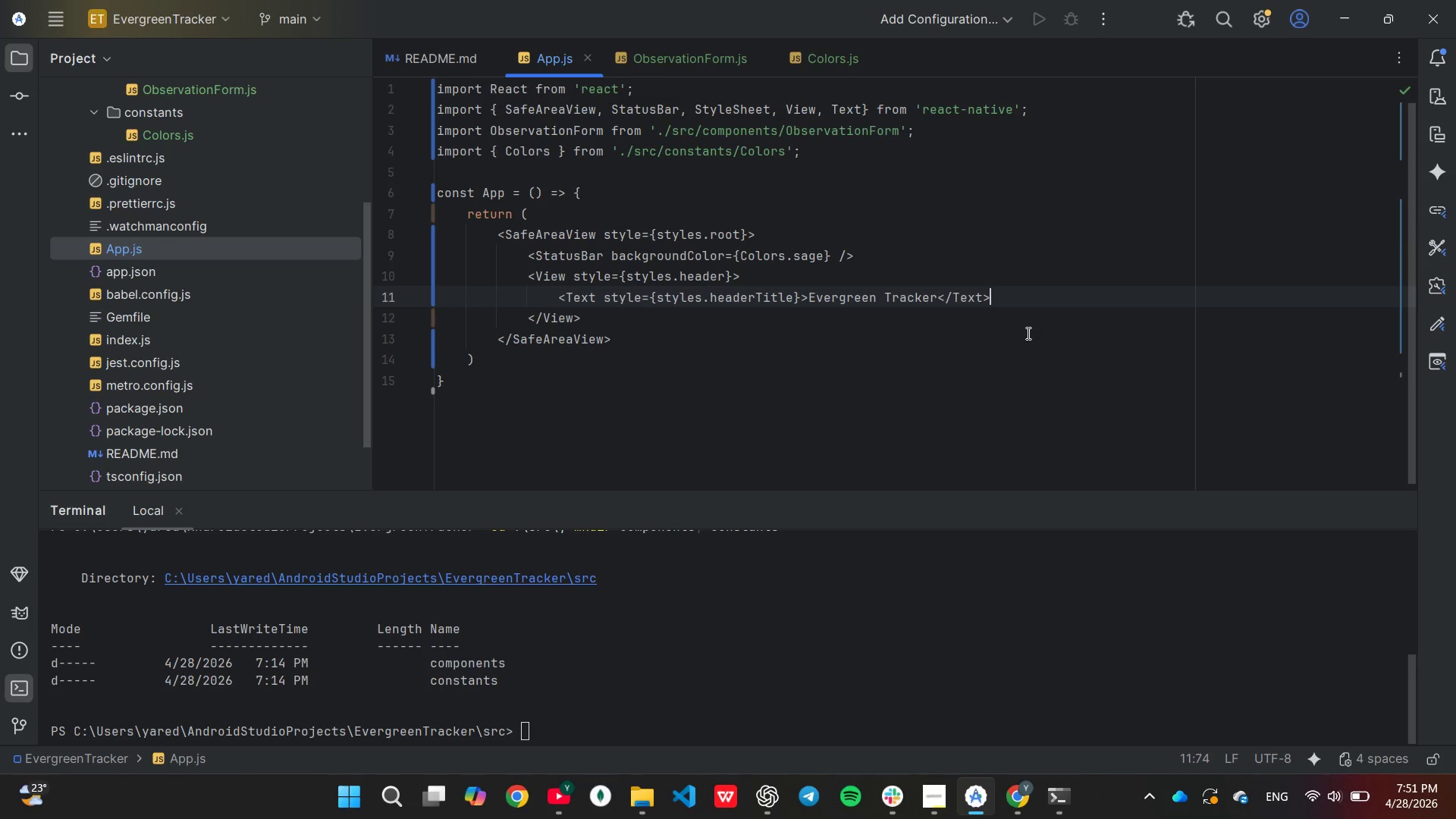 
wait(14.17)
 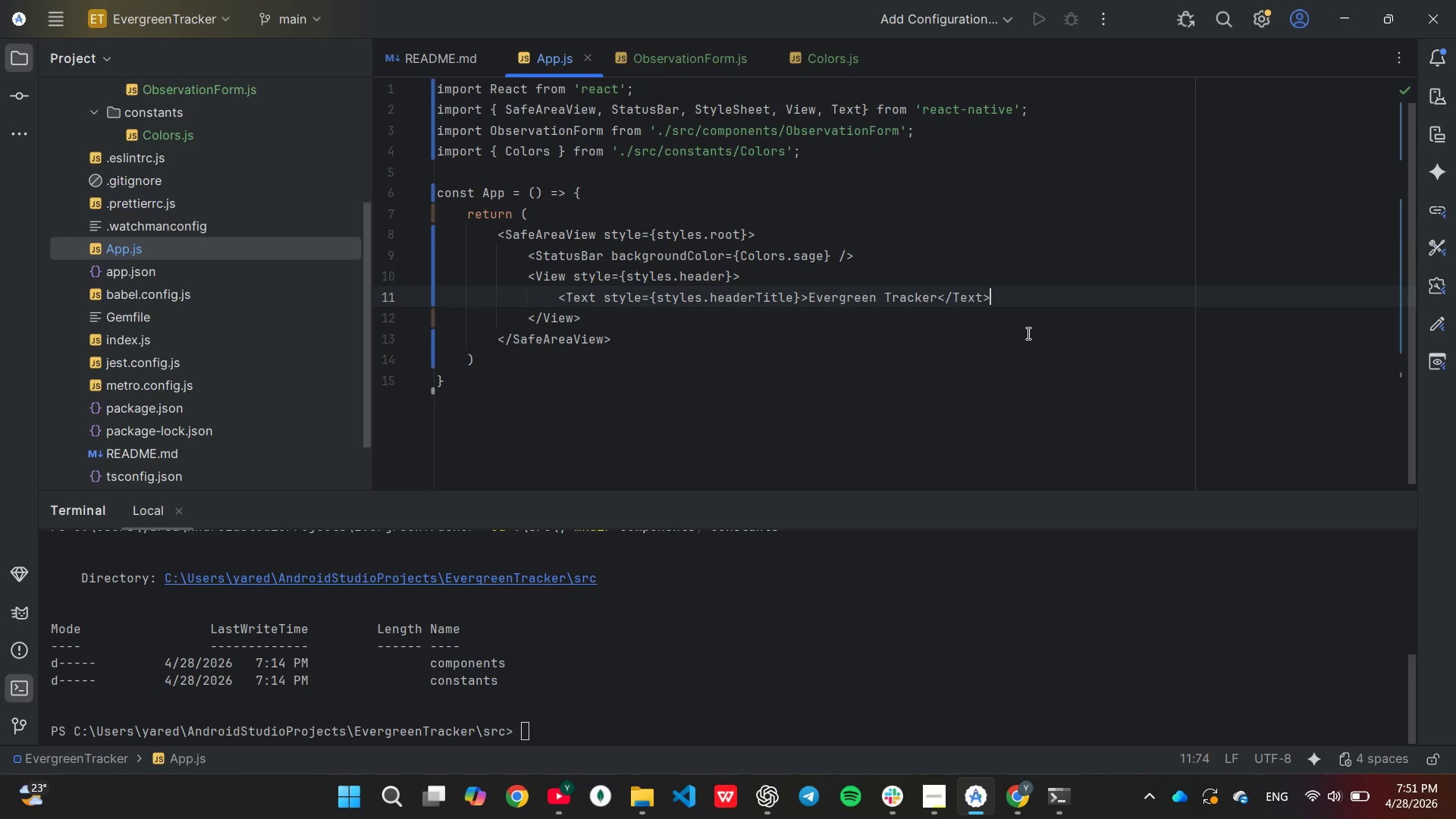 
key(ArrowLeft)
 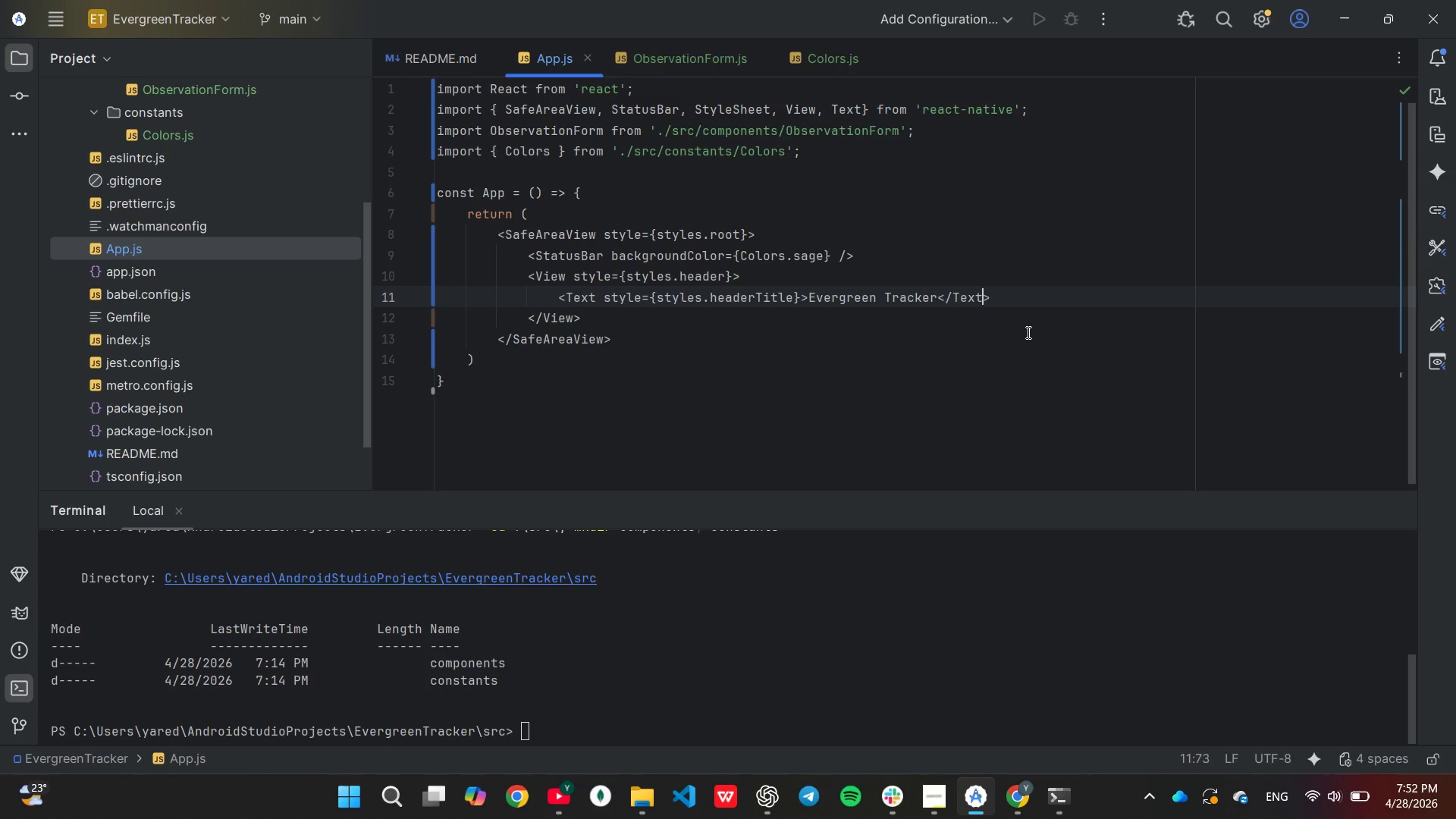 
hold_key(key=ArrowLeft, duration=0.53)
 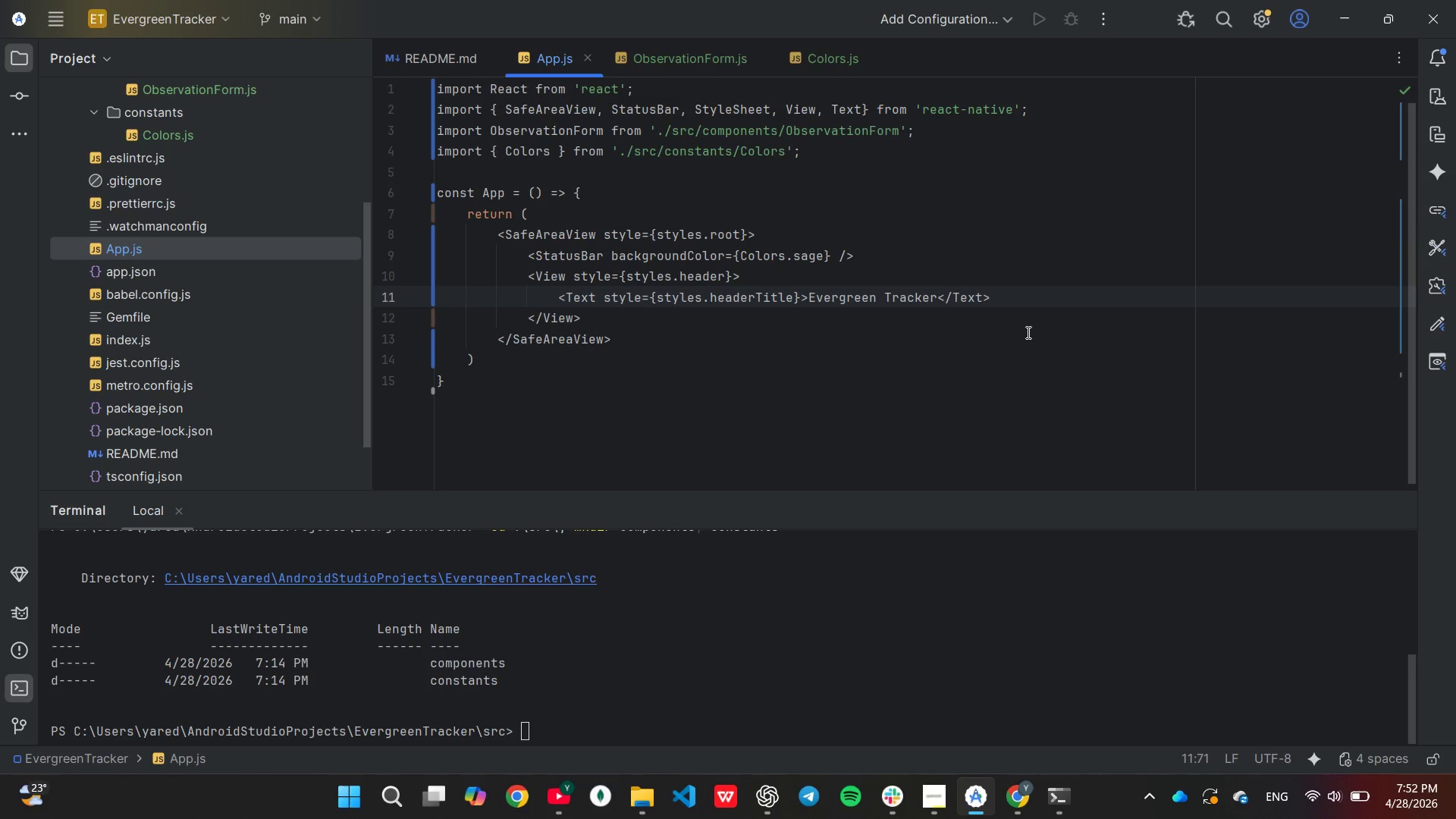 
hold_key(key=ArrowLeft, duration=0.67)
 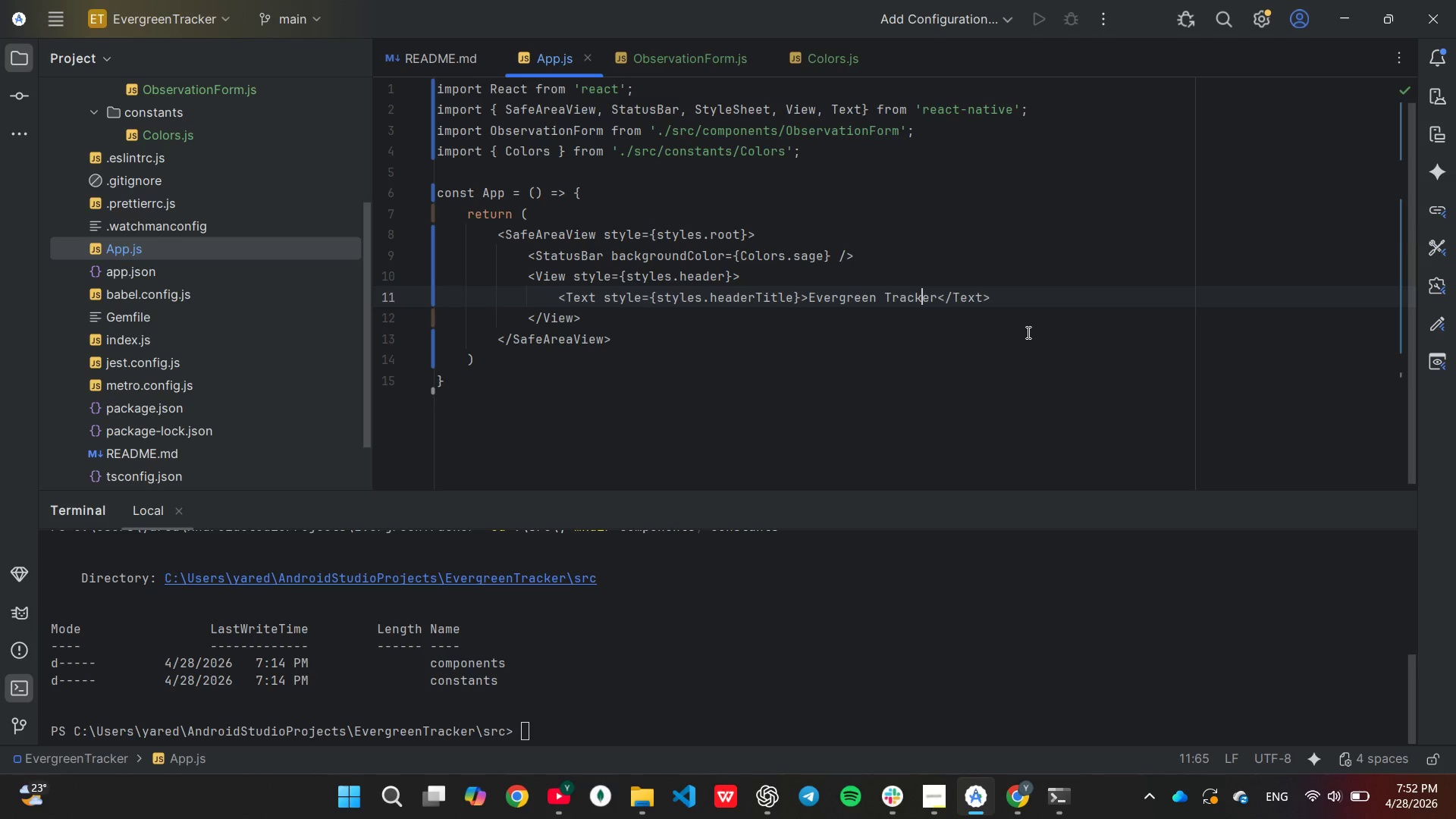 
key(ArrowRight)
 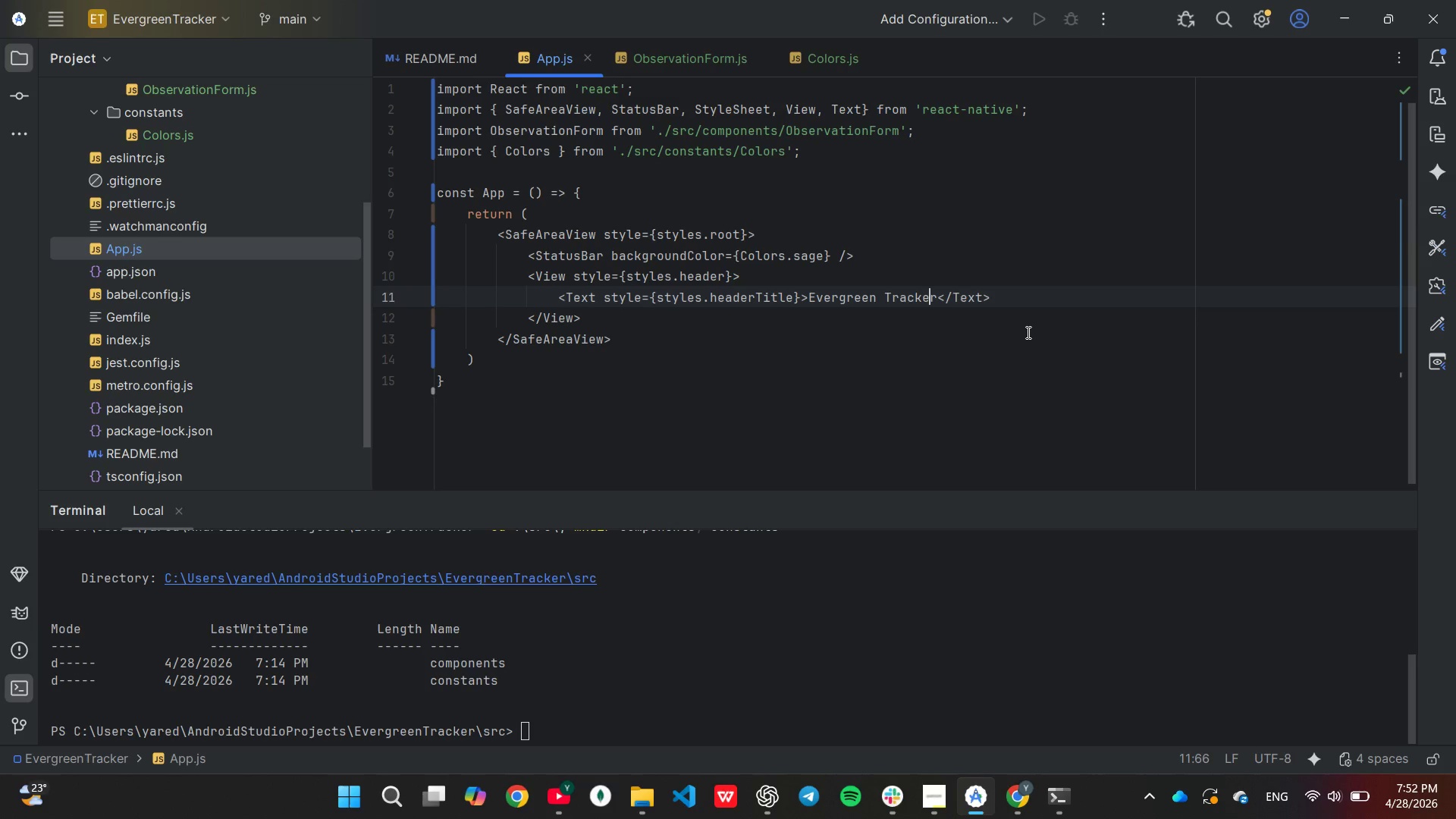 
key(ArrowRight)
 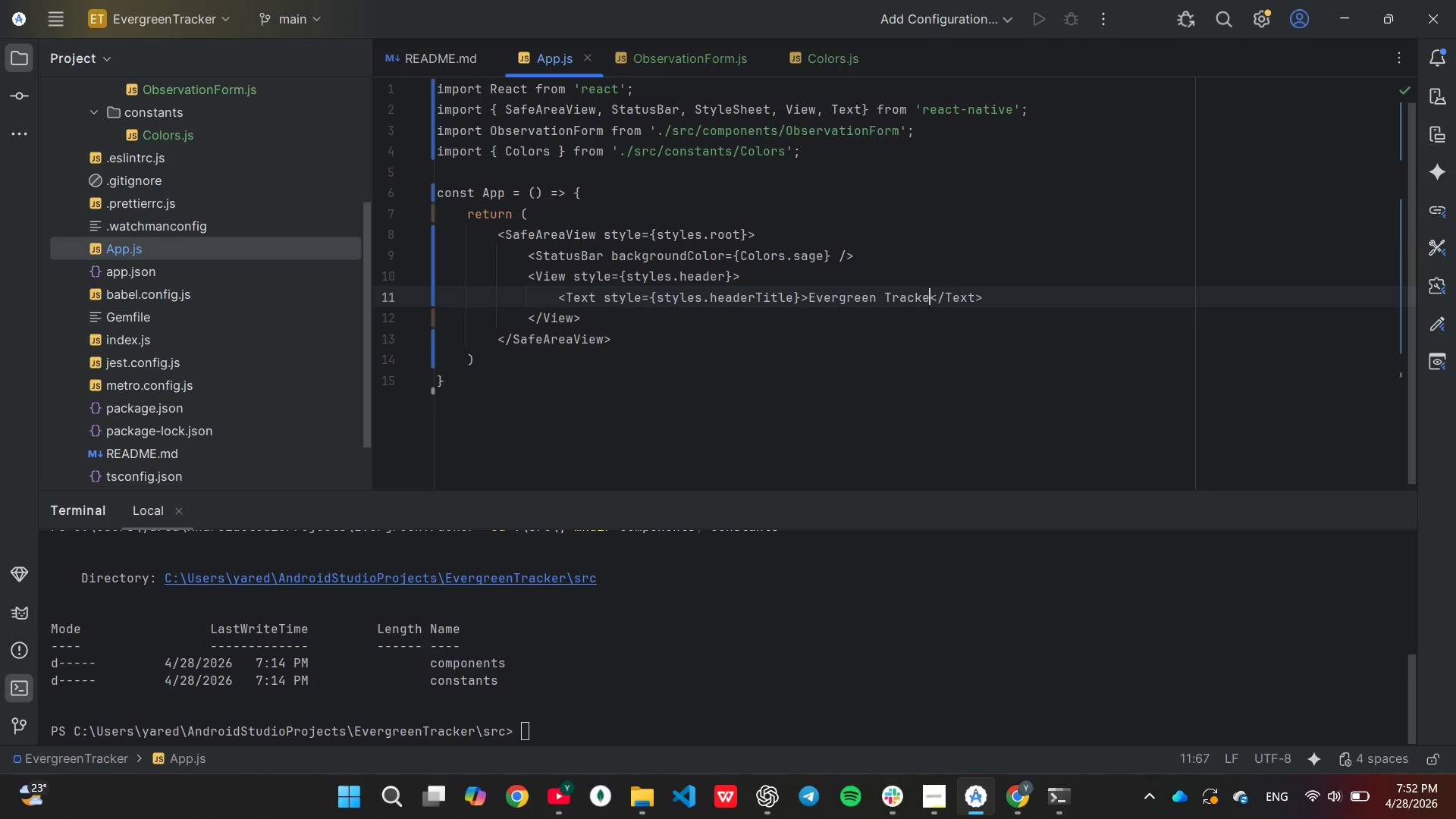 
hold_key(key=Backspace, duration=0.58)
 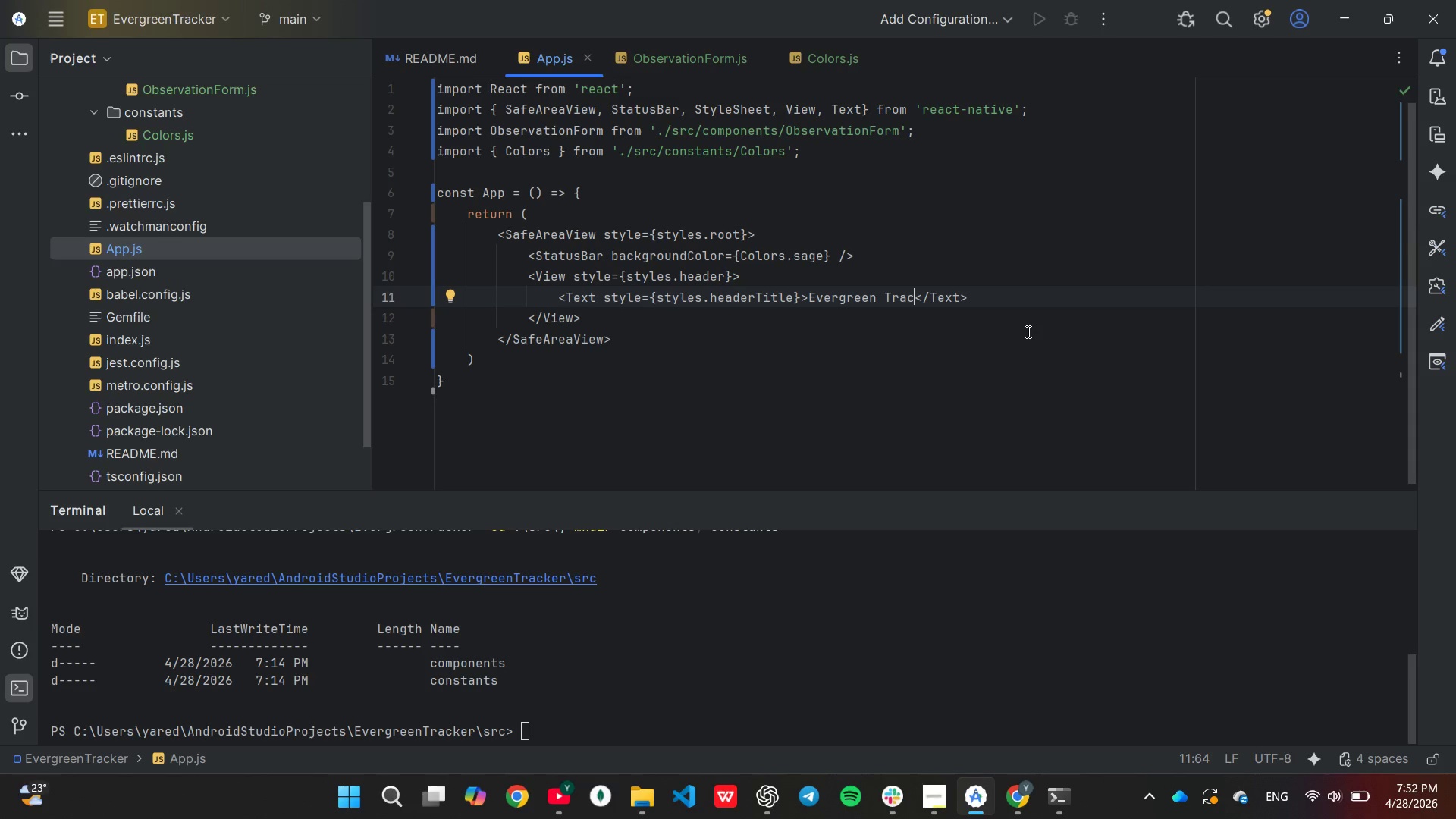 
key(Backspace)
key(Backspace)
key(Backspace)
key(Backspace)
key(Backspace)
type( Monse)
key(Backspace)
key(Backspace)
type(te)
key(Tab)
 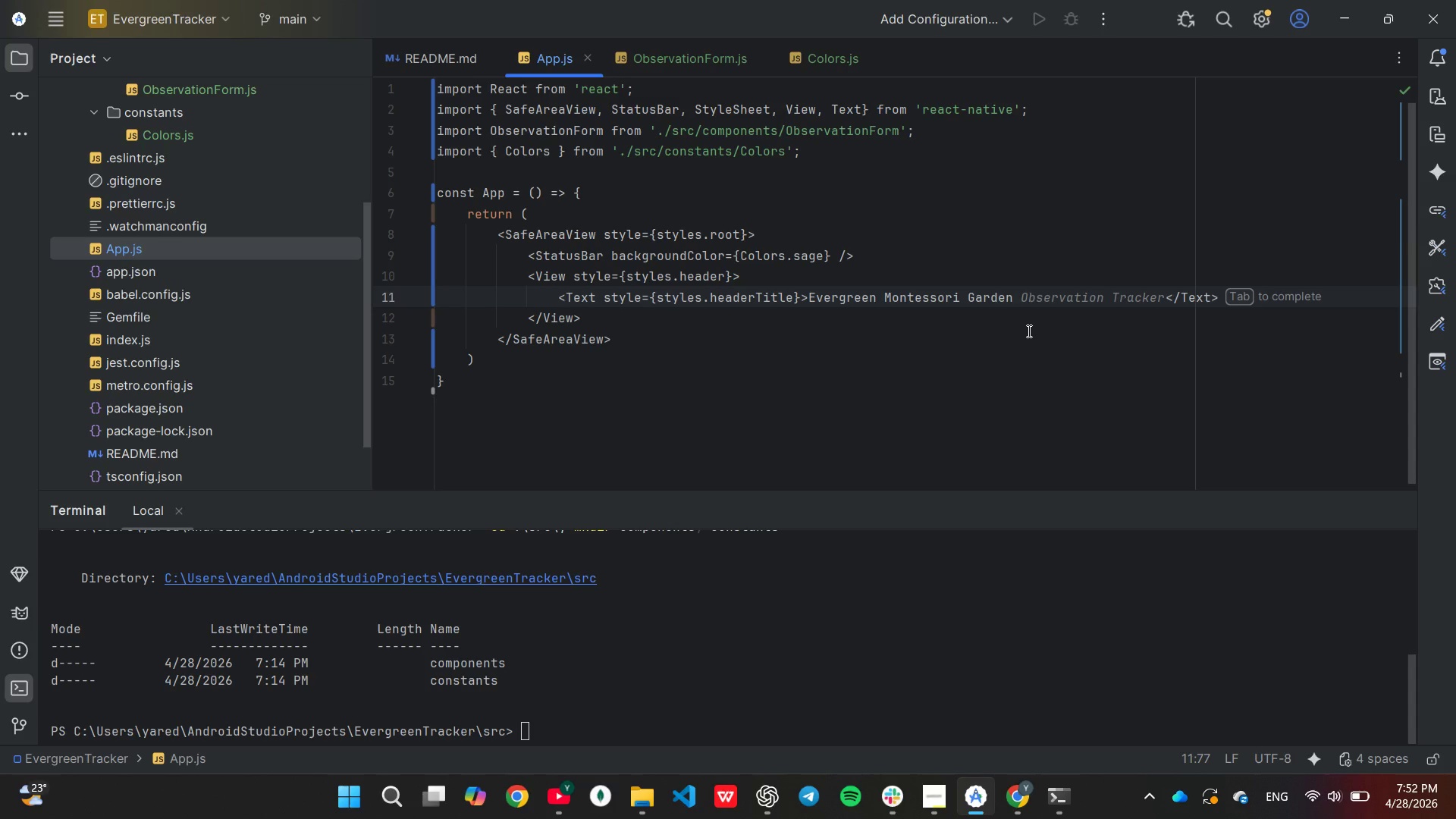 
key(ArrowRight)
 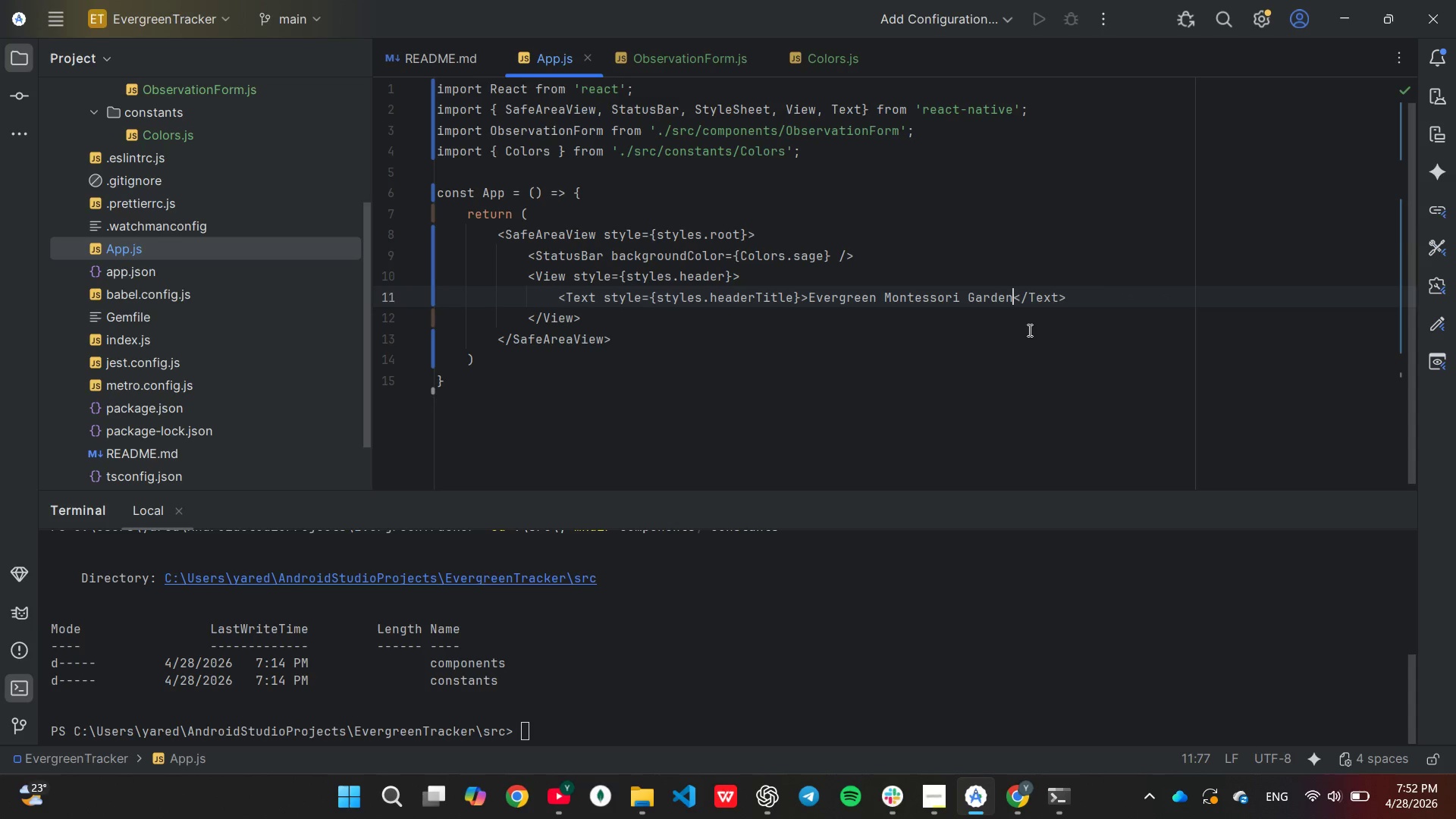 
key(ArrowRight)
 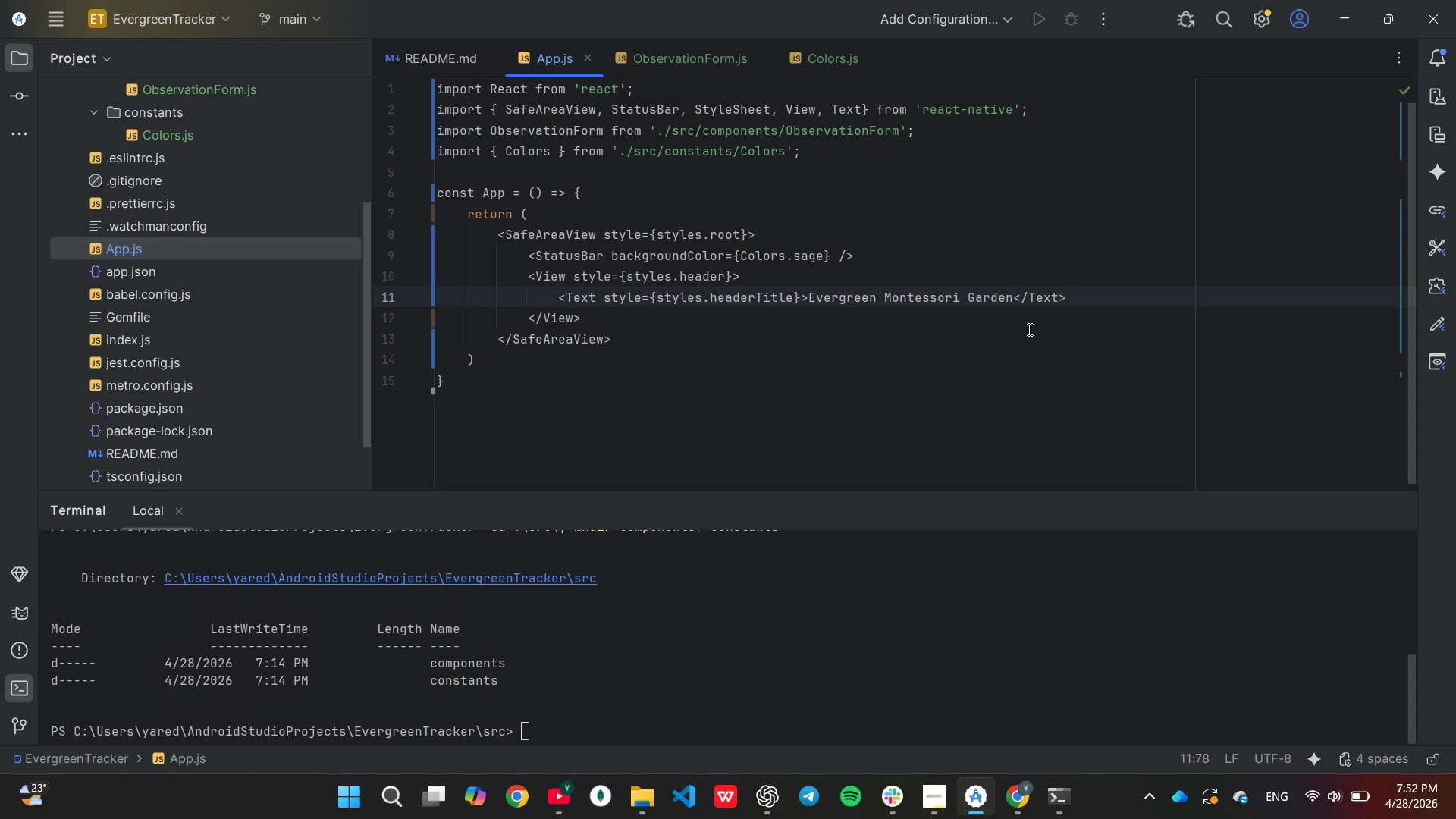 
key(End)
 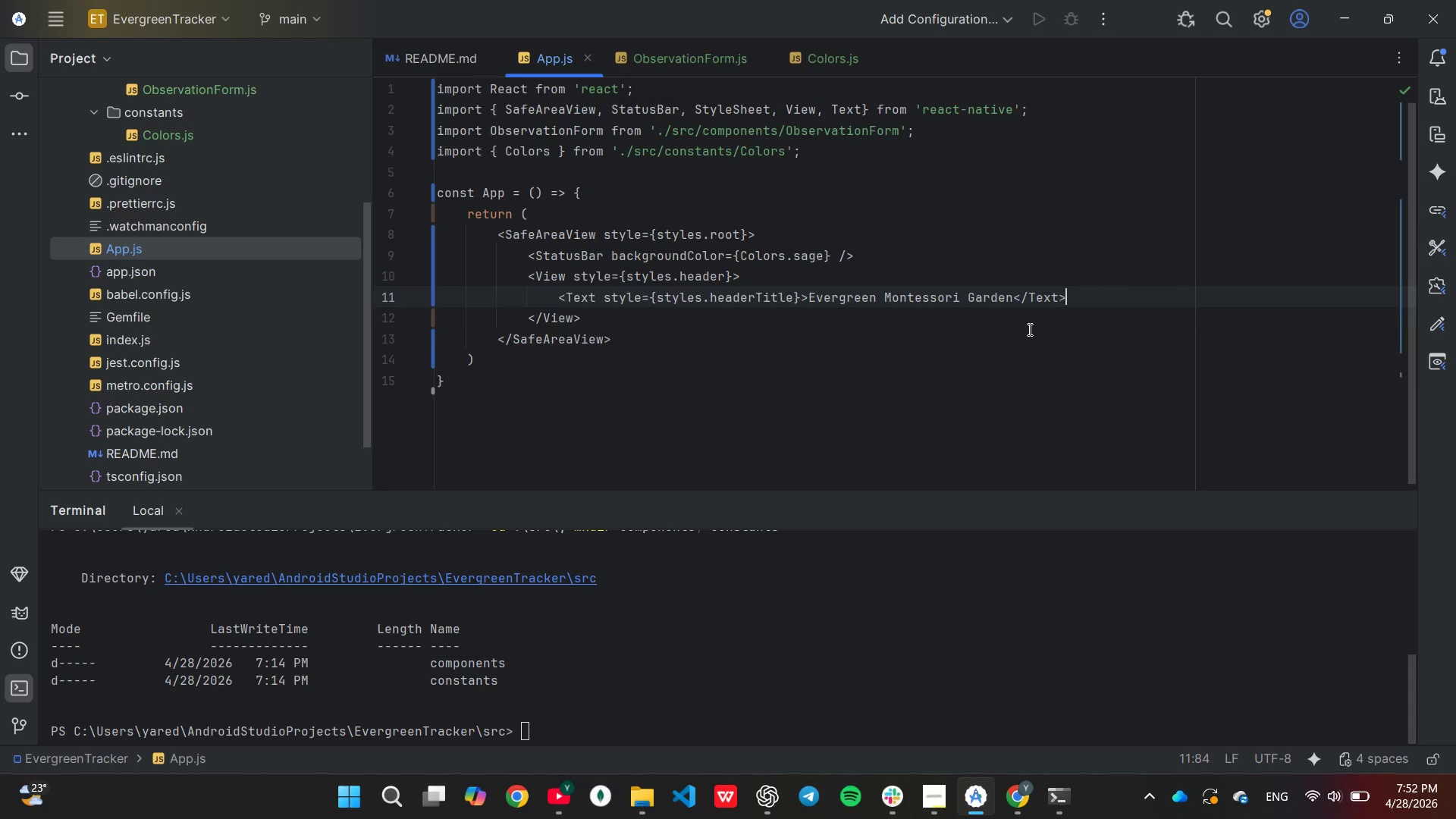 
key(Enter)
 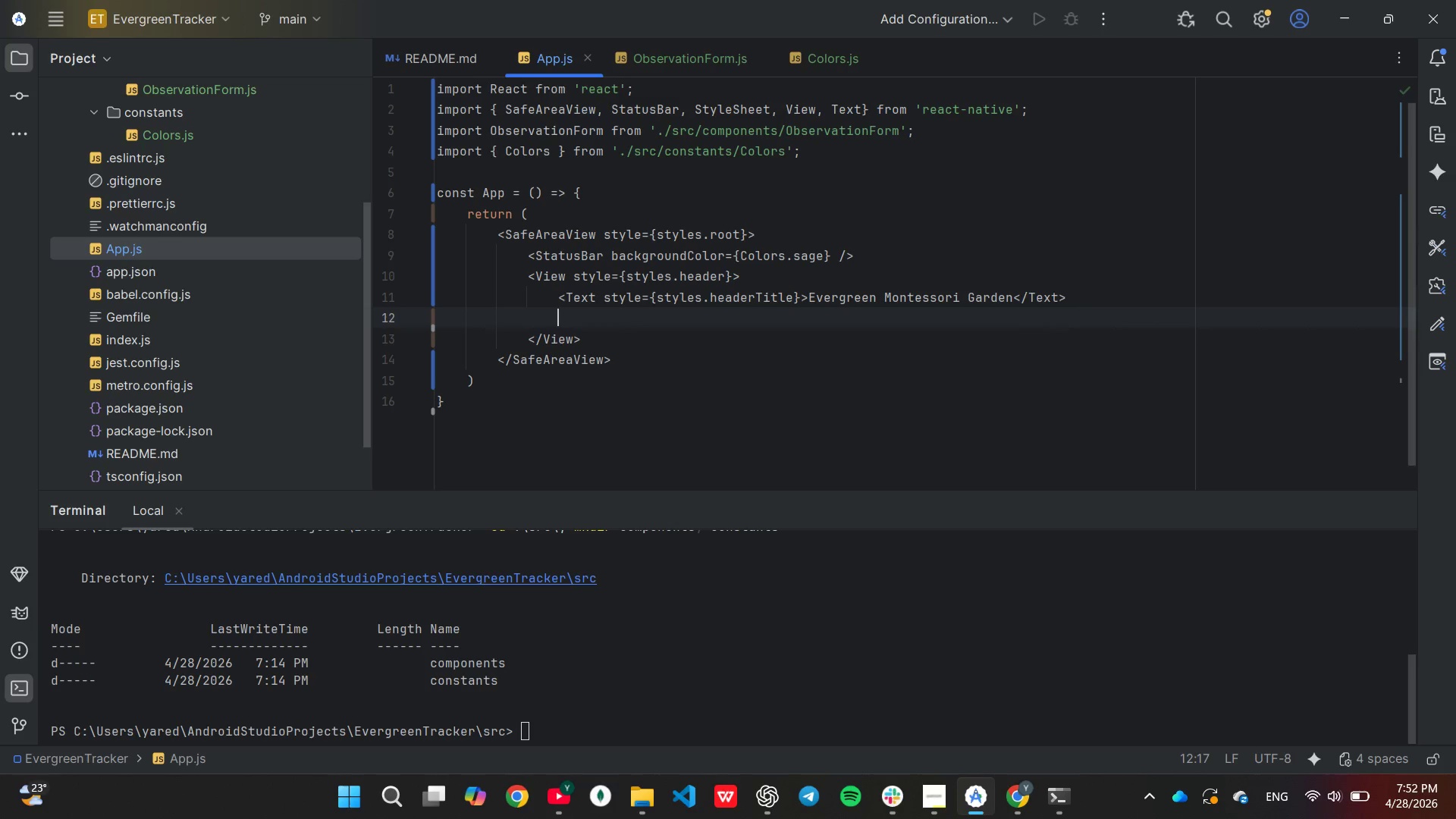 
type(<Text)
key(Tab)
 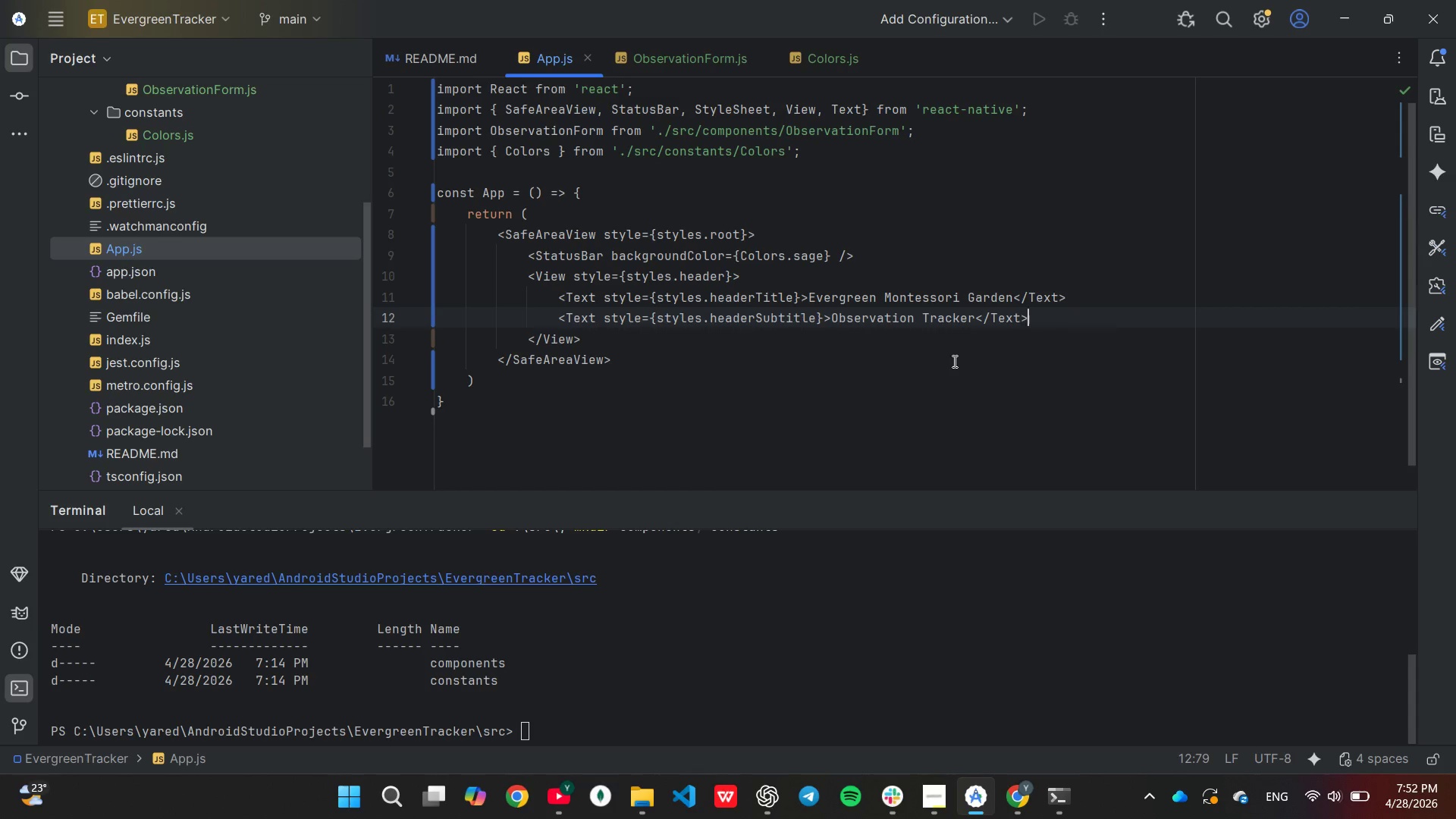 
wait(11.12)
 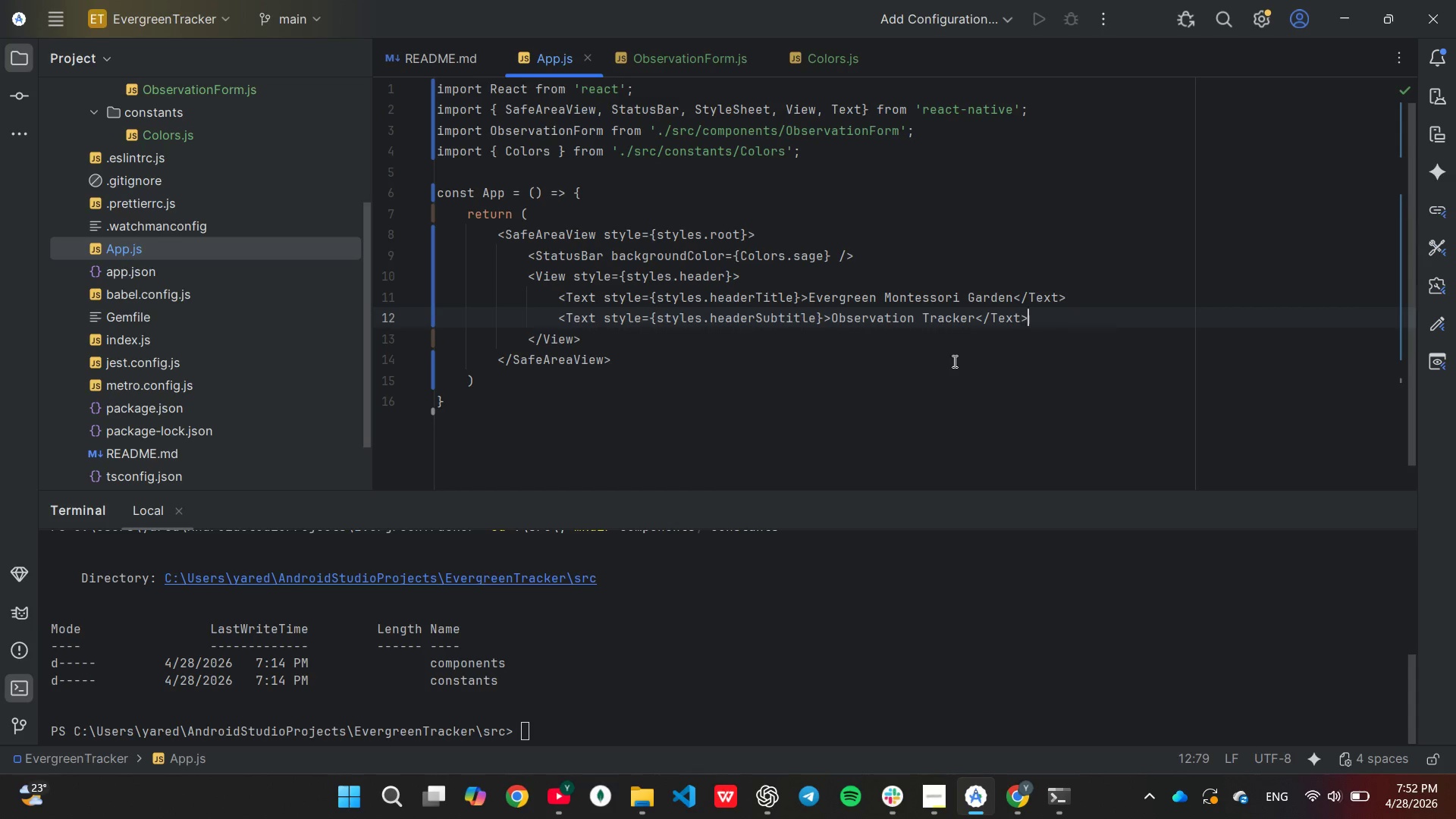 
left_click([913, 320])
 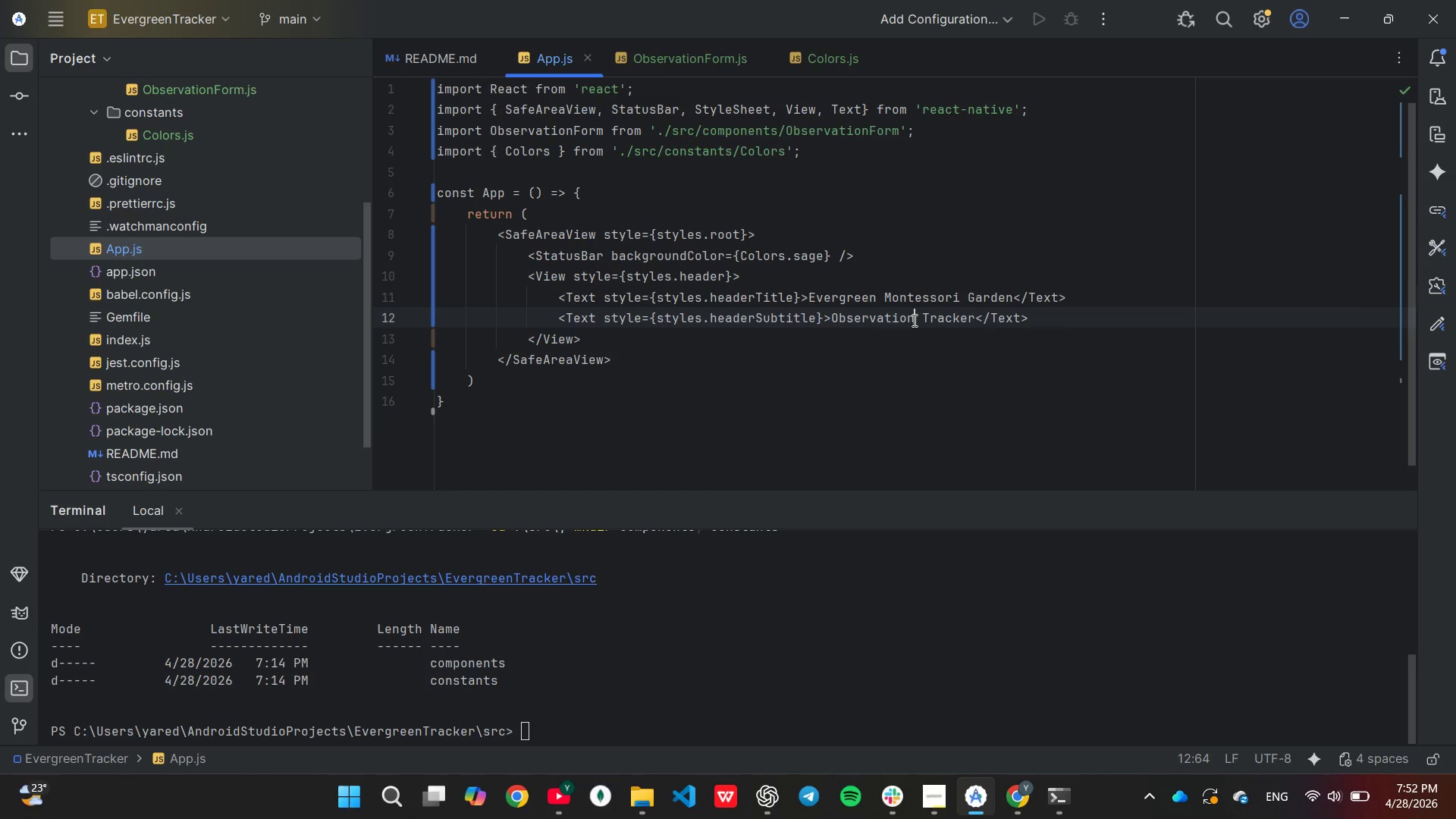 
hold_key(key=Backspace, duration=0.42)
 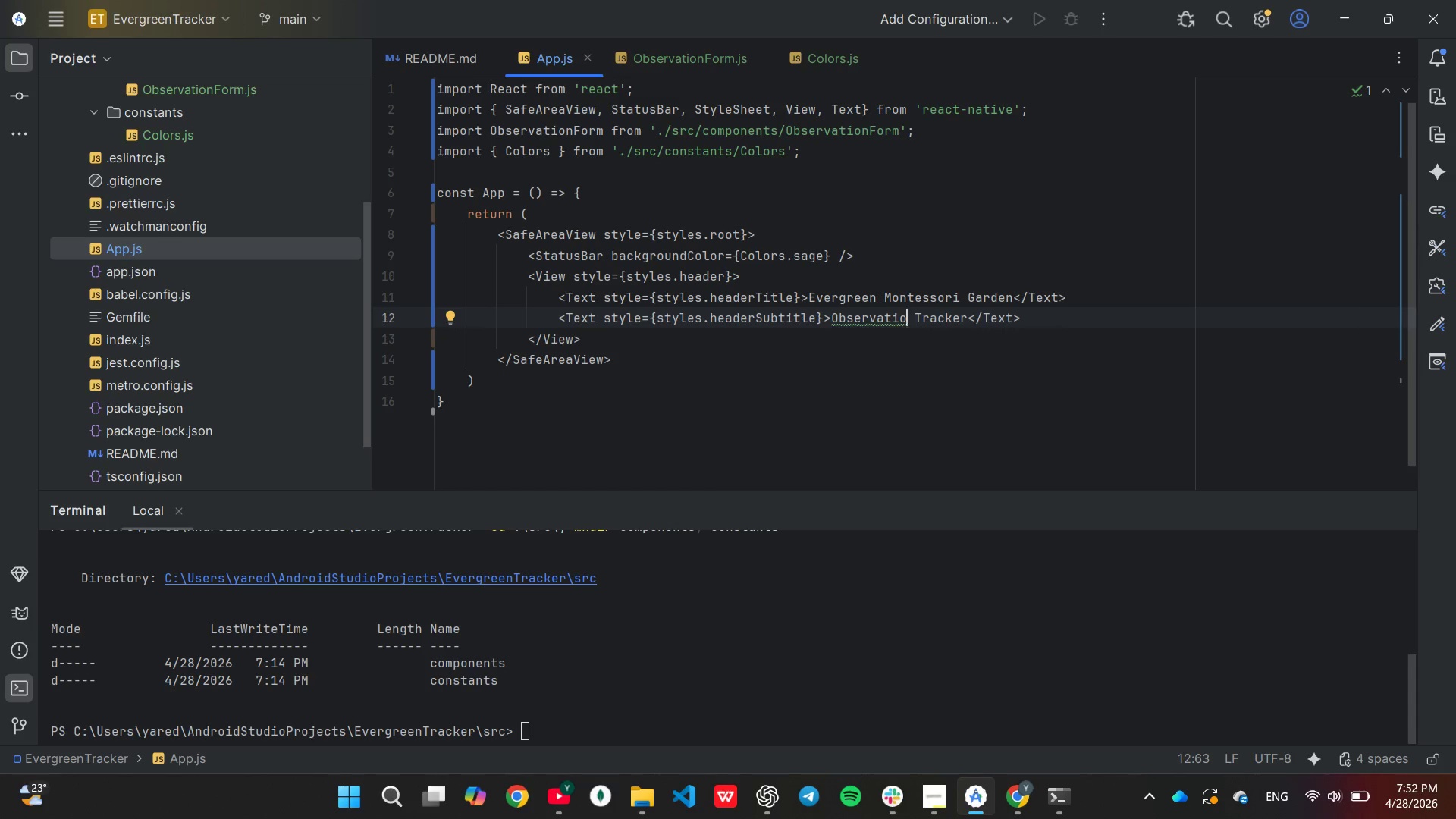 
hold_key(key=Backspace, duration=0.64)
 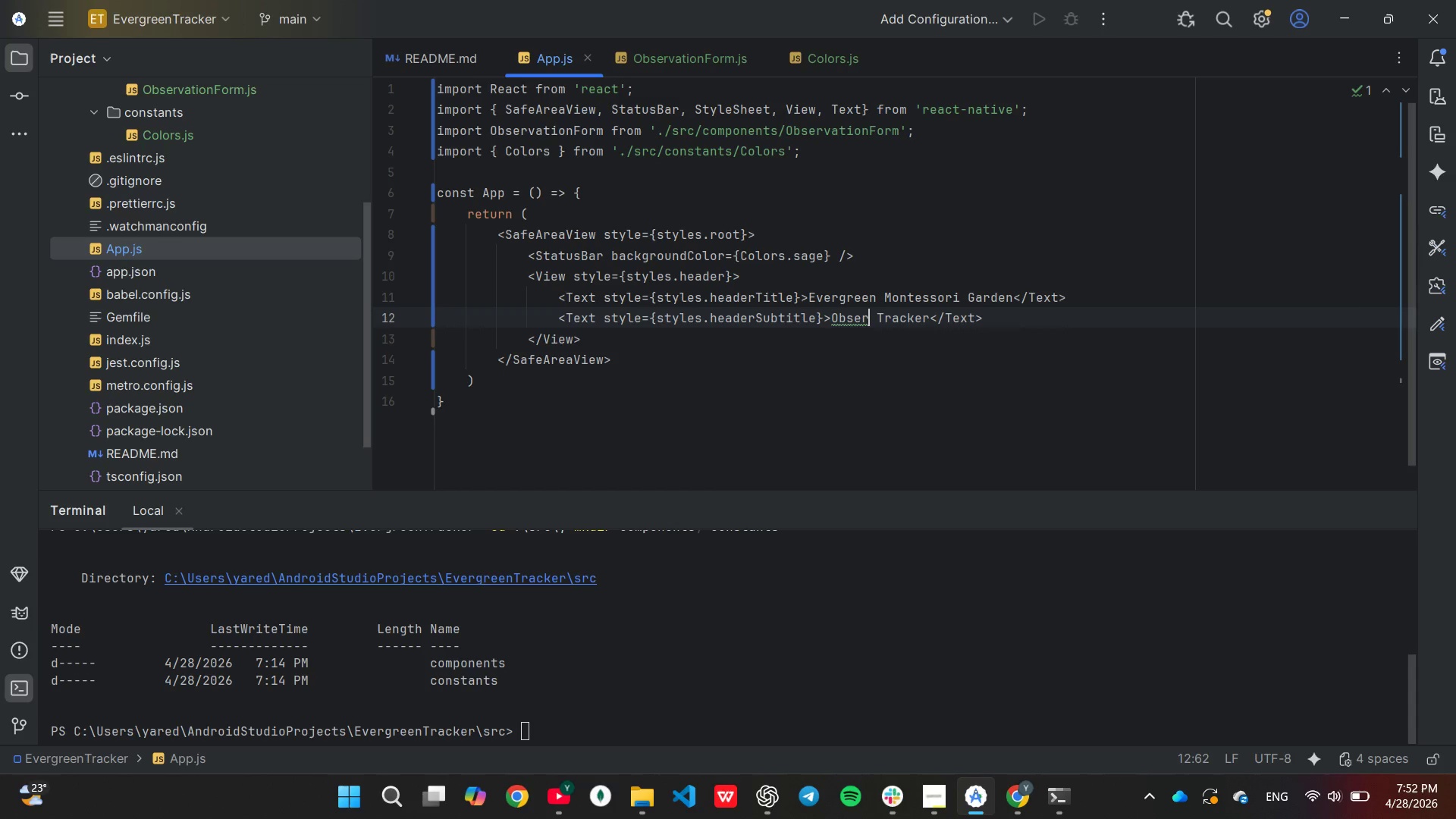 
key(Backspace)
key(Backspace)
key(Backspace)
key(Backspace)
key(Backspace)
type(Garden)
 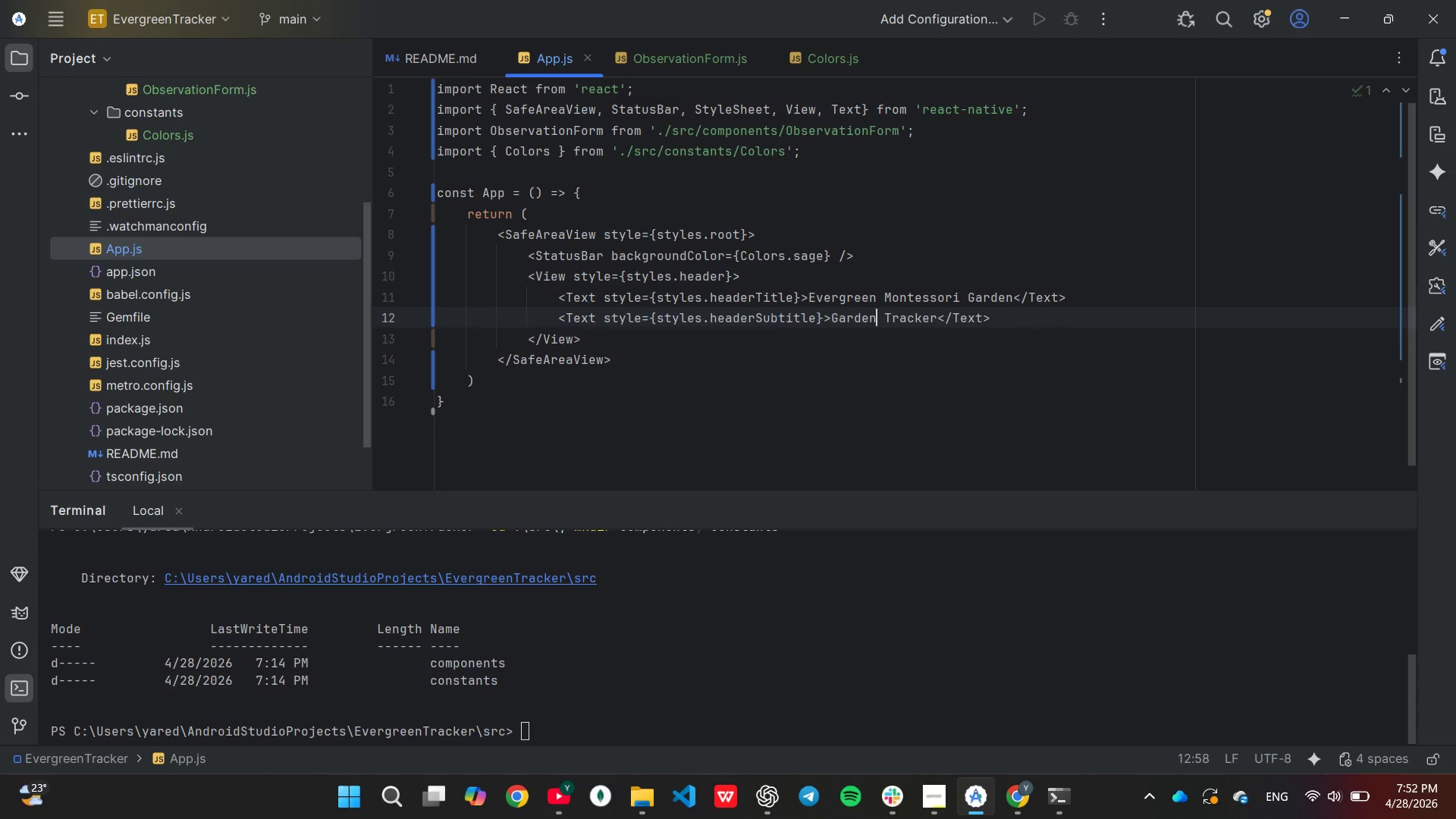 
key(ArrowUp)
 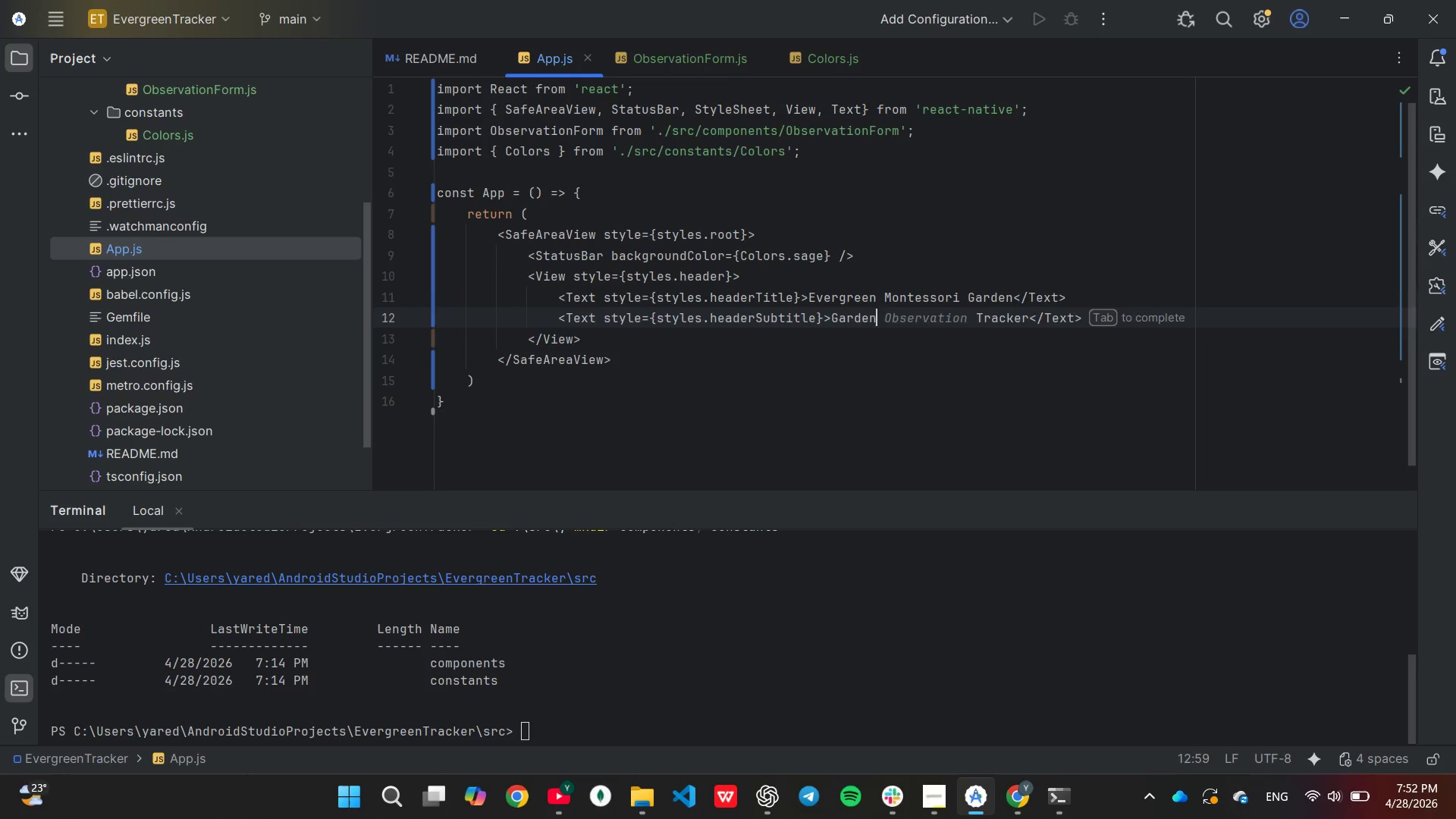 
hold_key(key=ArrowRight, duration=1.05)
 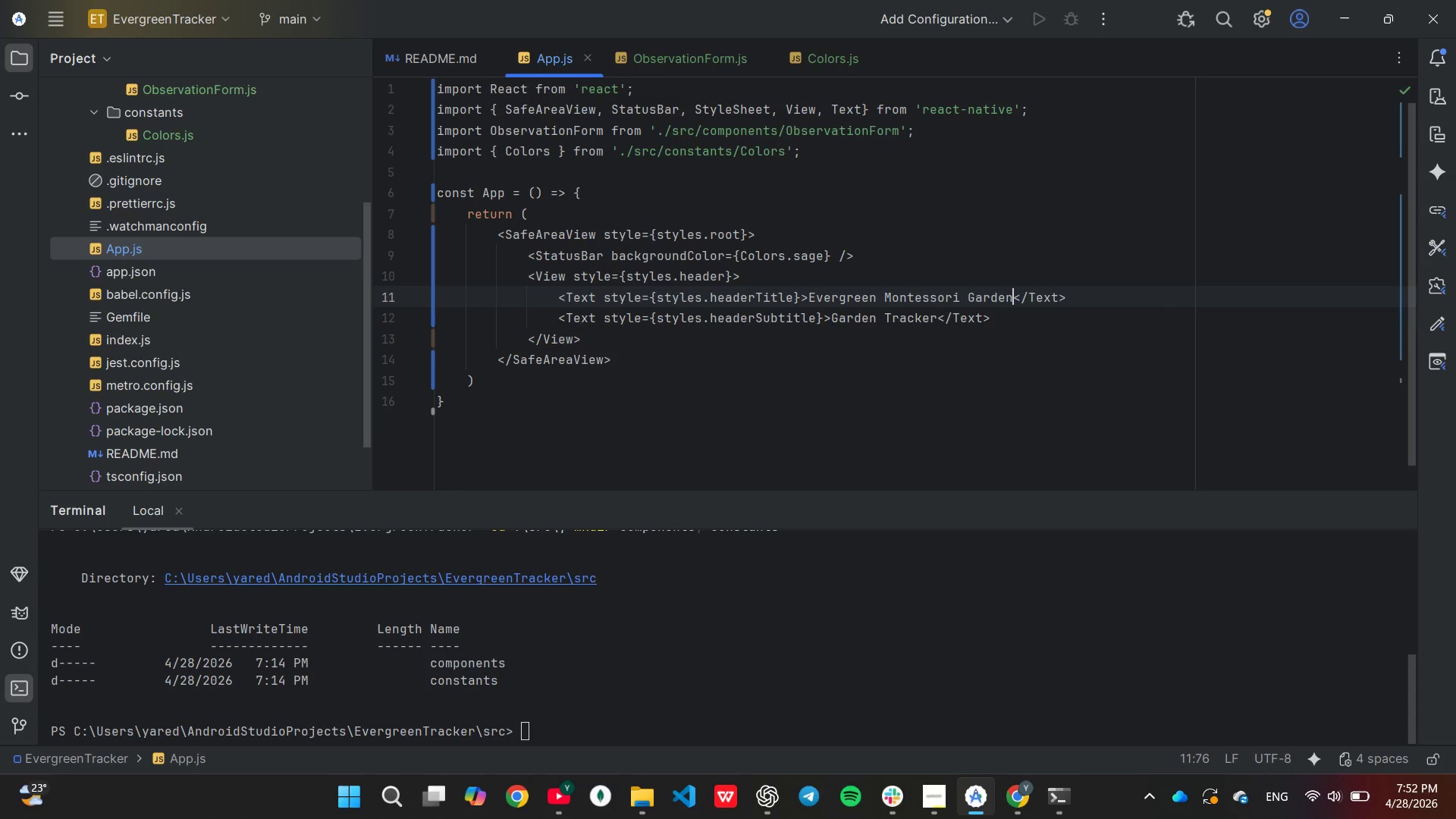 
key(ArrowRight)
 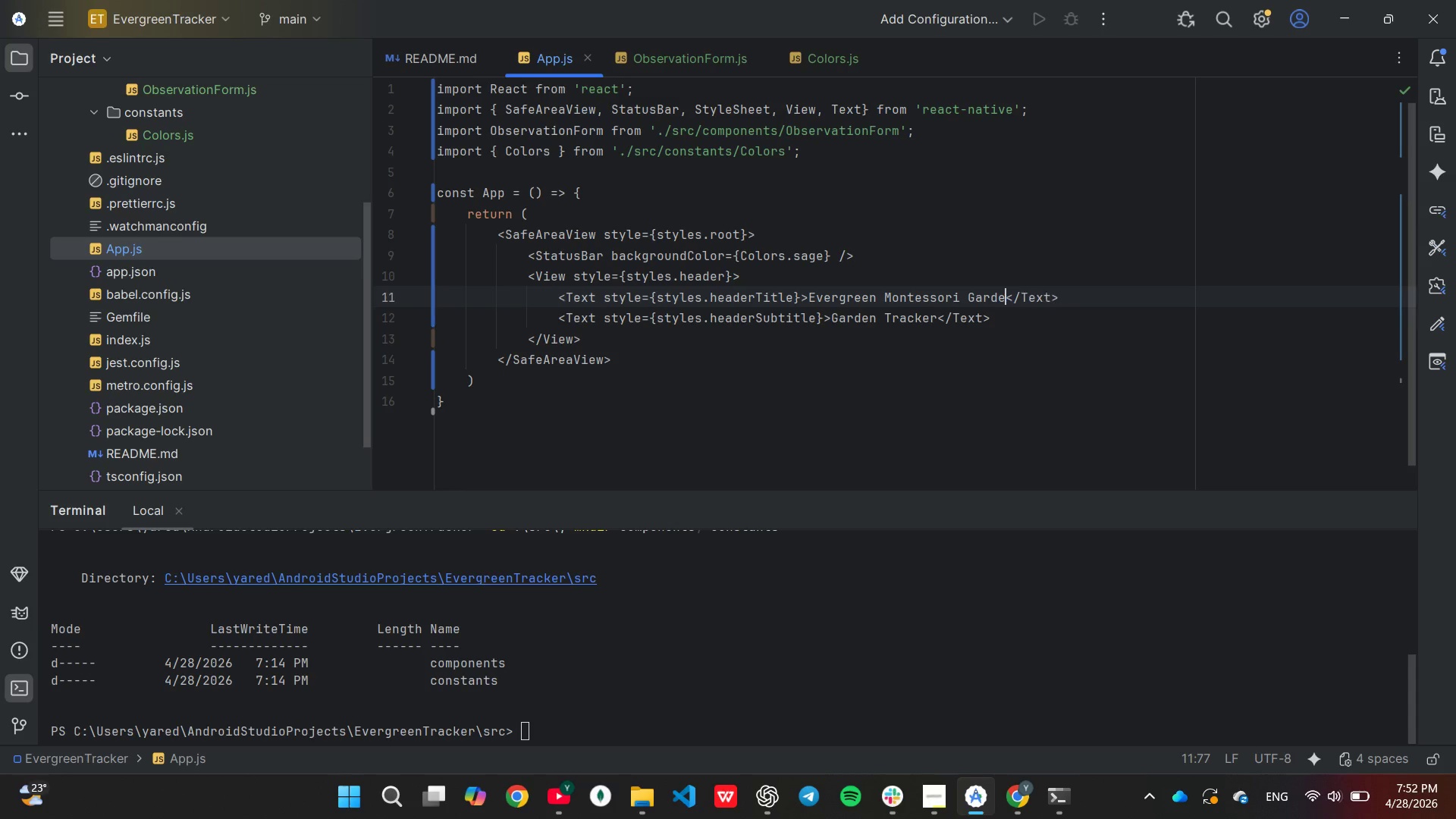 
hold_key(key=Backspace, duration=0.62)
 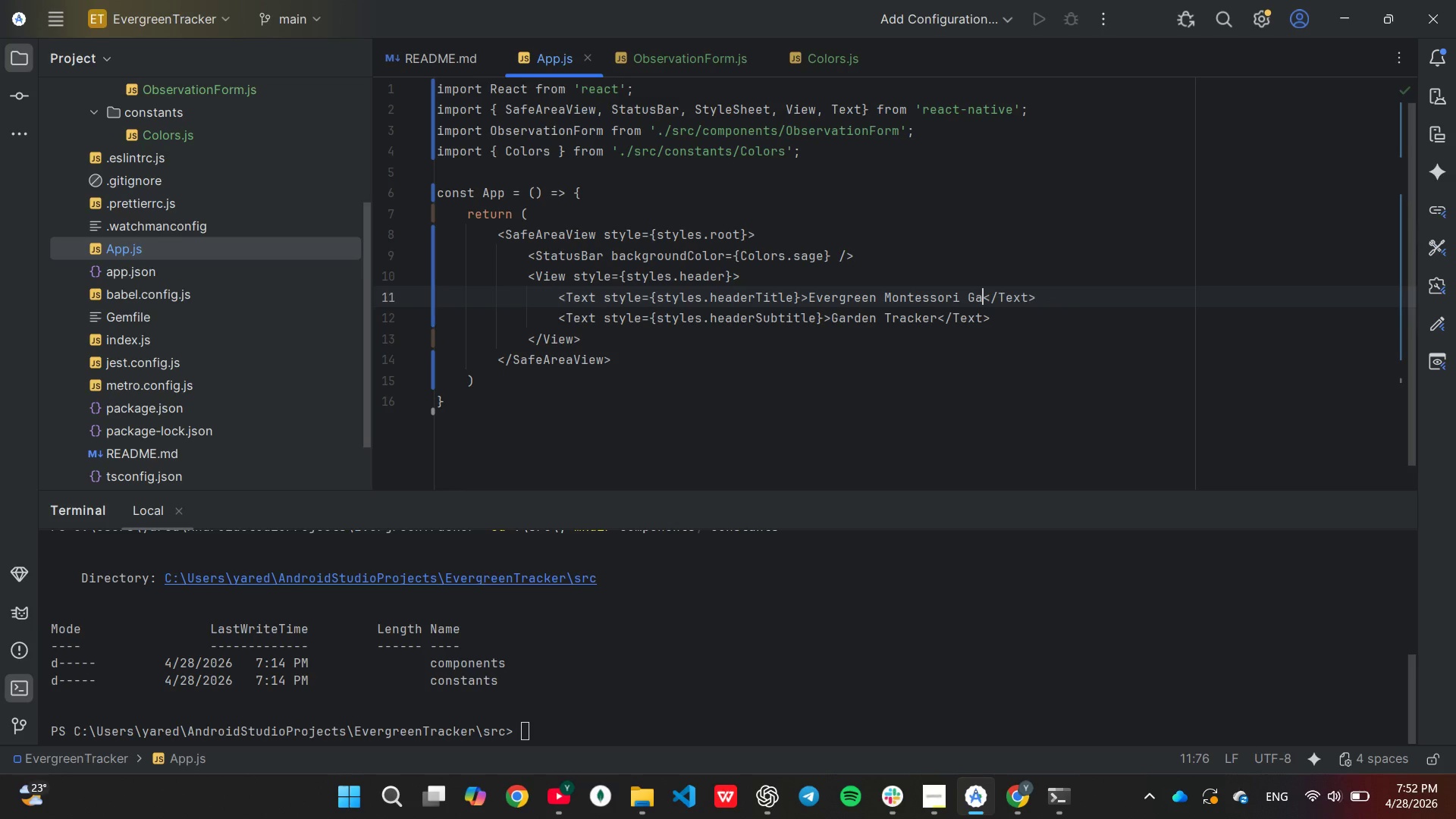 
key(Backspace)
 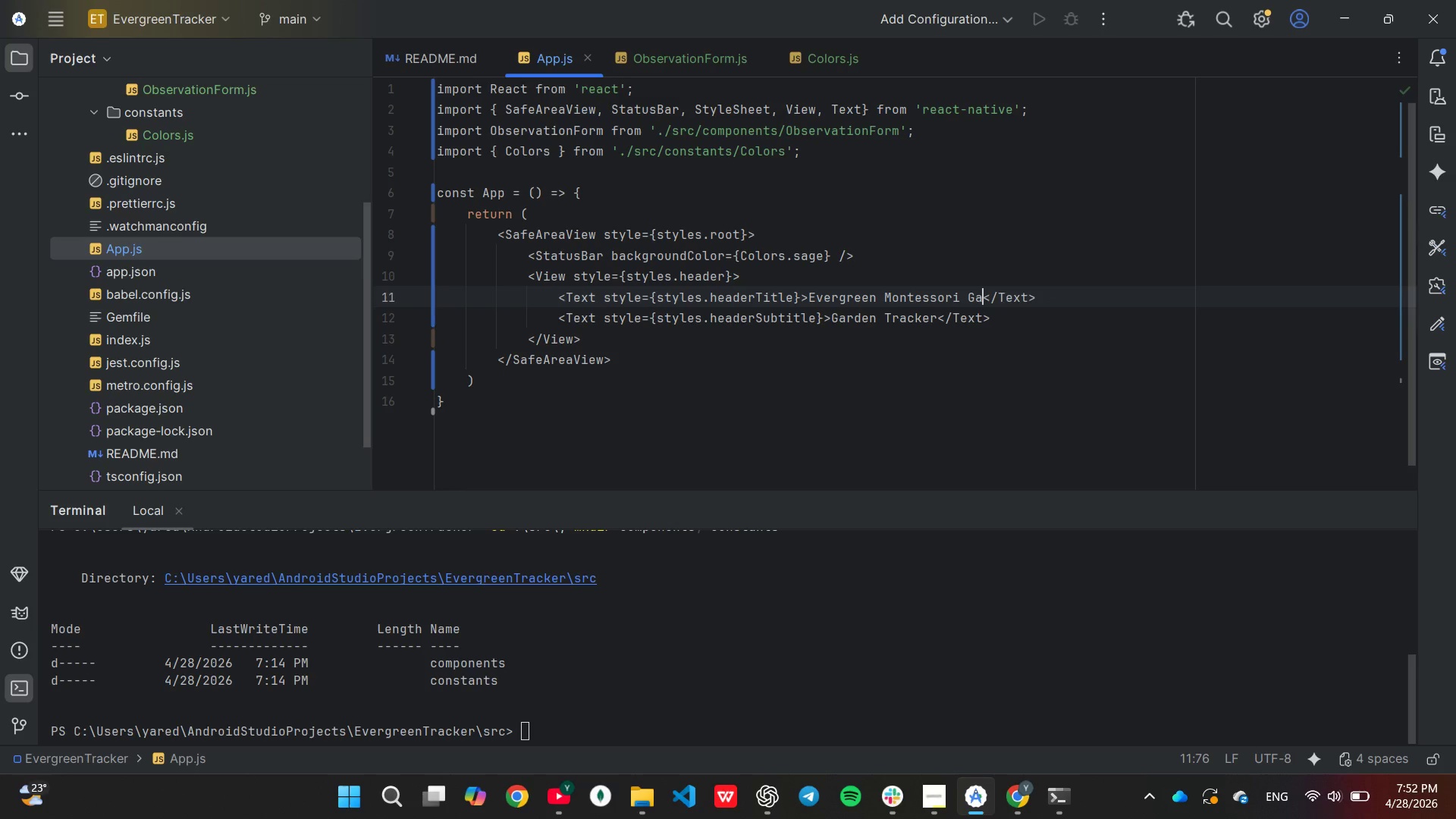 
key(Backspace)
 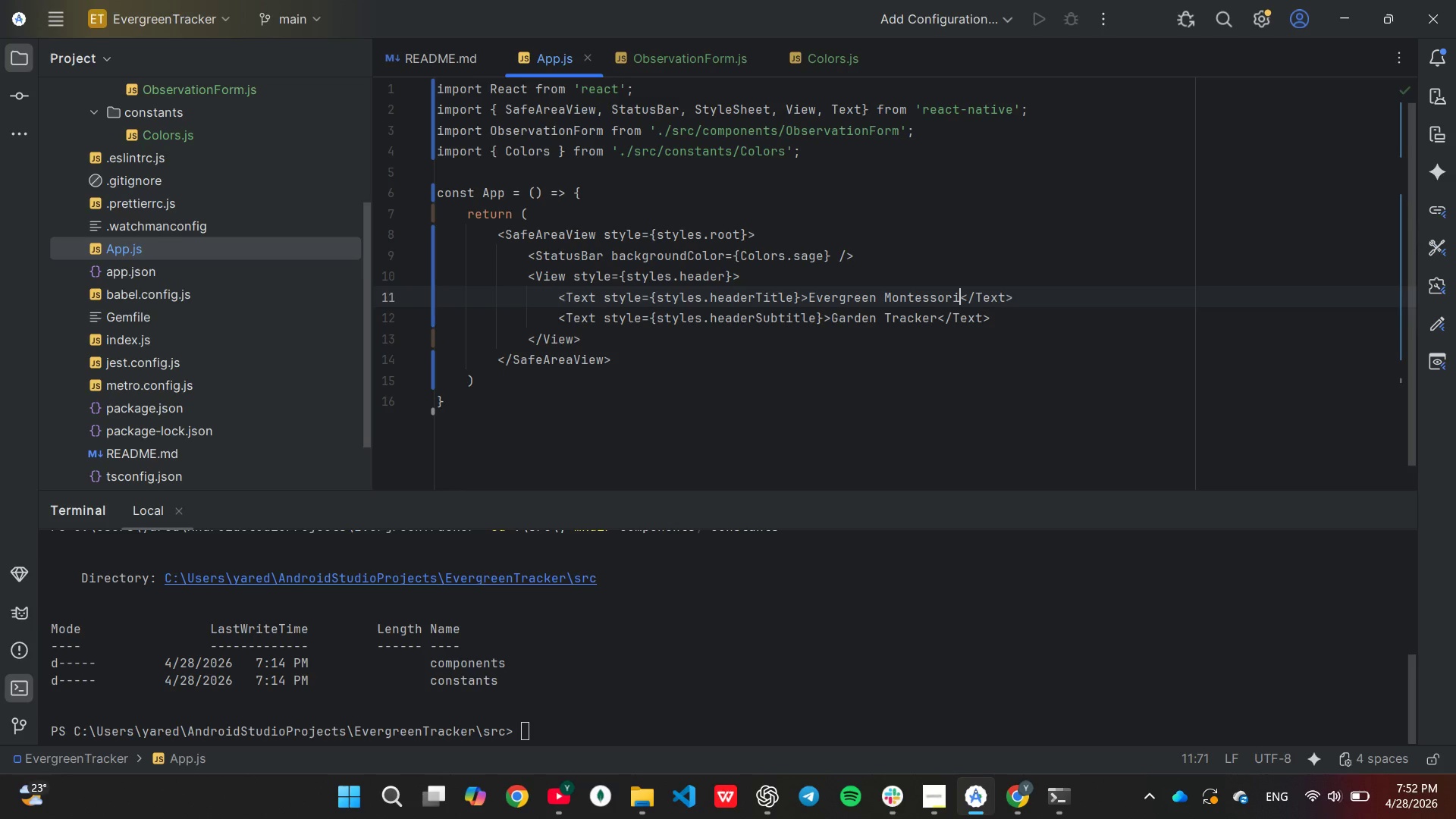 
key(Backspace)
 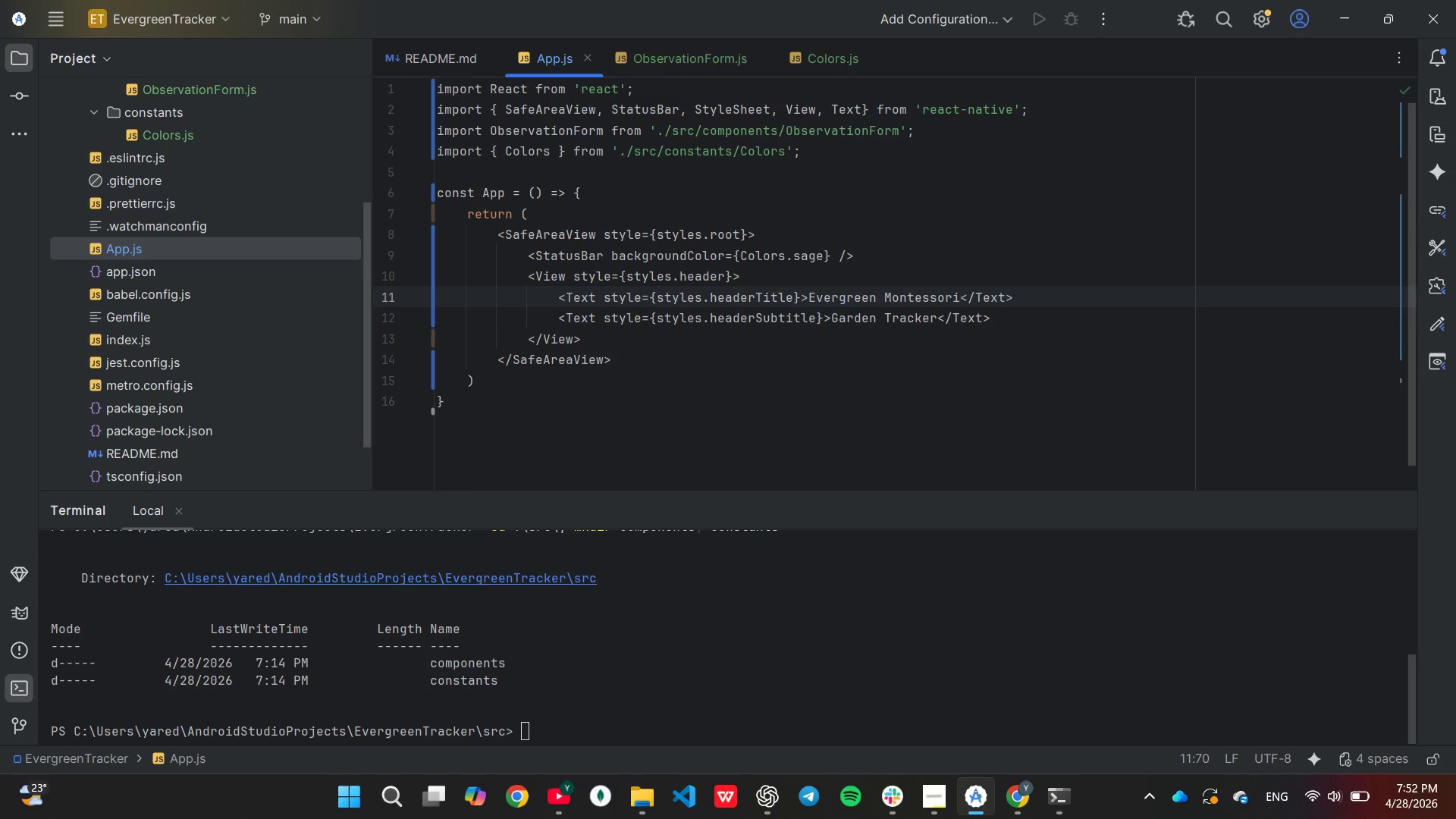 
key(ArrowDown)
 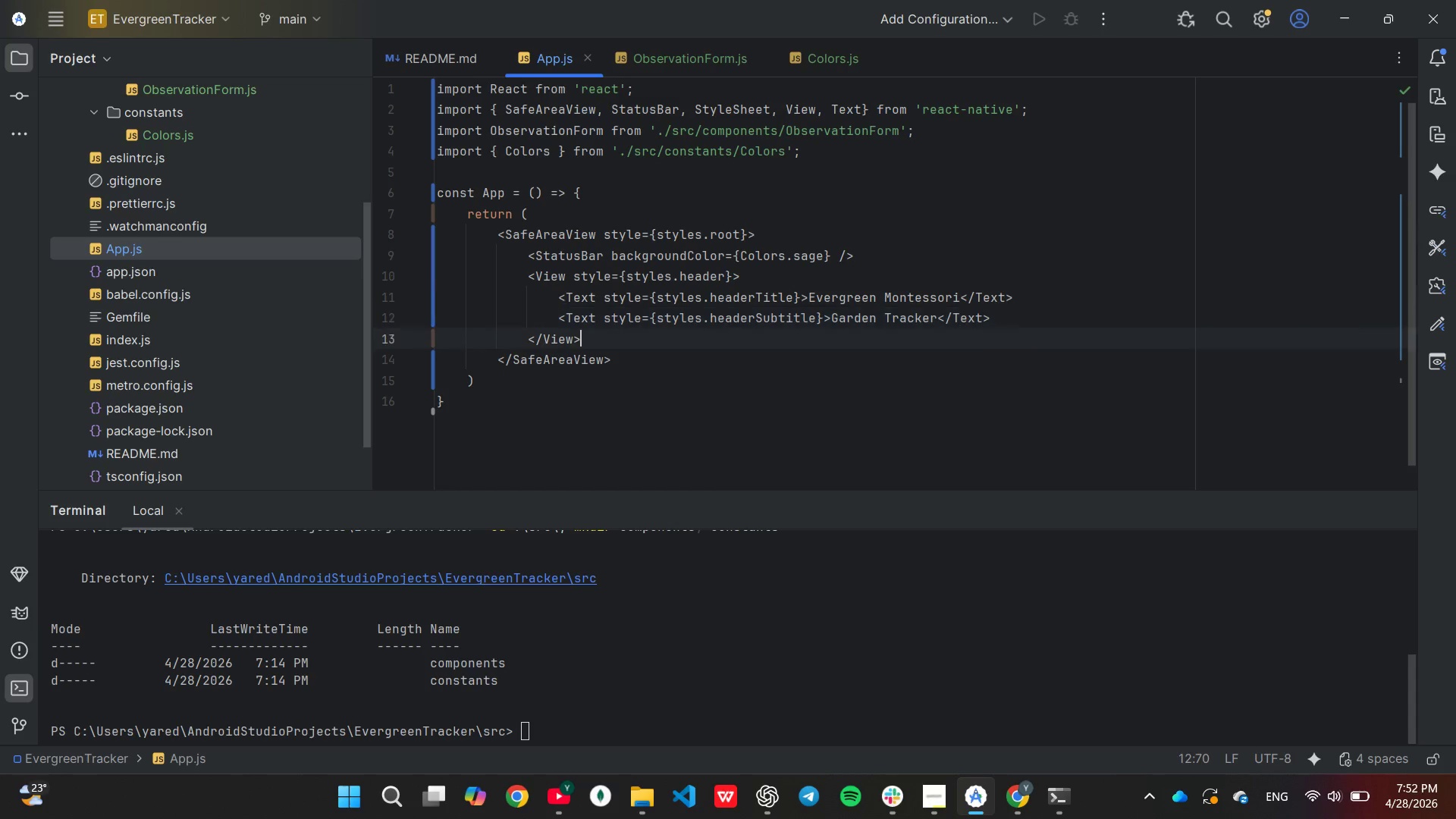 
key(ArrowDown)
 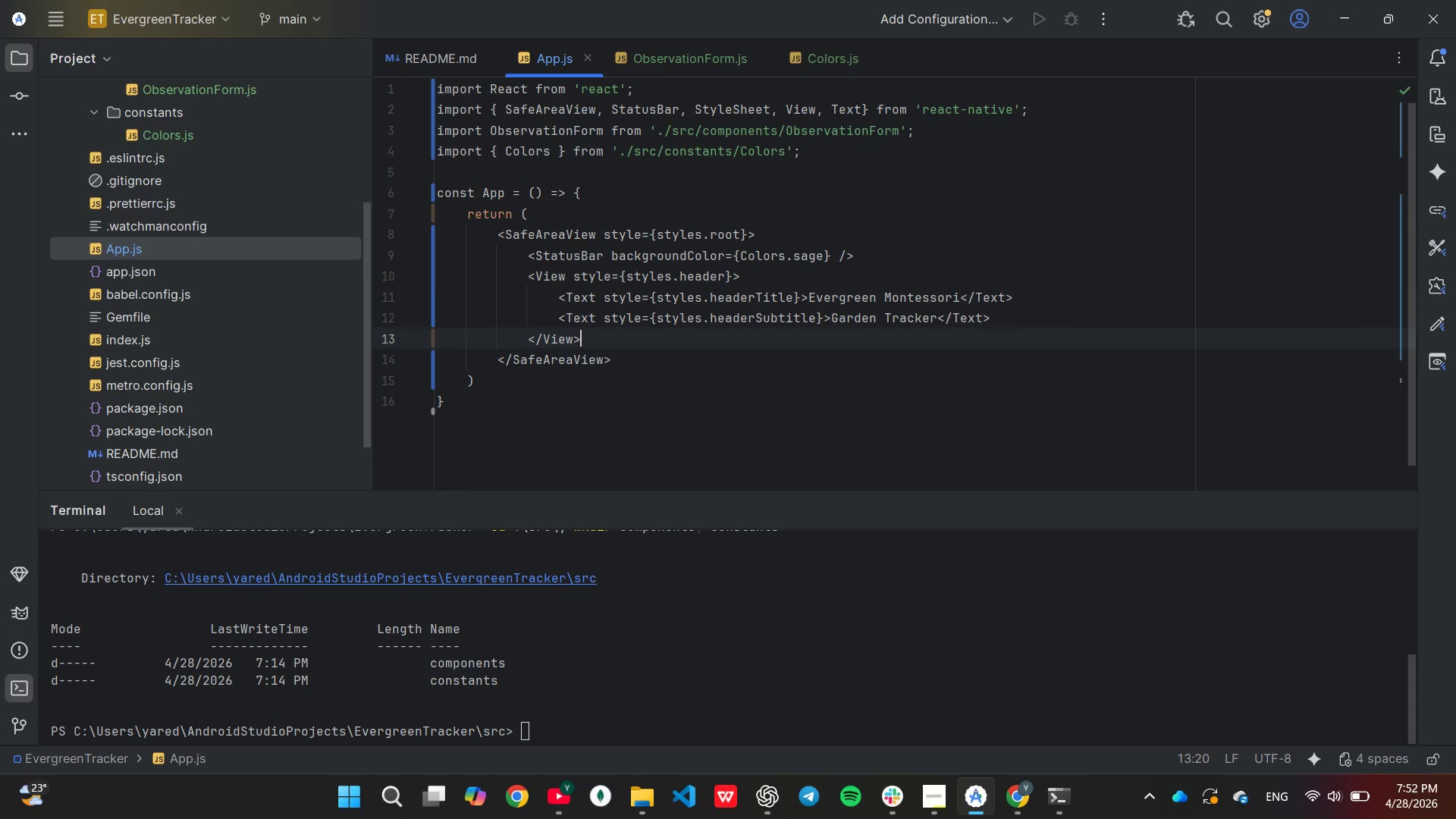 
key(ArrowUp)
 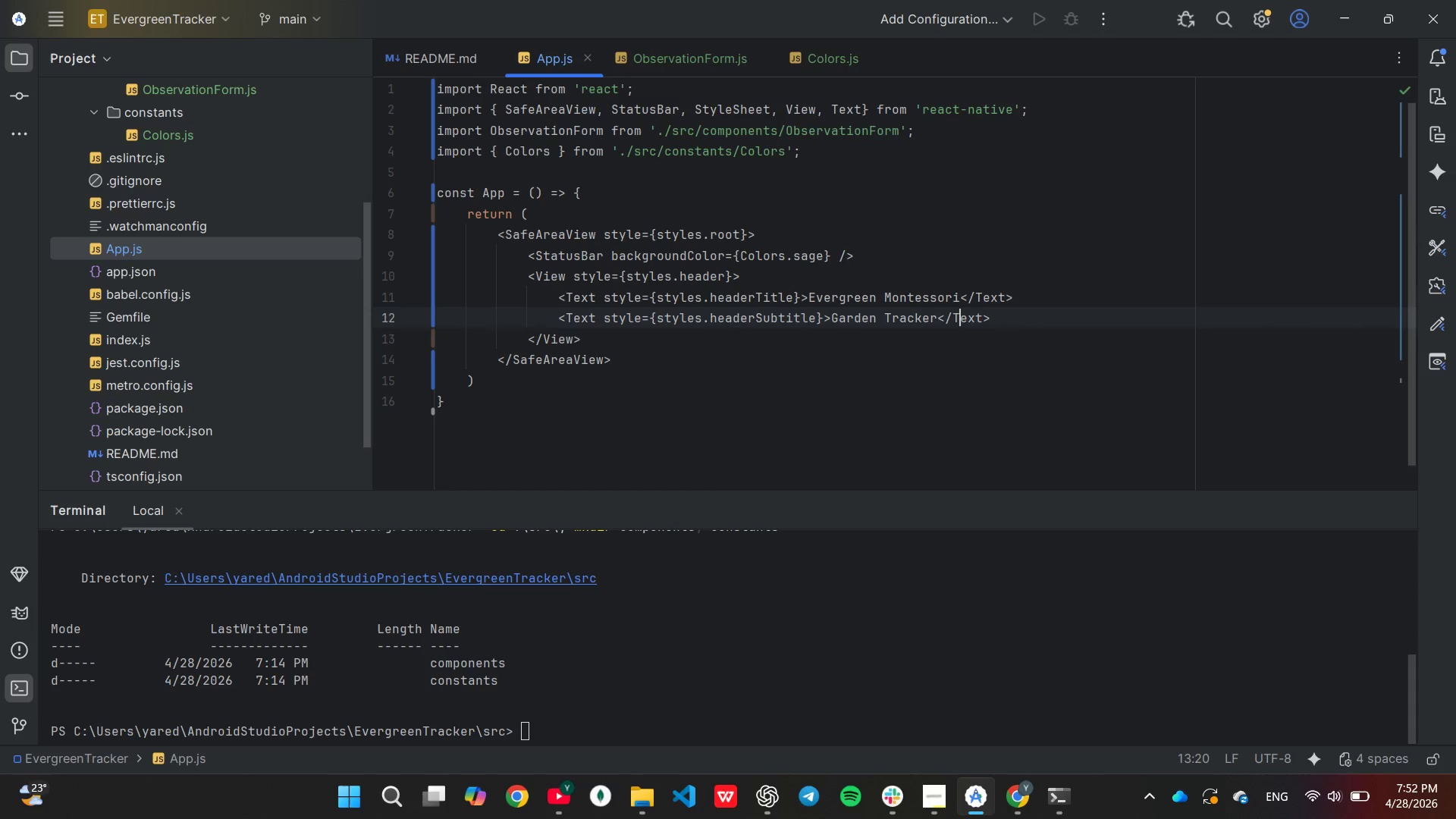 
key(End)
 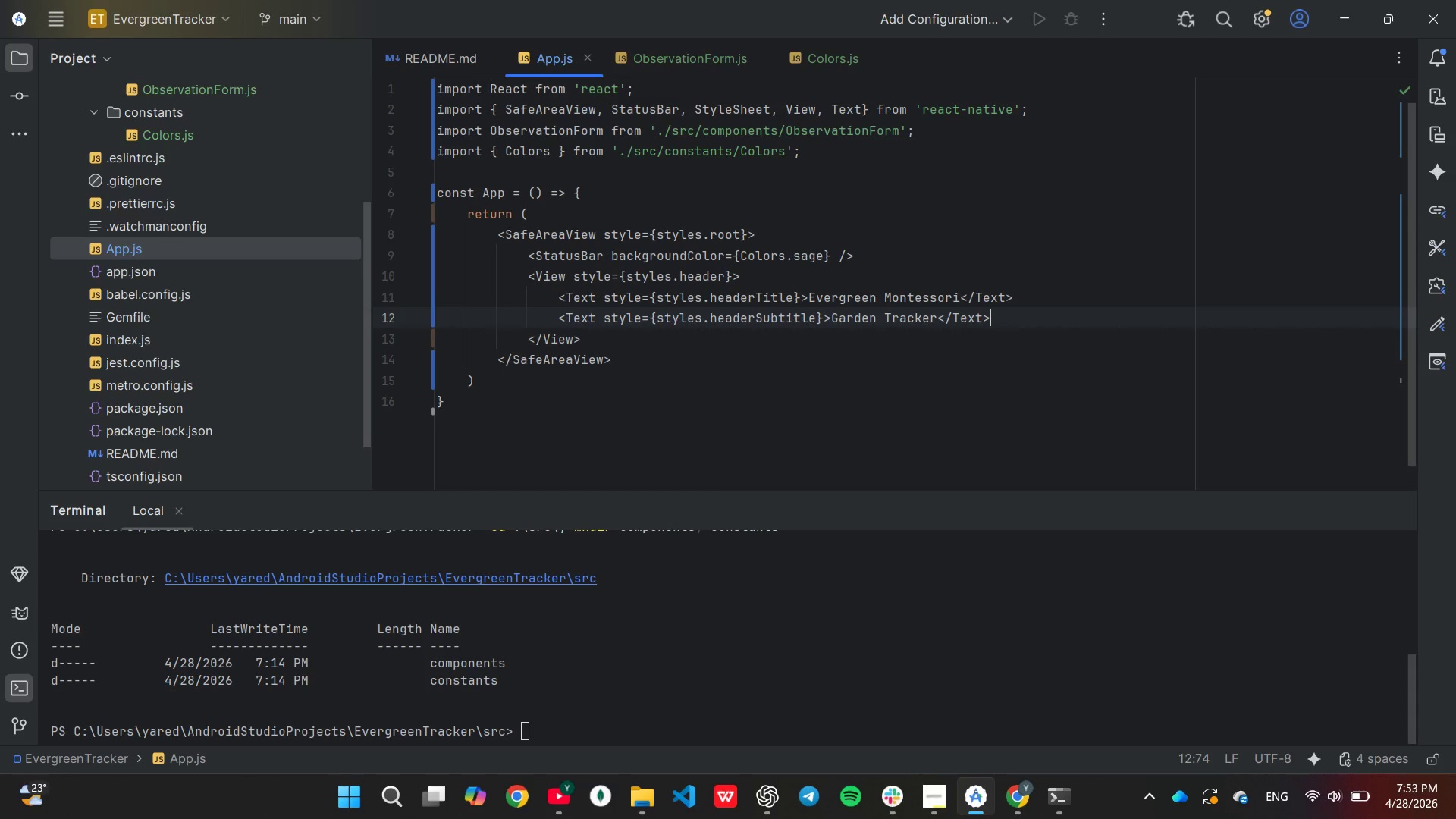 
wait(8.27)
 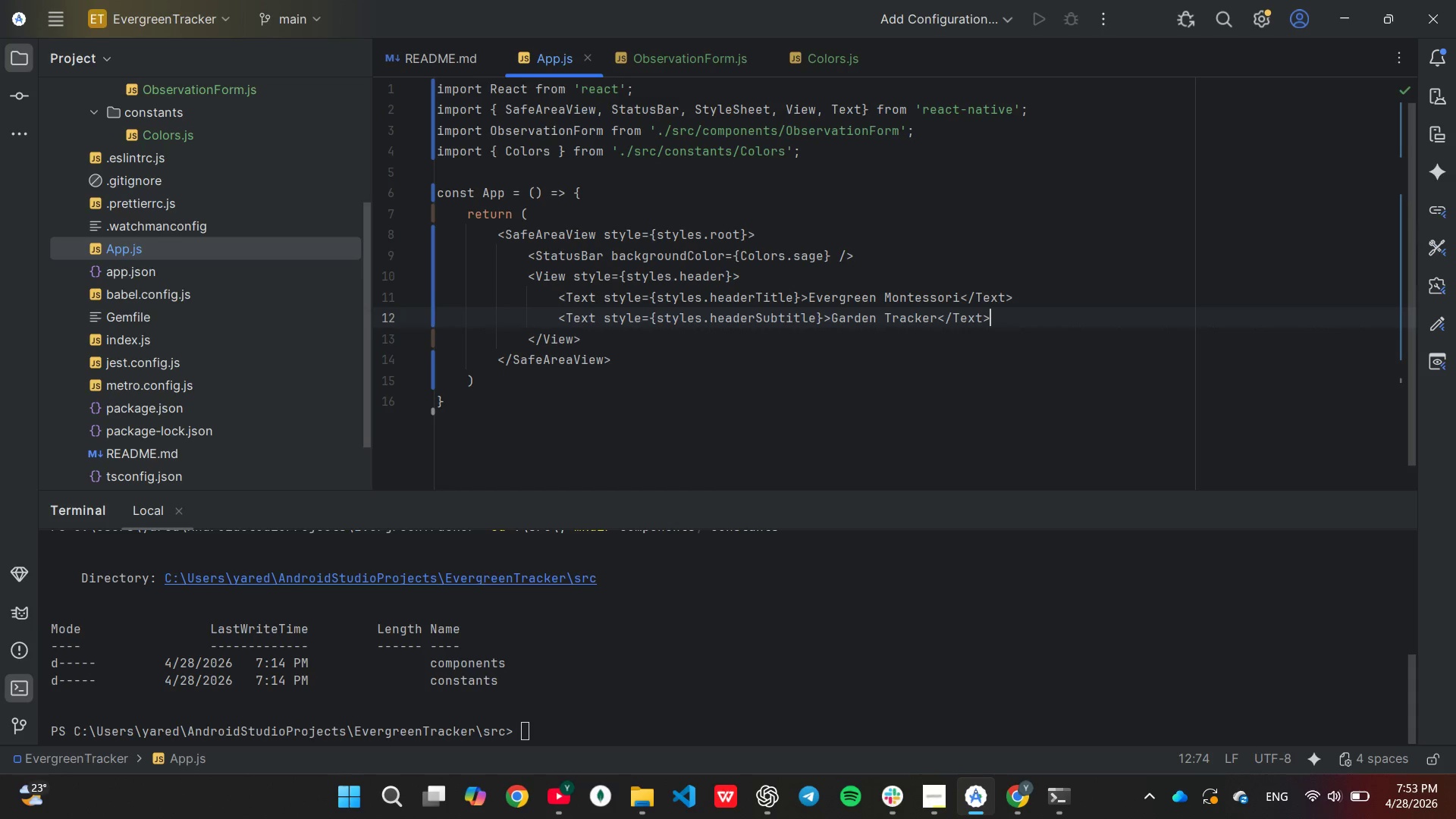 
key(ArrowDown)
 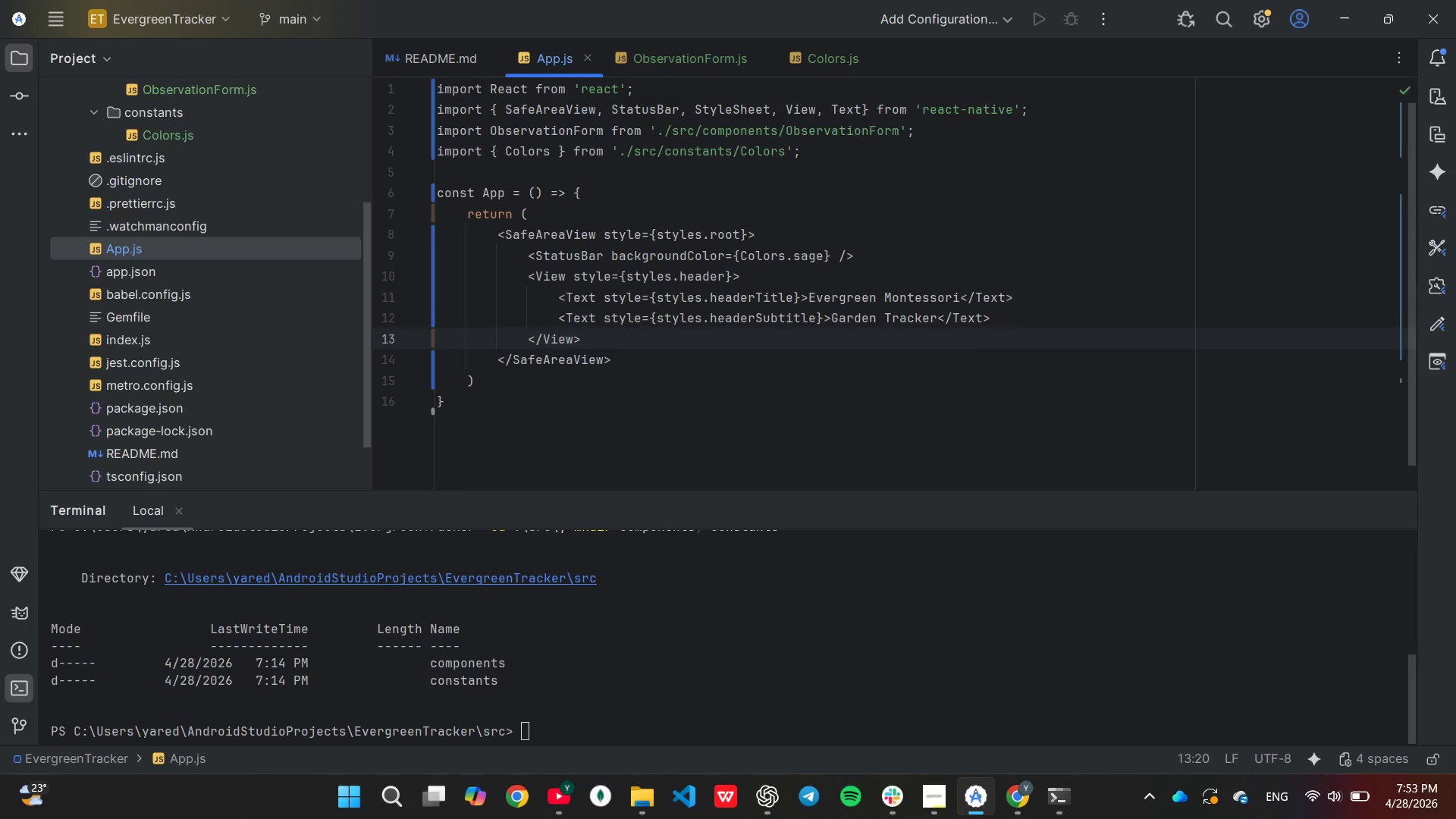 
key(Enter)
 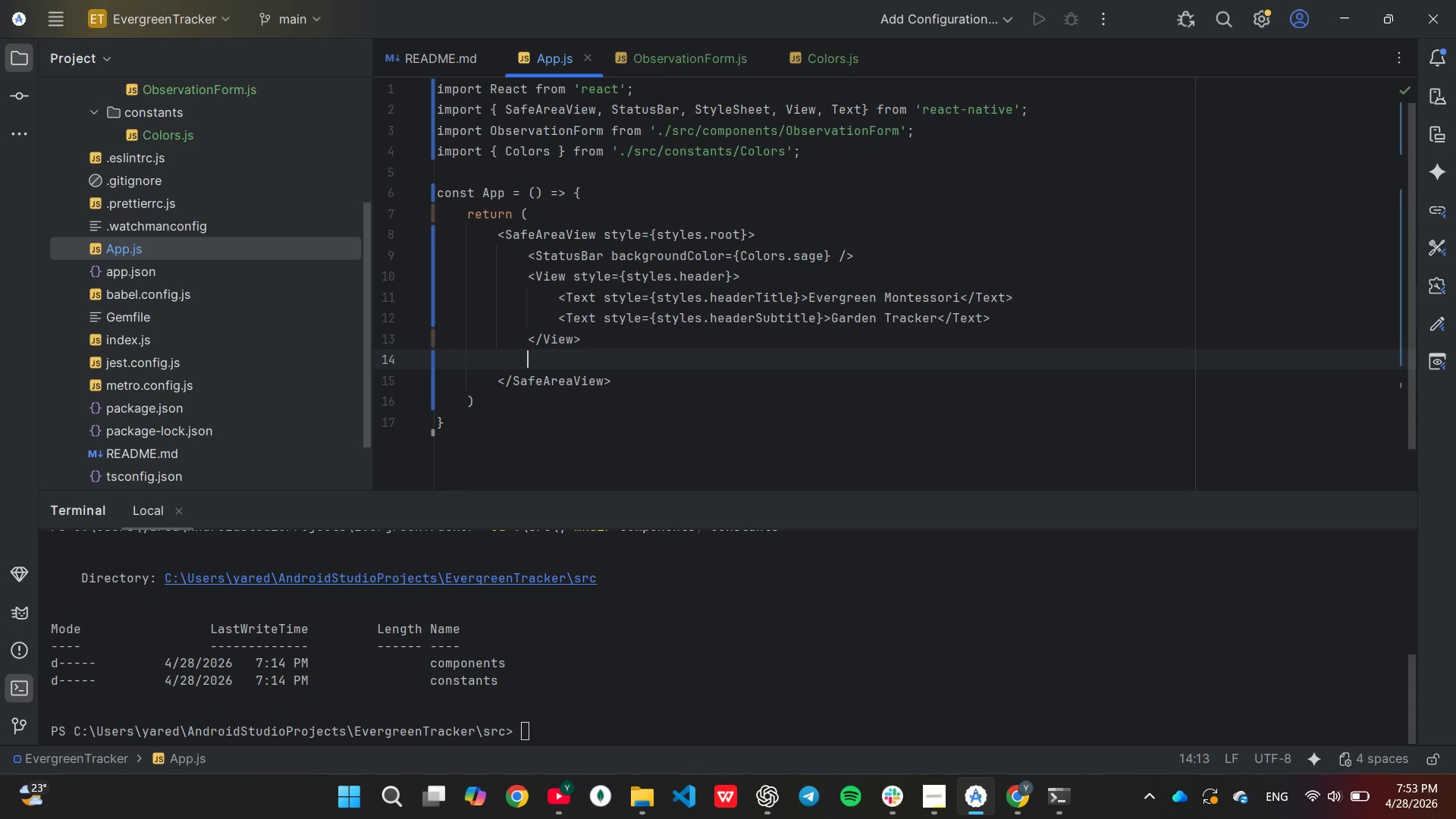 
key(Shift+ShiftLeft)
 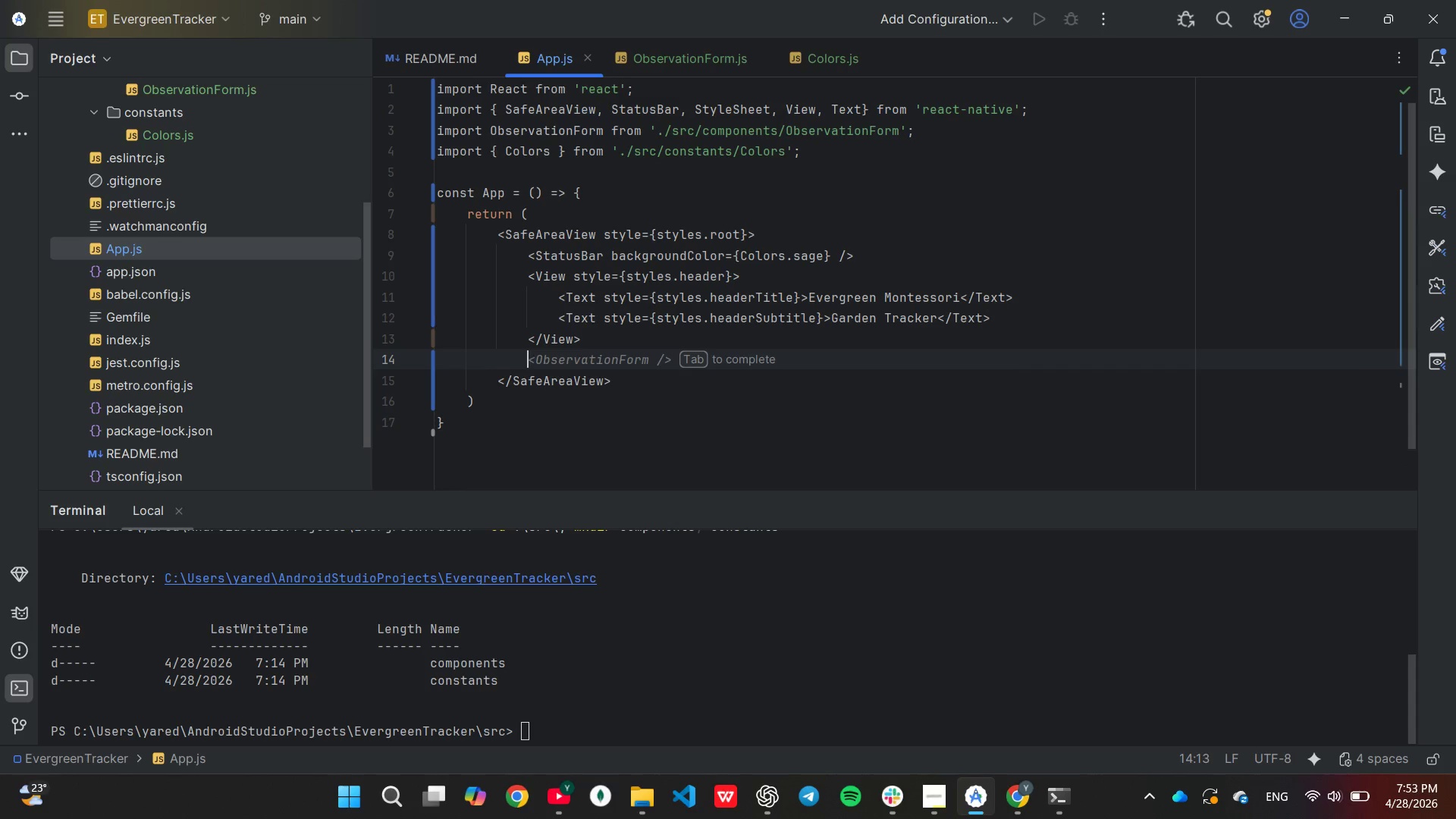 
key(Shift+Comma)
 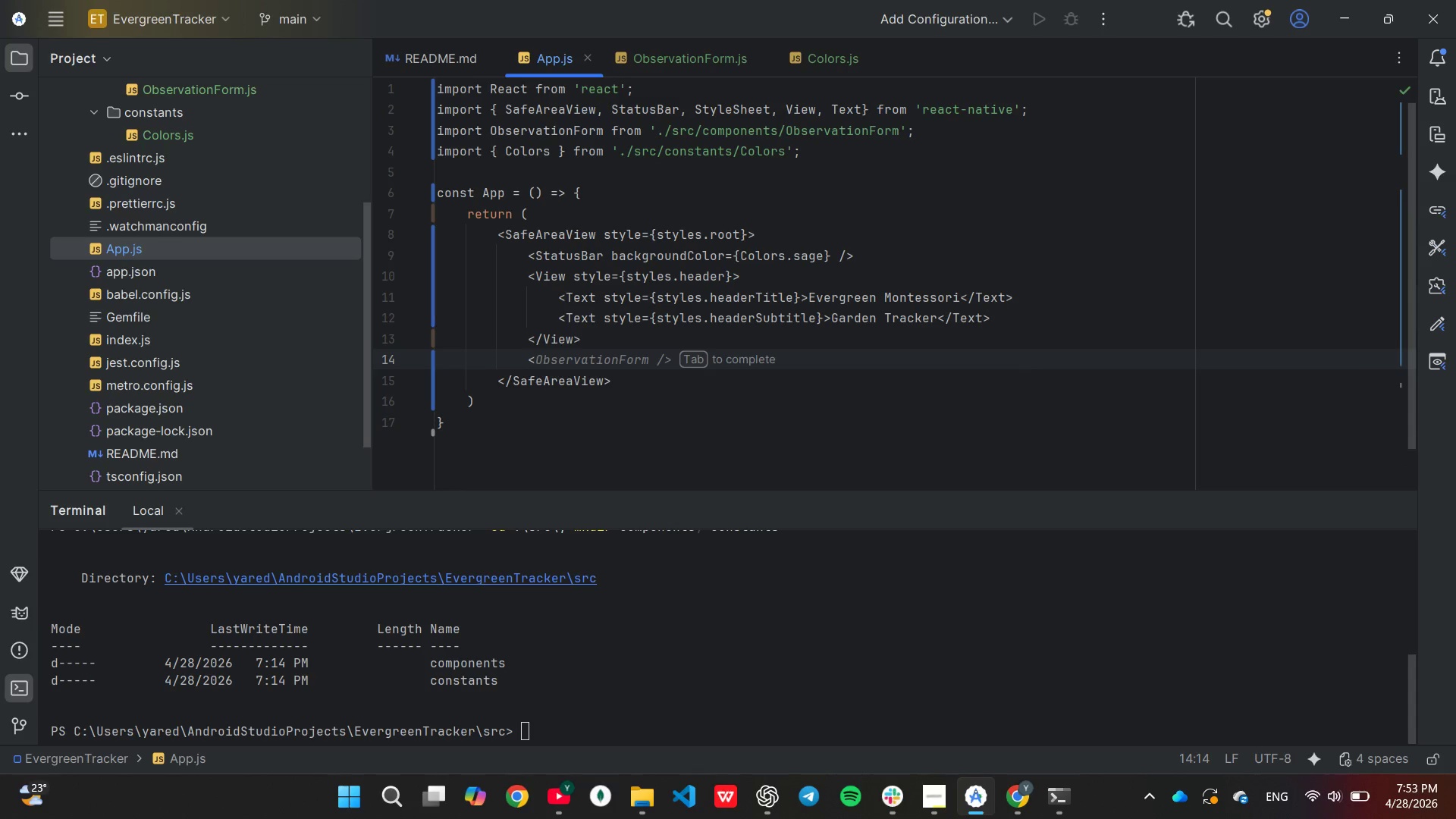 
key(Tab)
 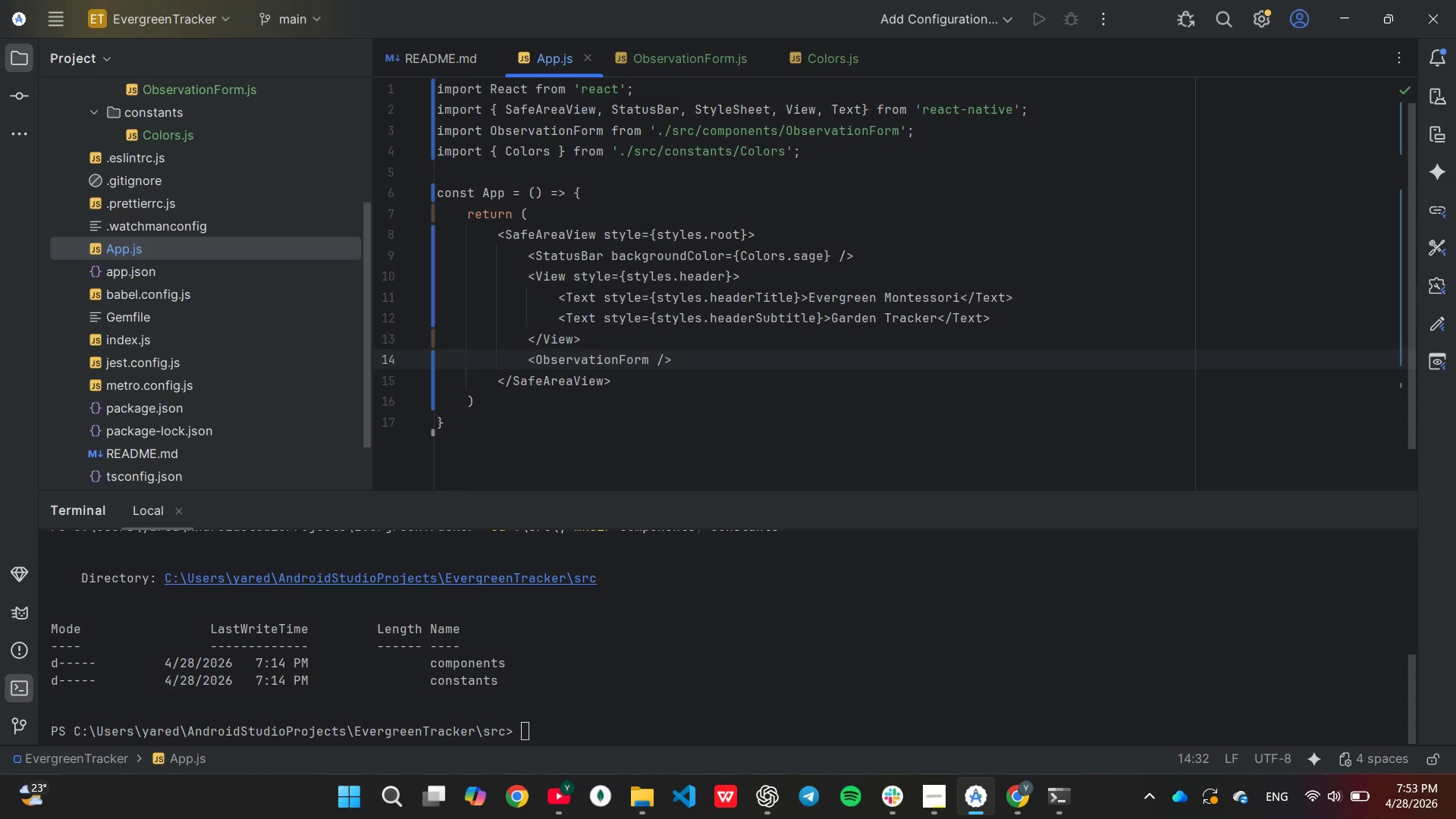 
key(ArrowDown)
 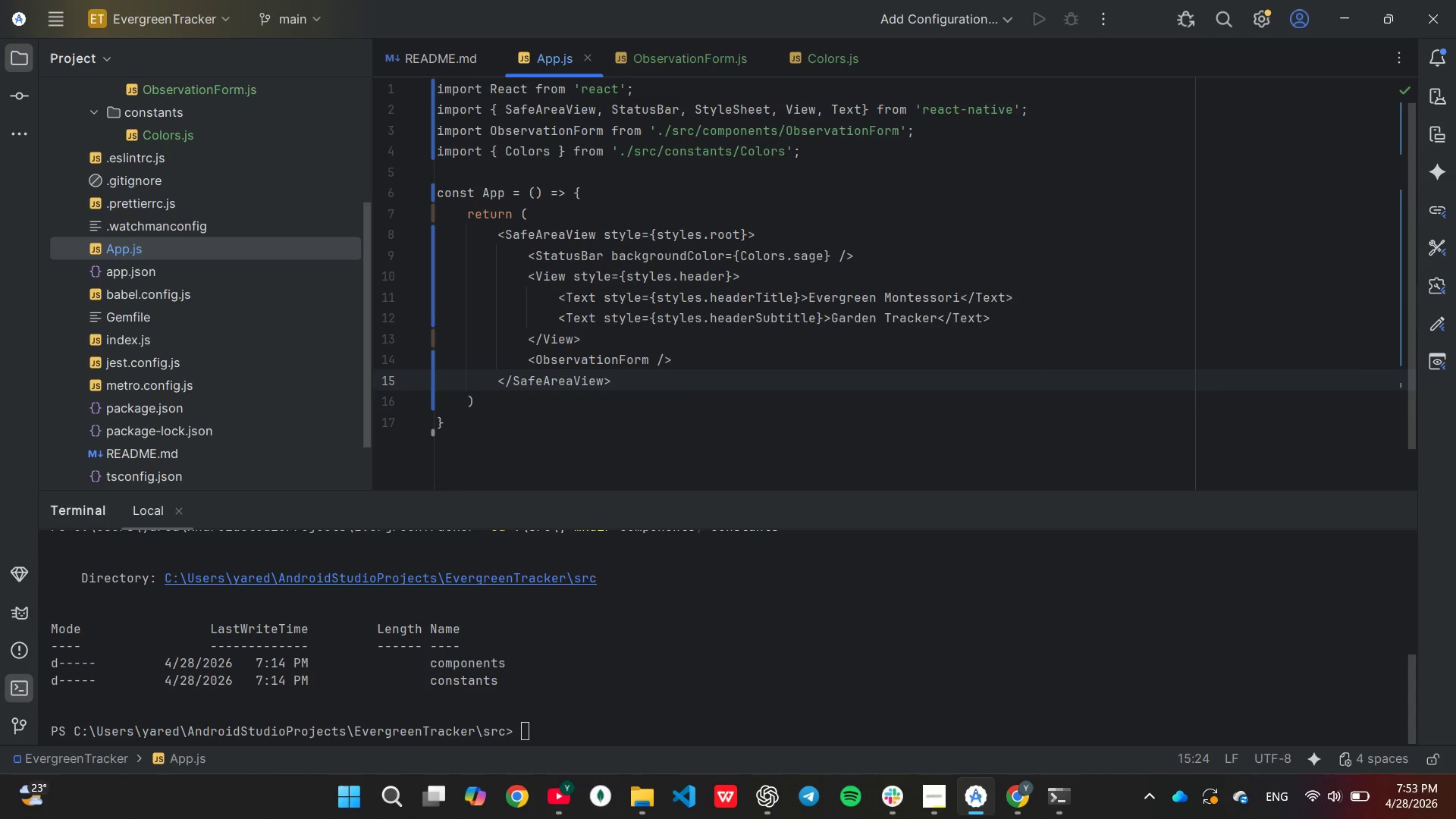 
key(ArrowDown)
 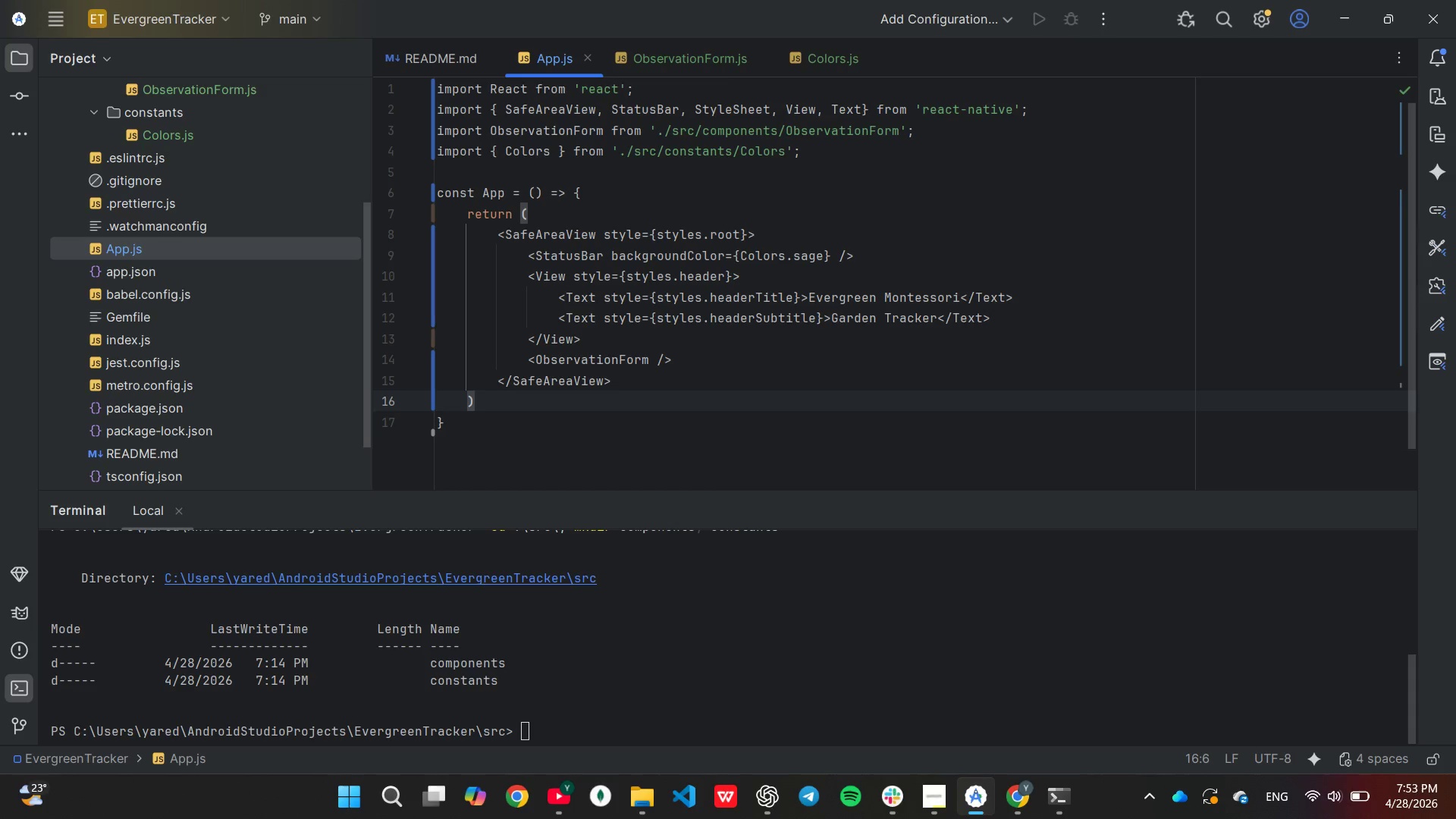 
key(Semicolon)
 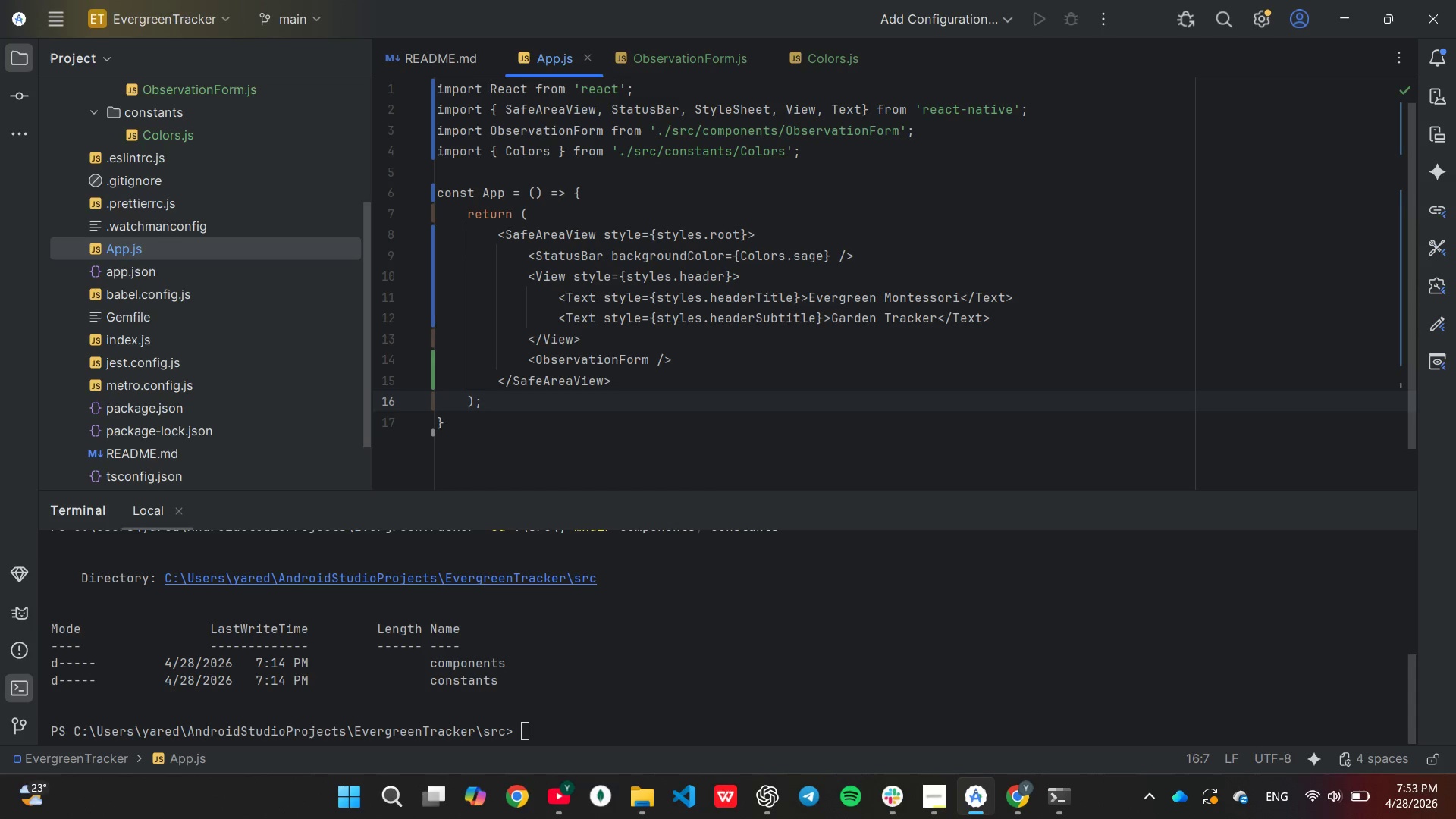 
key(ArrowDown)
 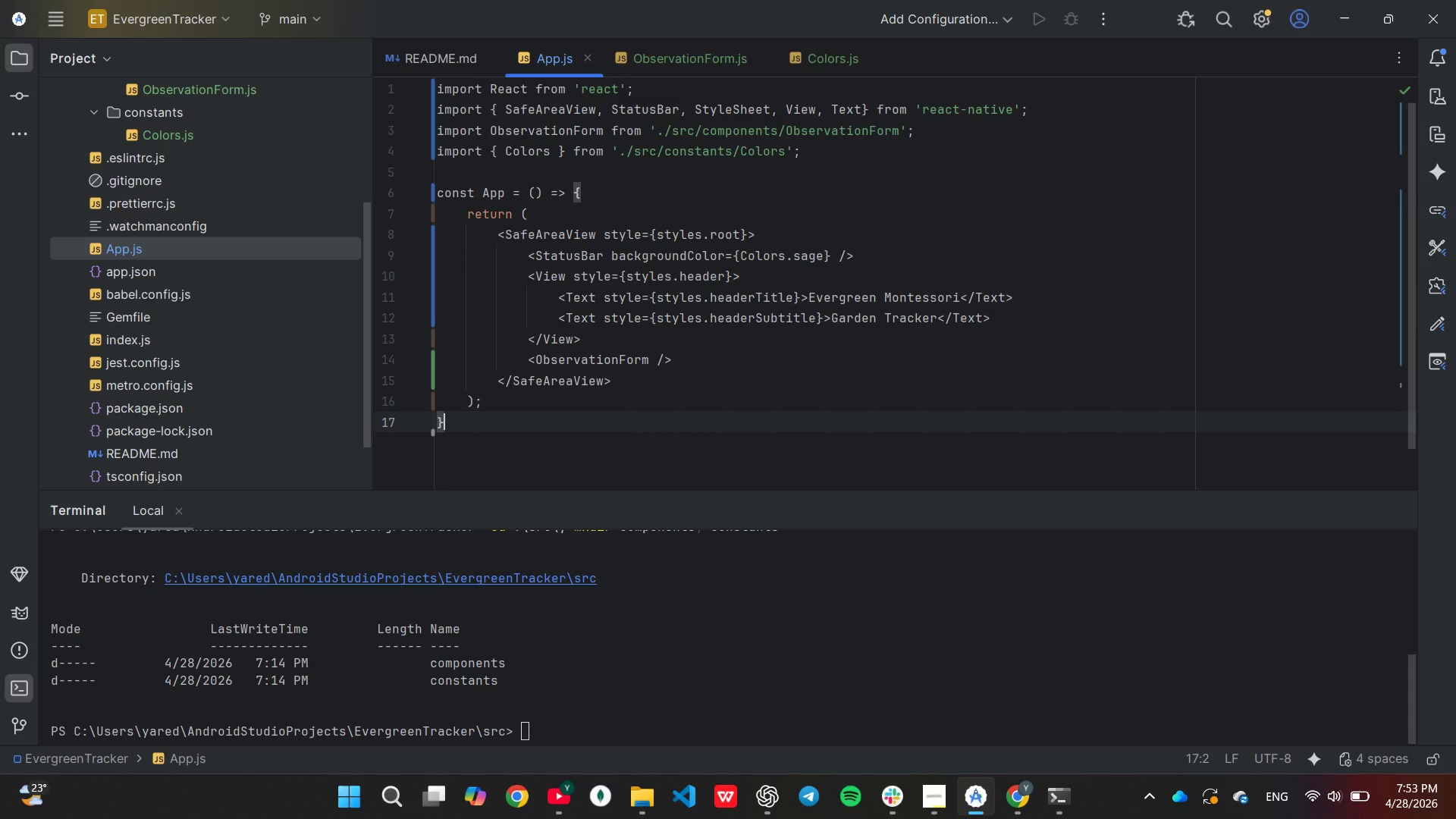 
key(Semicolon)
 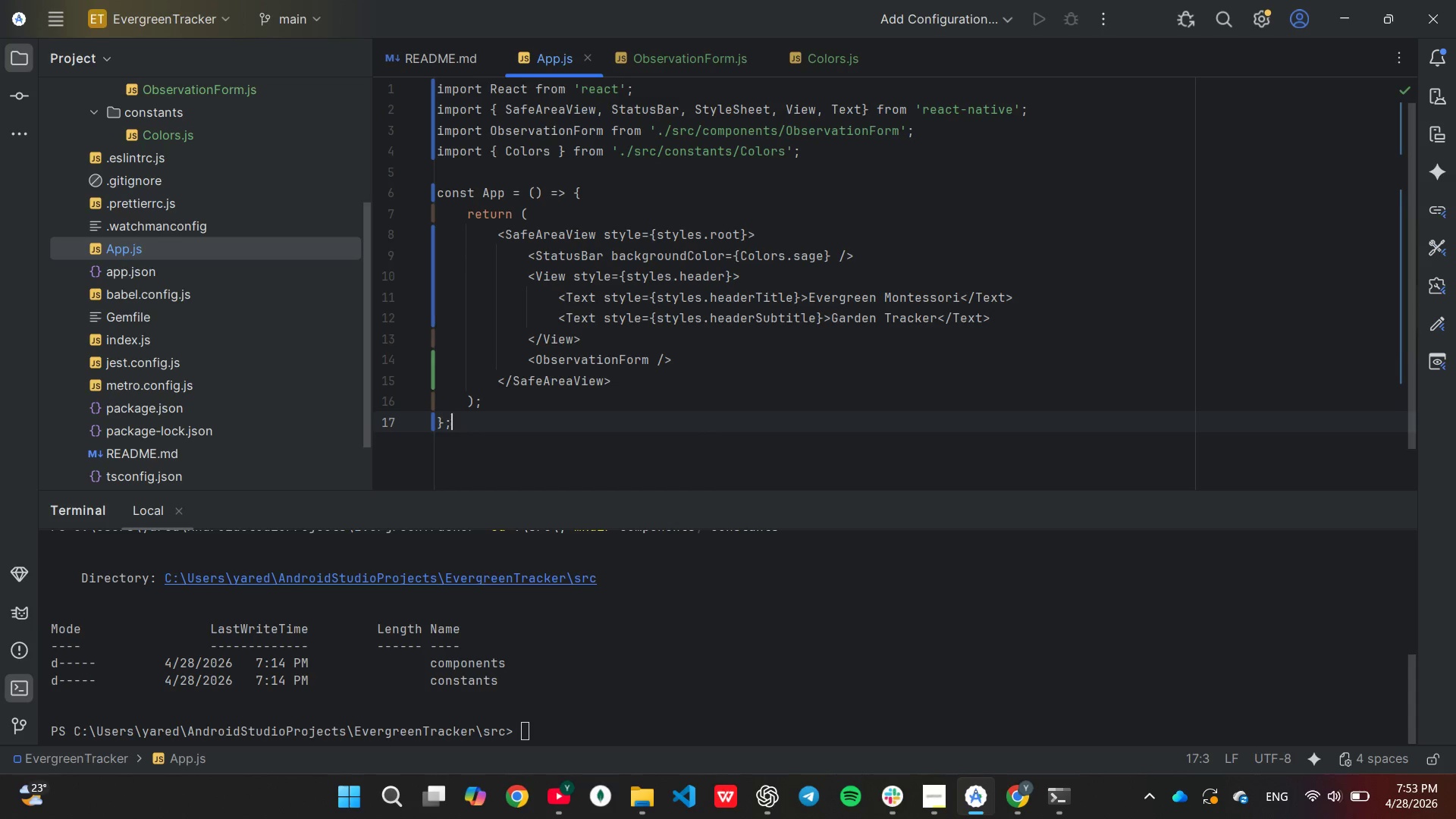 
key(Enter)
 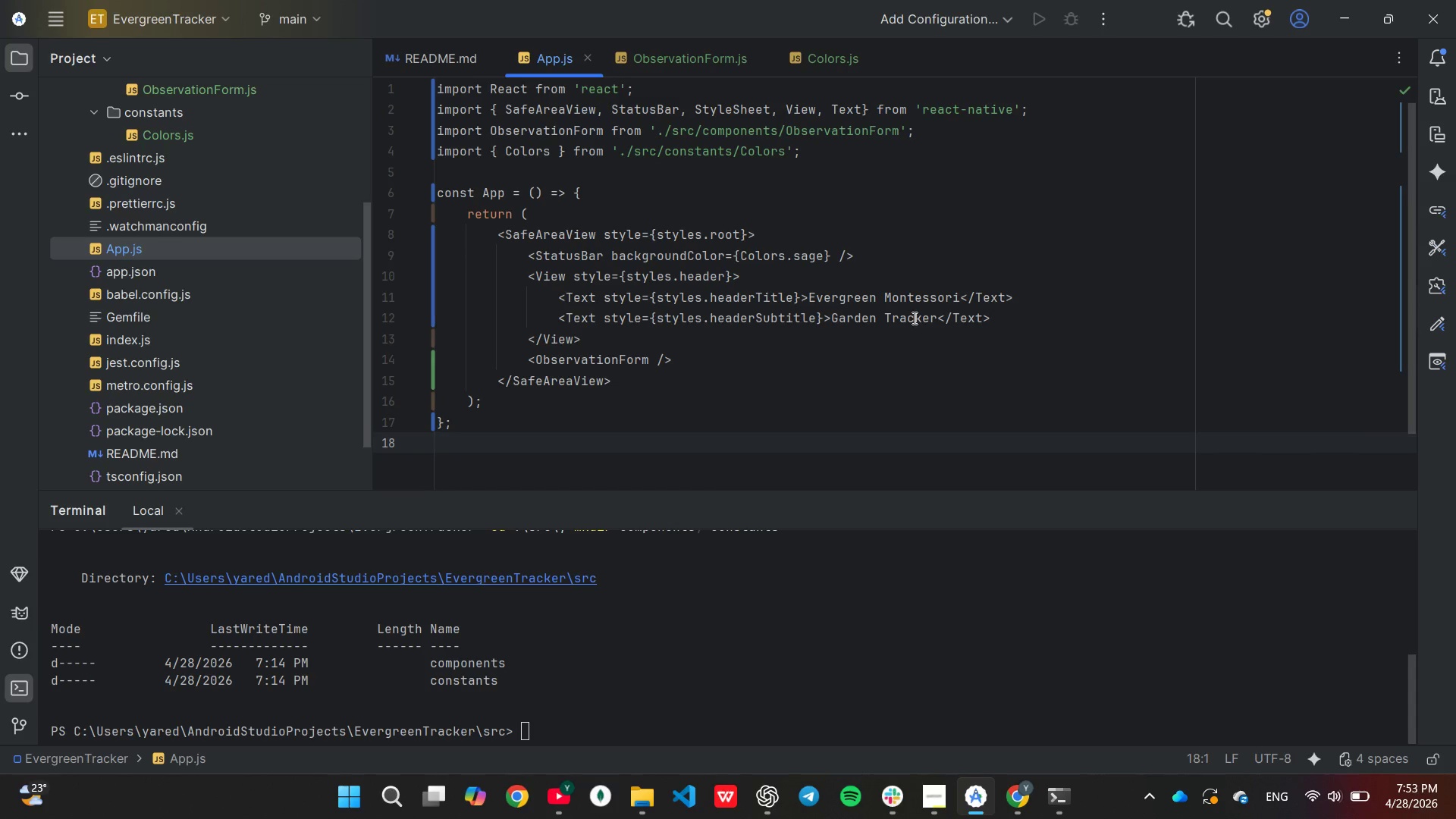 
key(Enter)
 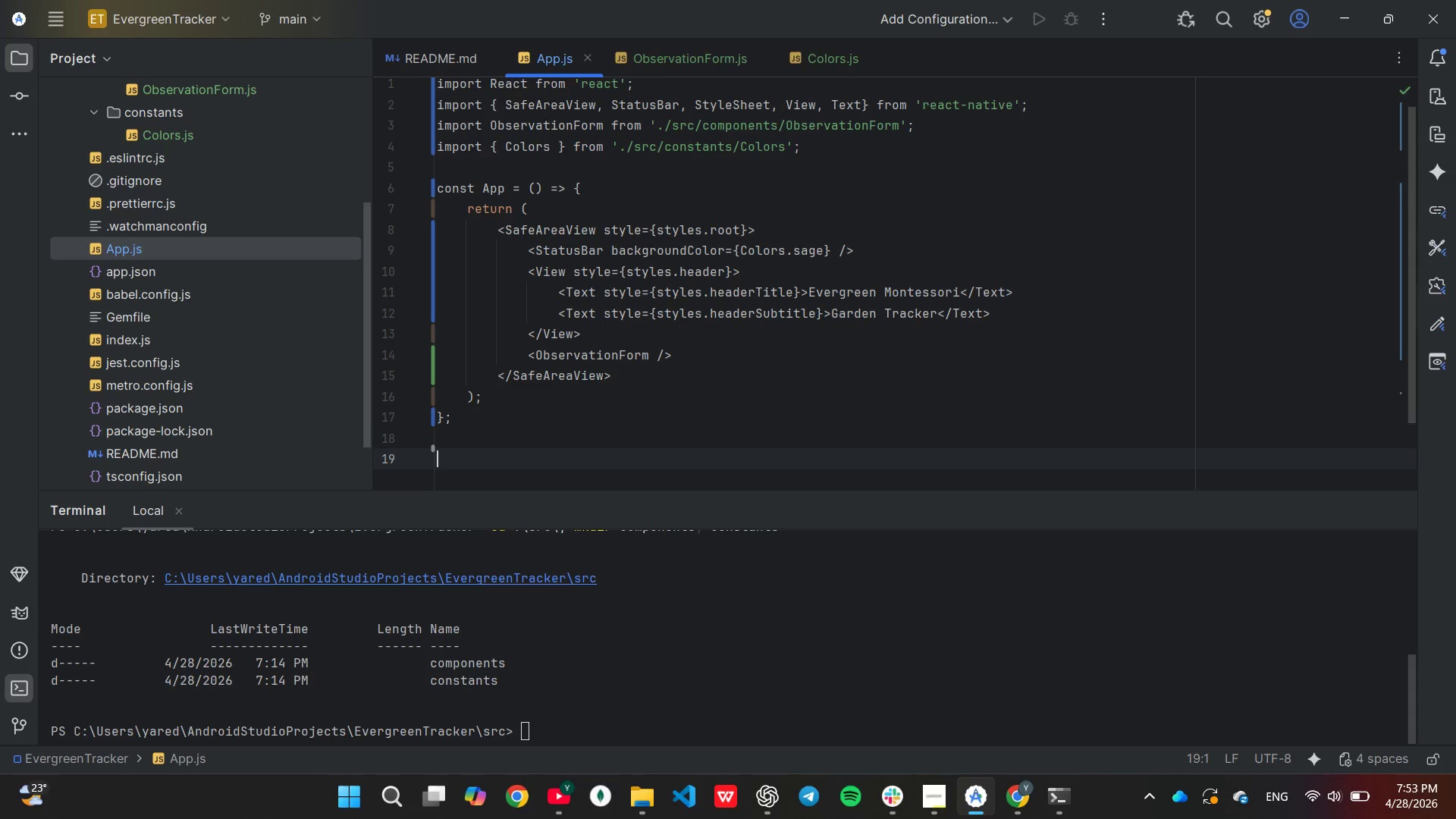 
type(const )
key(Tab)
key(Backspace)
key(Backspace)
type(({)
 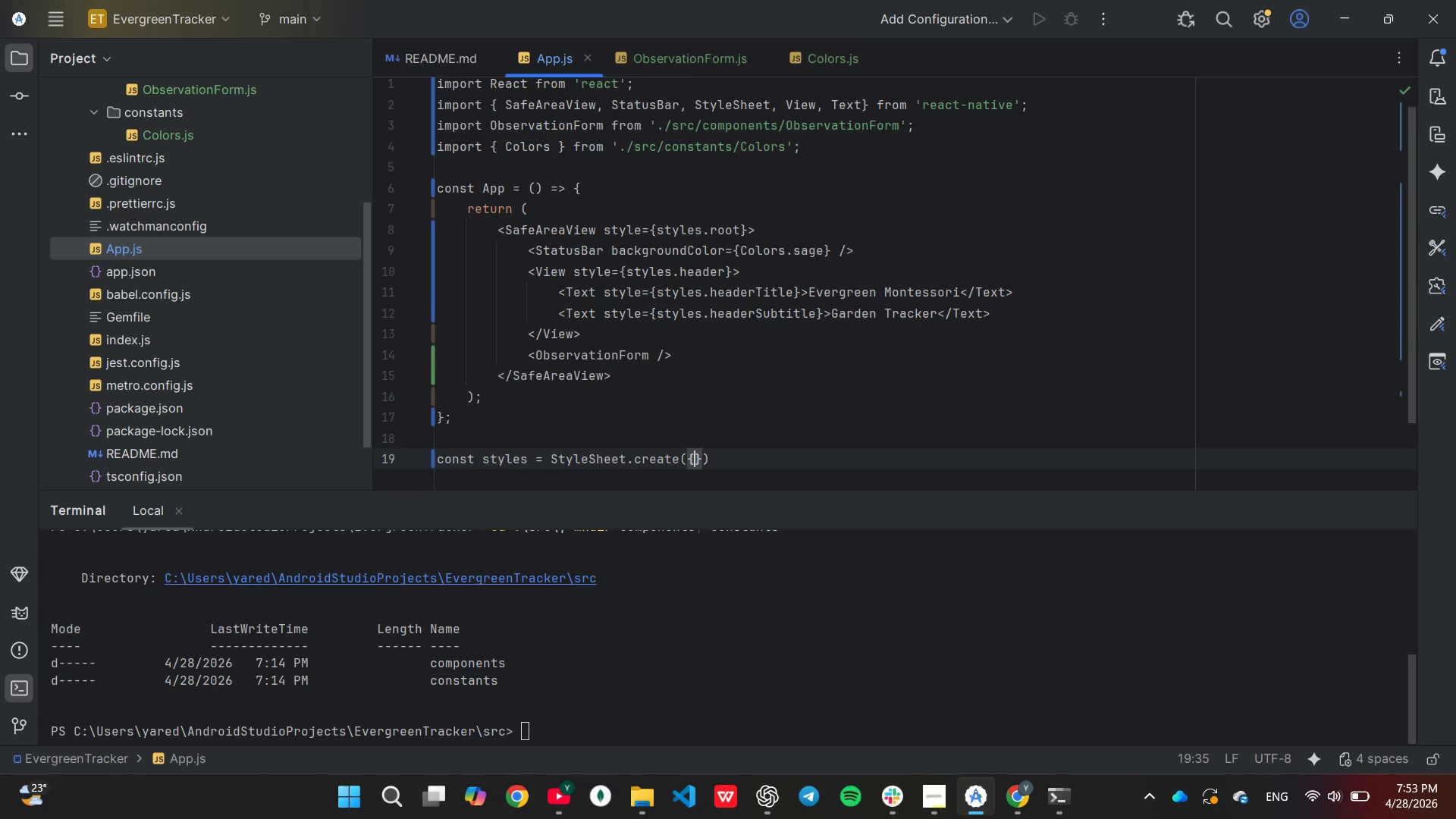 
key(Enter)
 